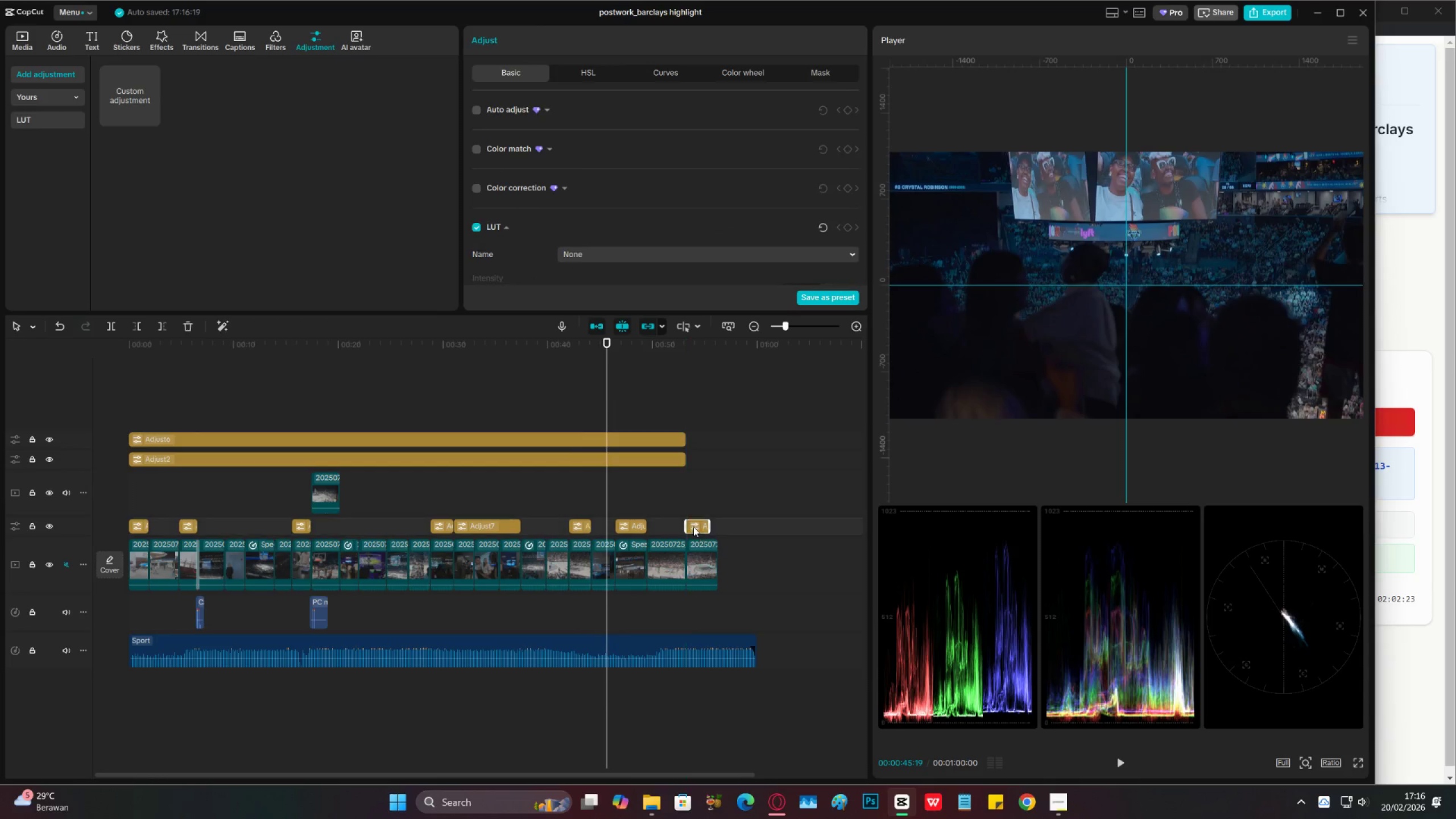 
key(Alt+AltLeft)
 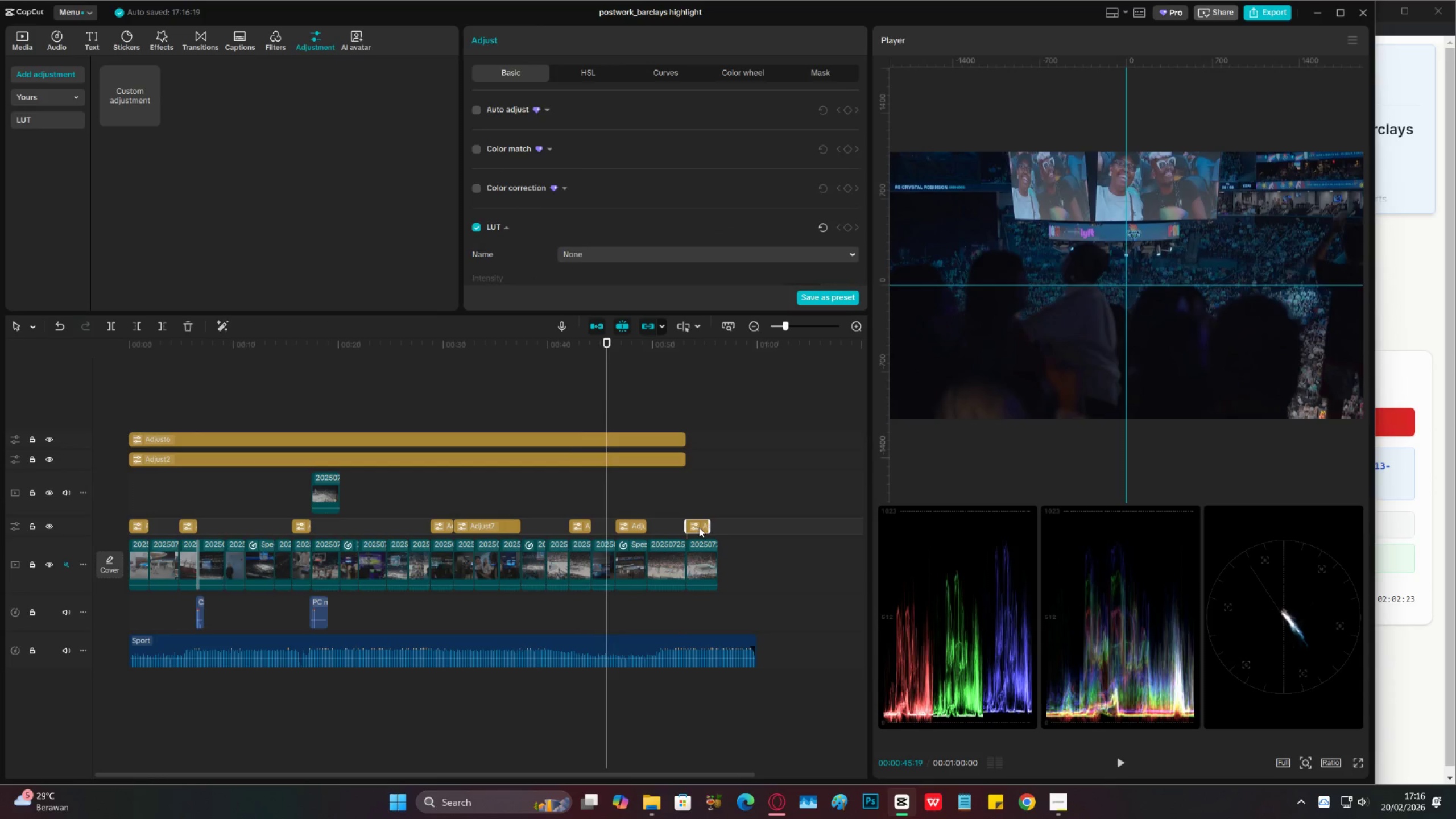 
key(Space)
 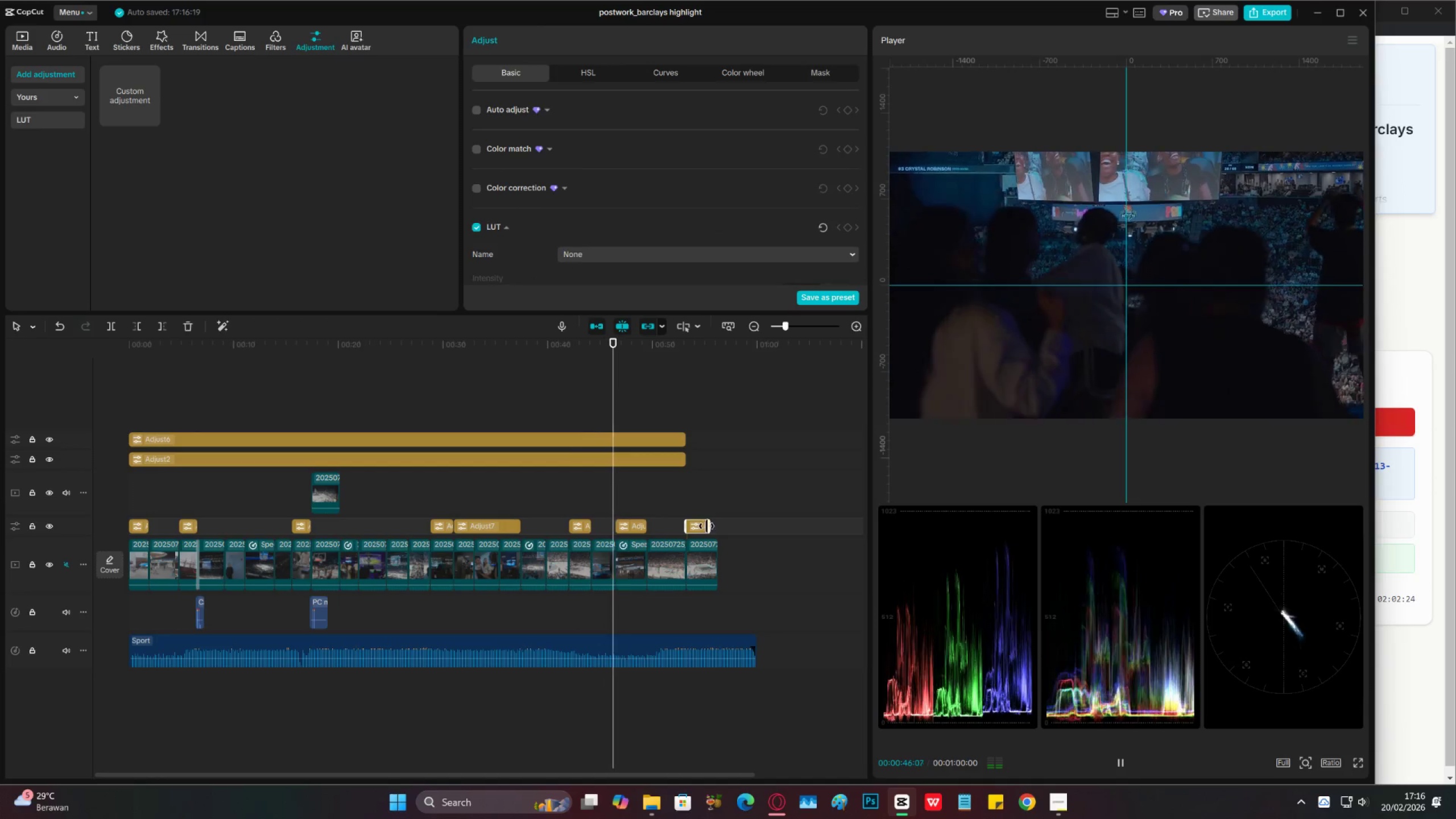 
left_click_drag(start_coordinate=[710, 526], to_coordinate=[716, 526])
 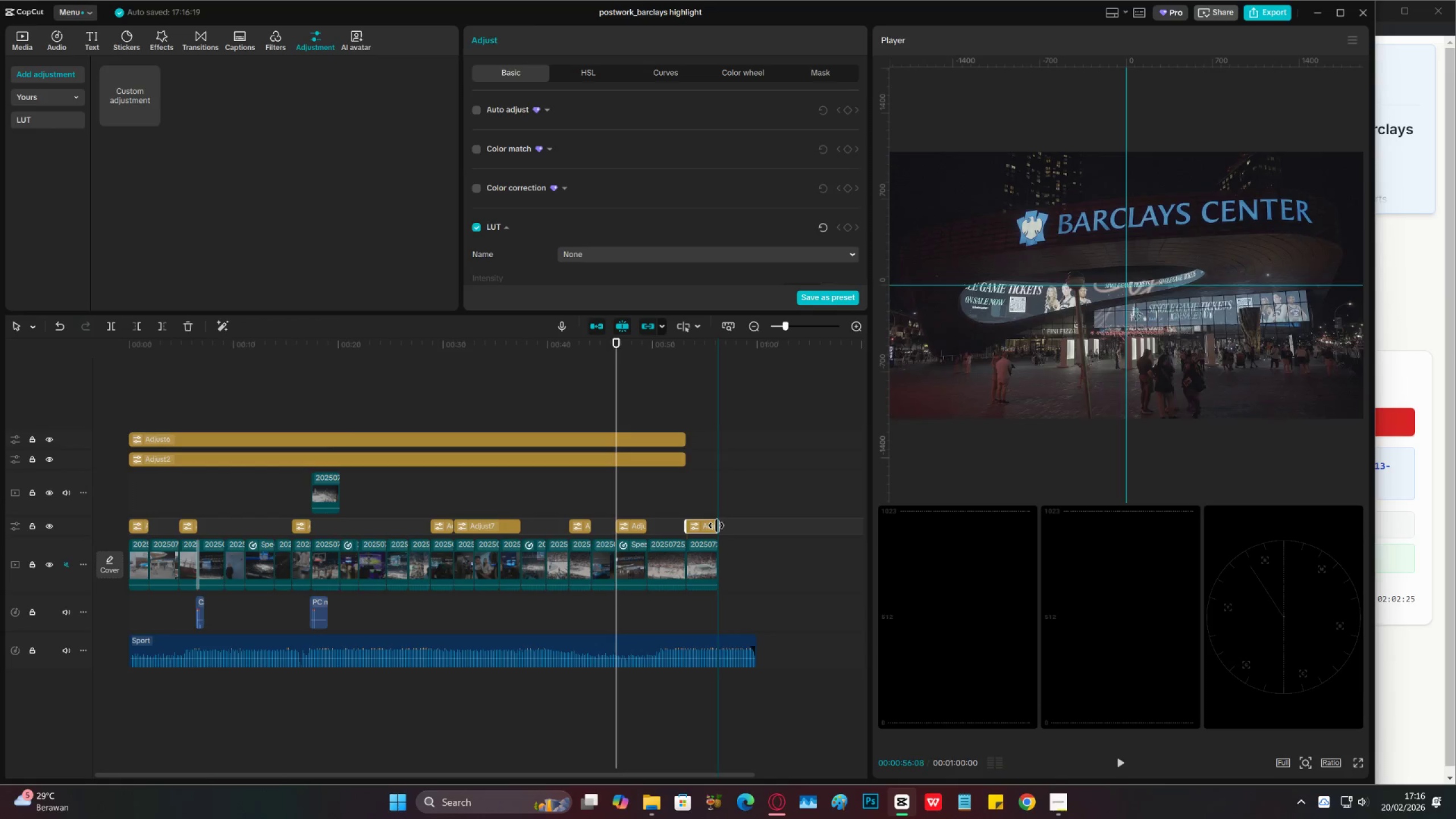 
key(Space)
 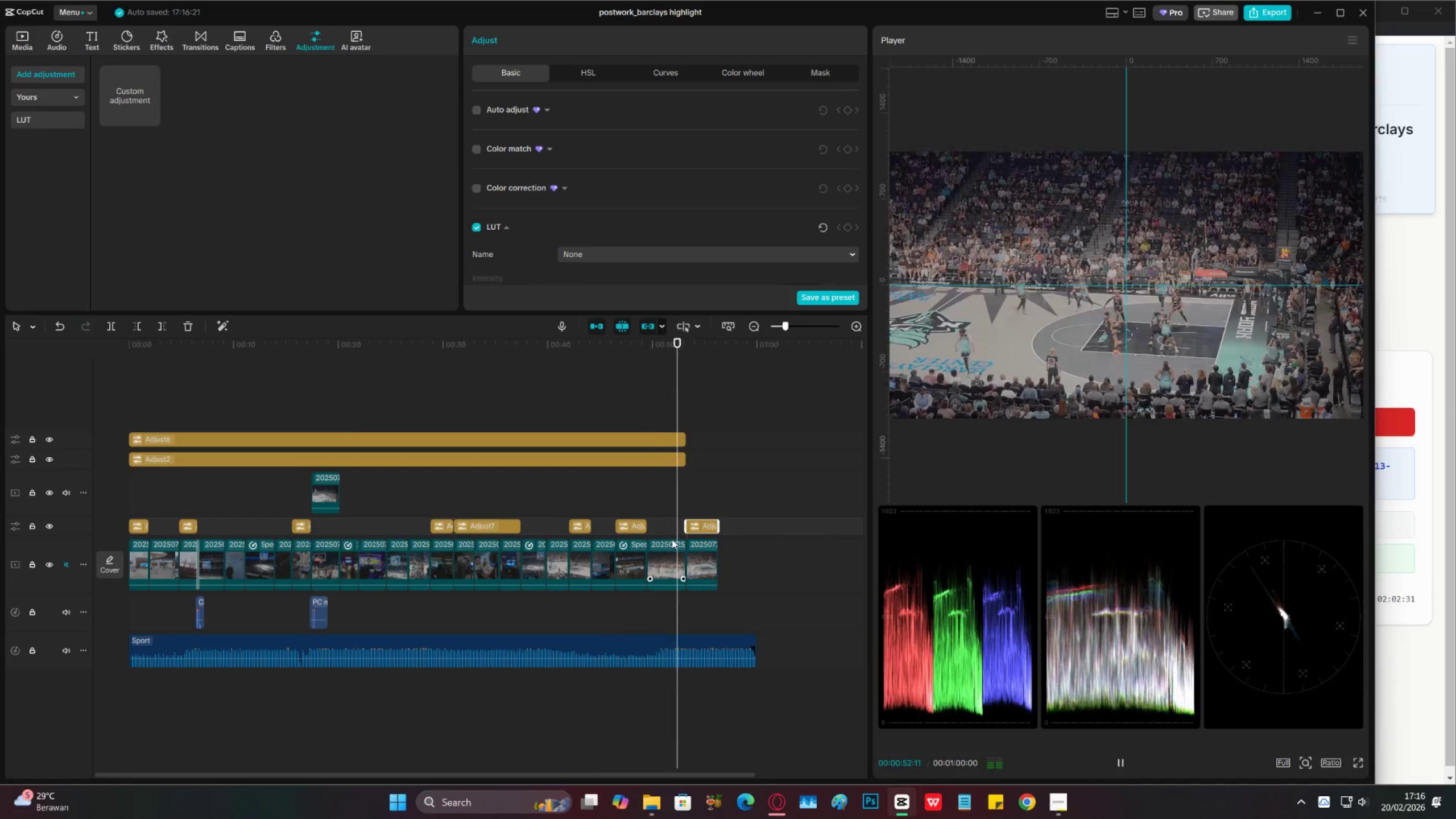 
wait(7.94)
 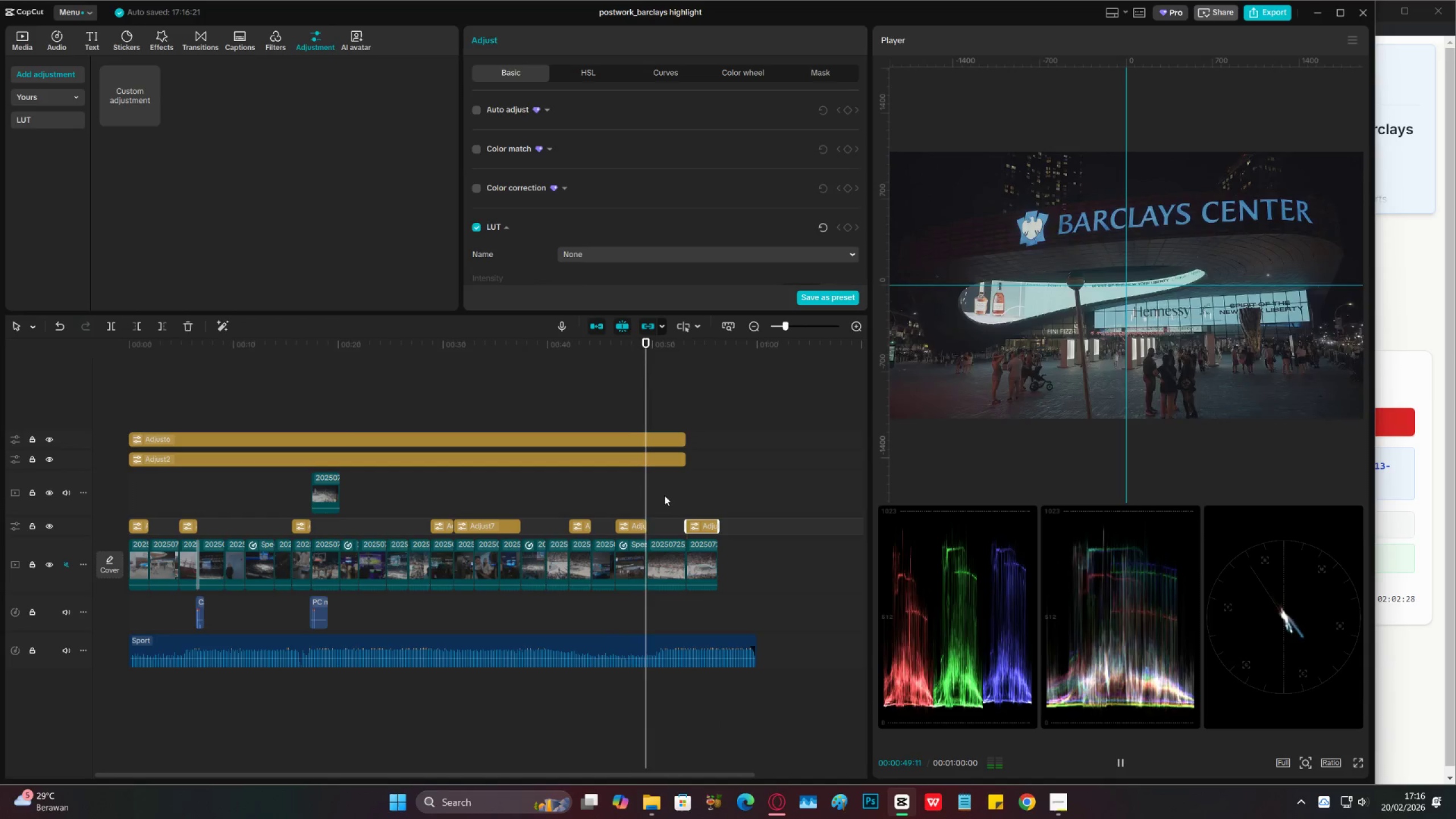 
key(Space)
 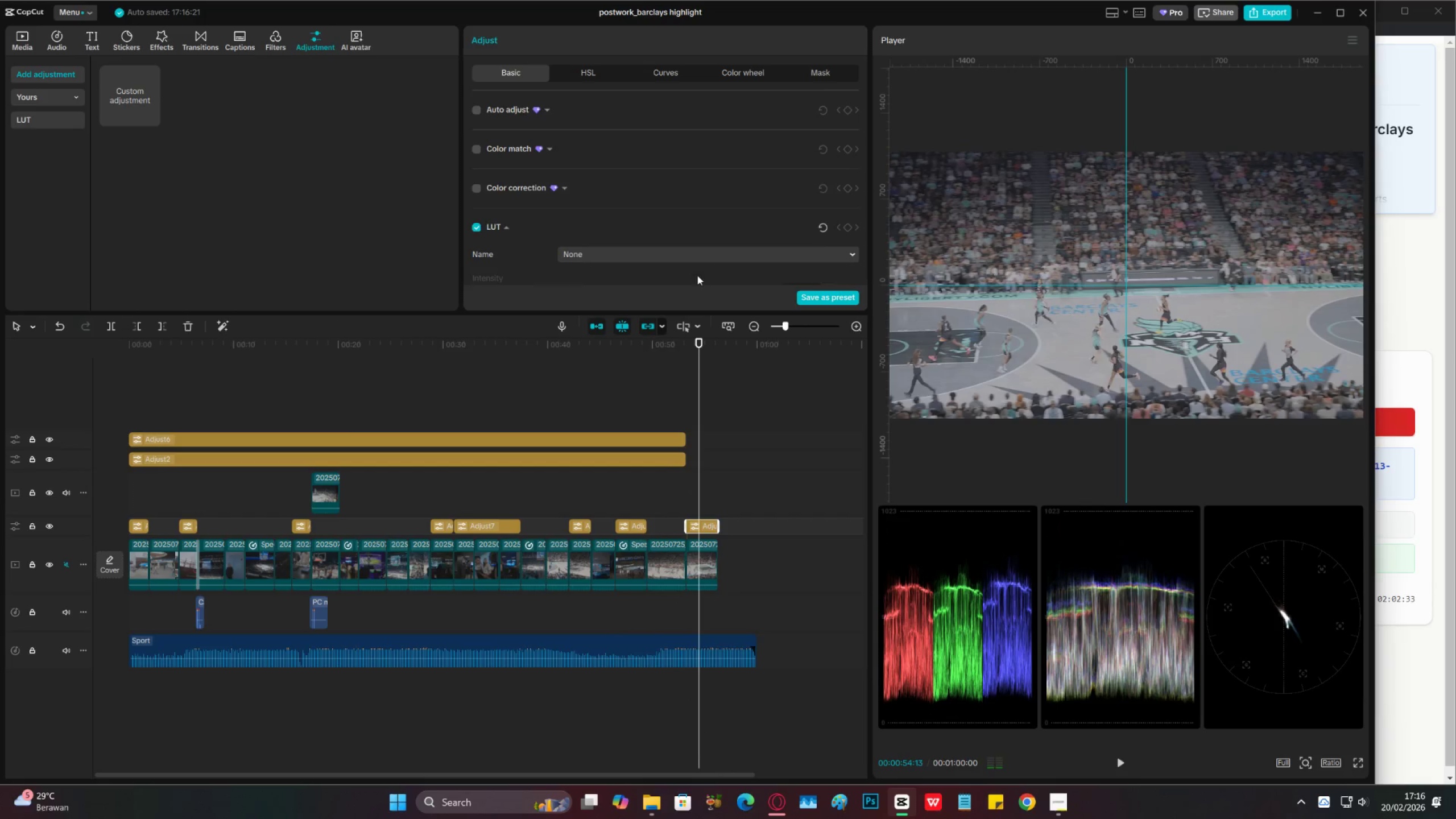 
scroll: coordinate [665, 177], scroll_direction: down, amount: 7.0
 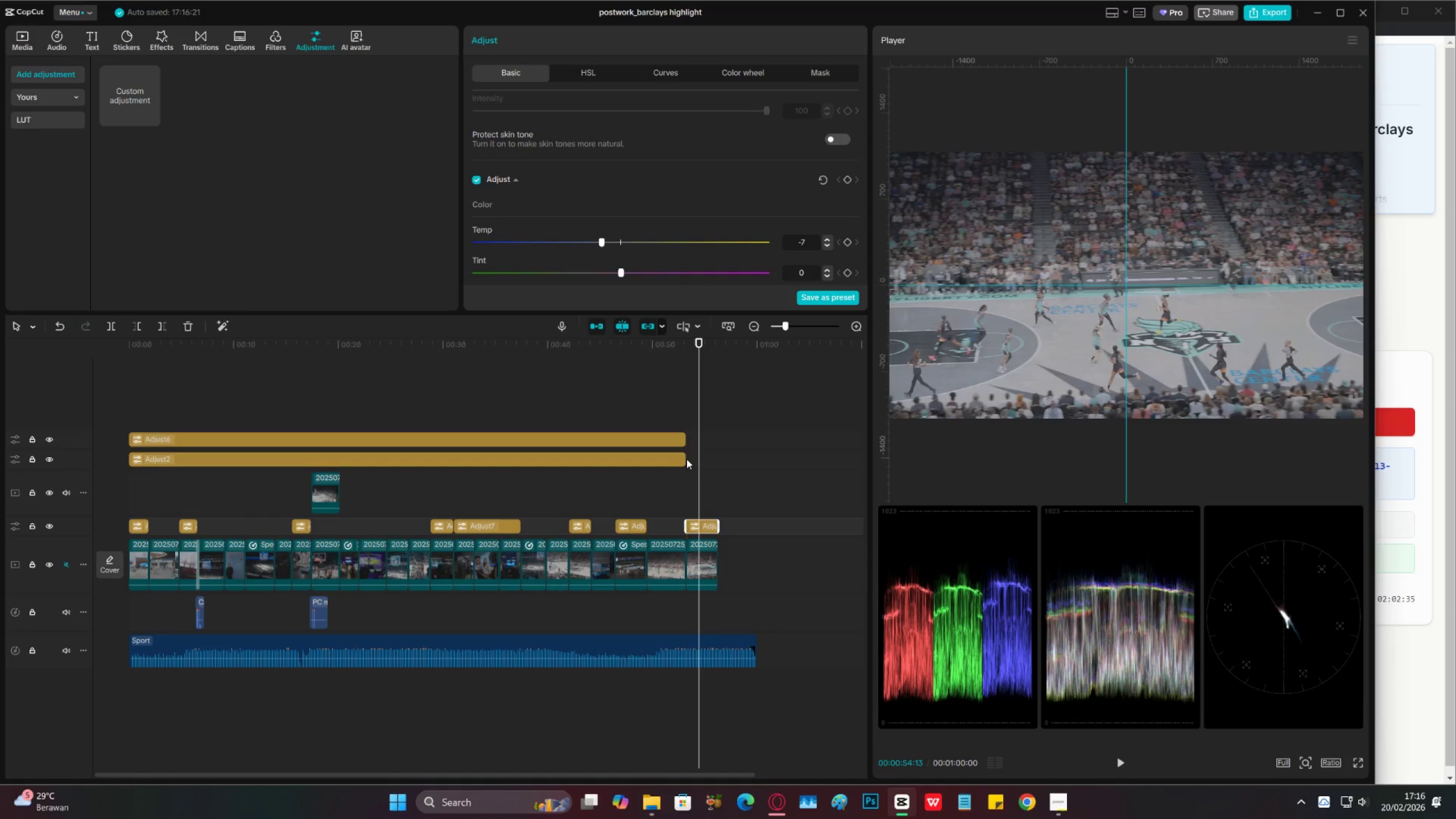 
left_click_drag(start_coordinate=[686, 459], to_coordinate=[717, 459])
 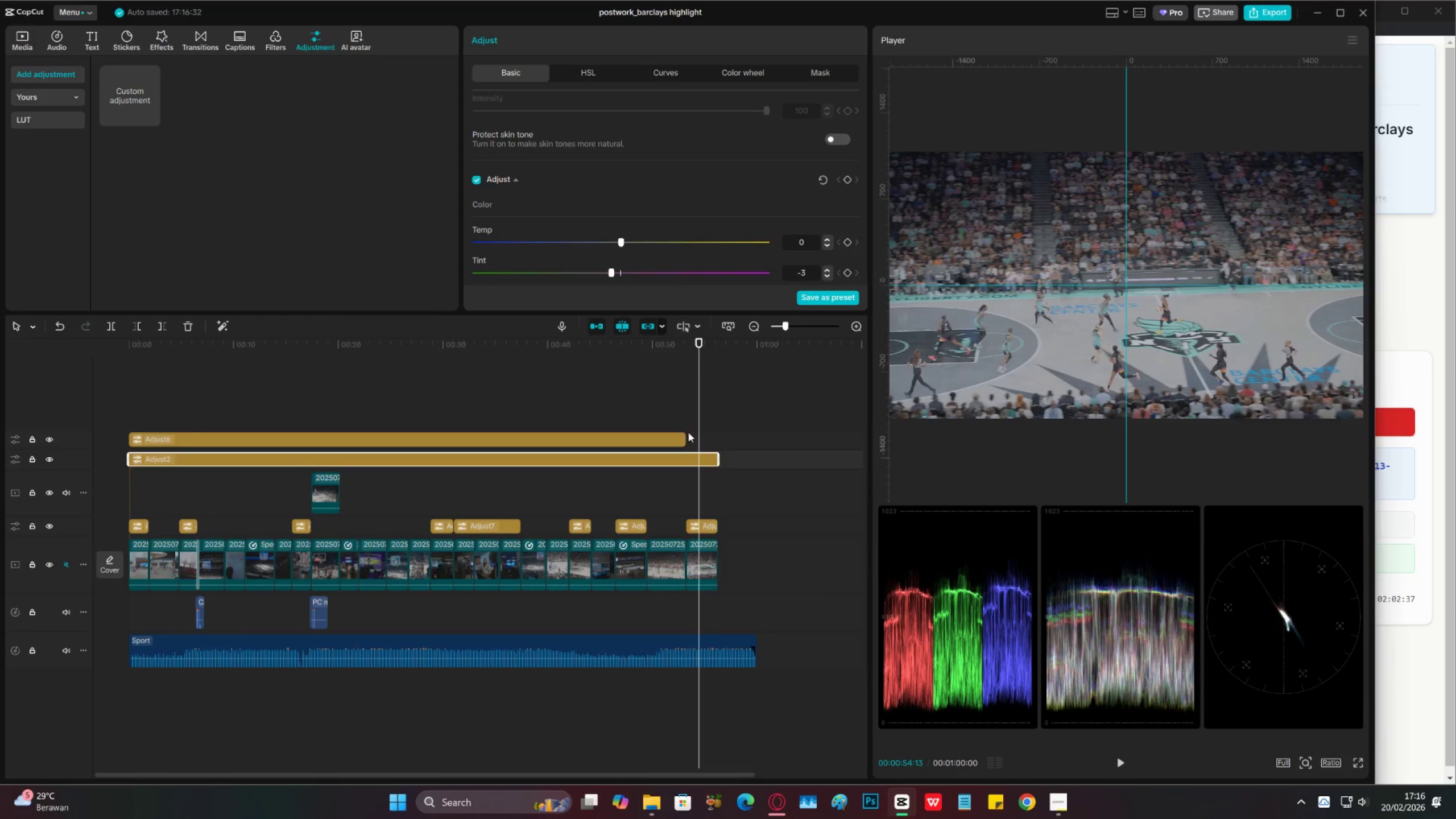 
left_click_drag(start_coordinate=[684, 439], to_coordinate=[714, 439])
 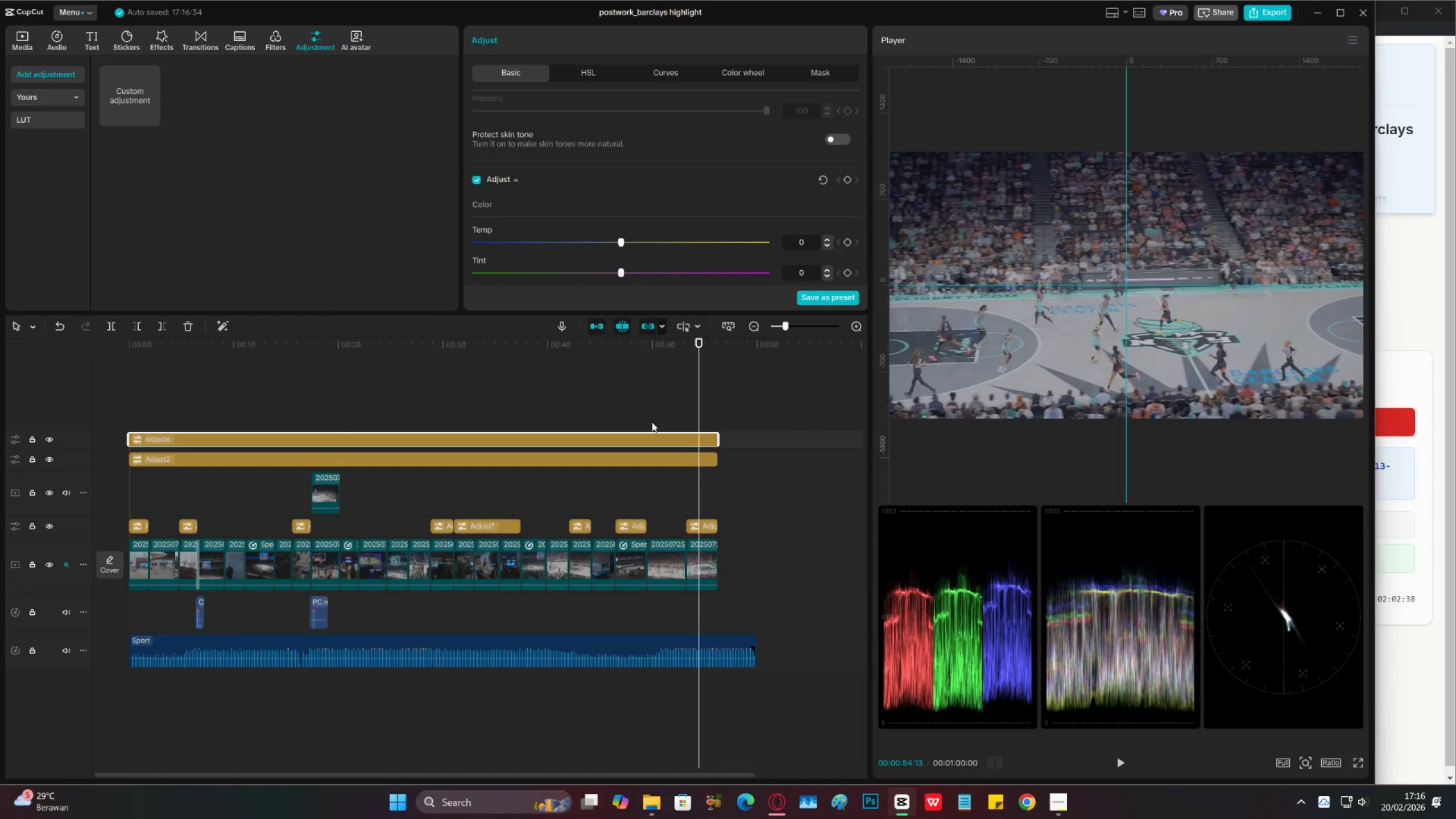 
left_click([651, 422])
 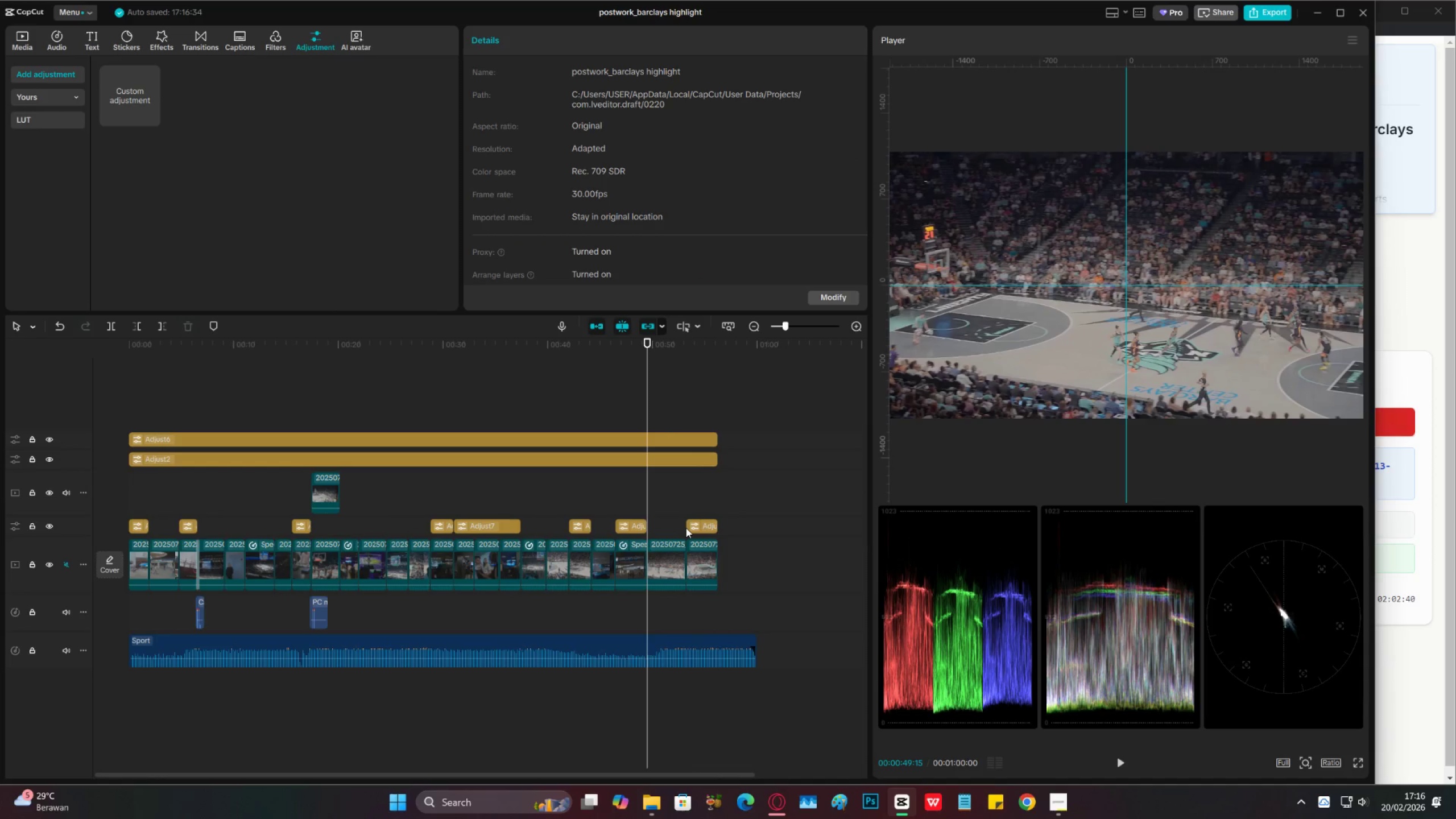 
left_click_drag(start_coordinate=[688, 528], to_coordinate=[633, 526])
 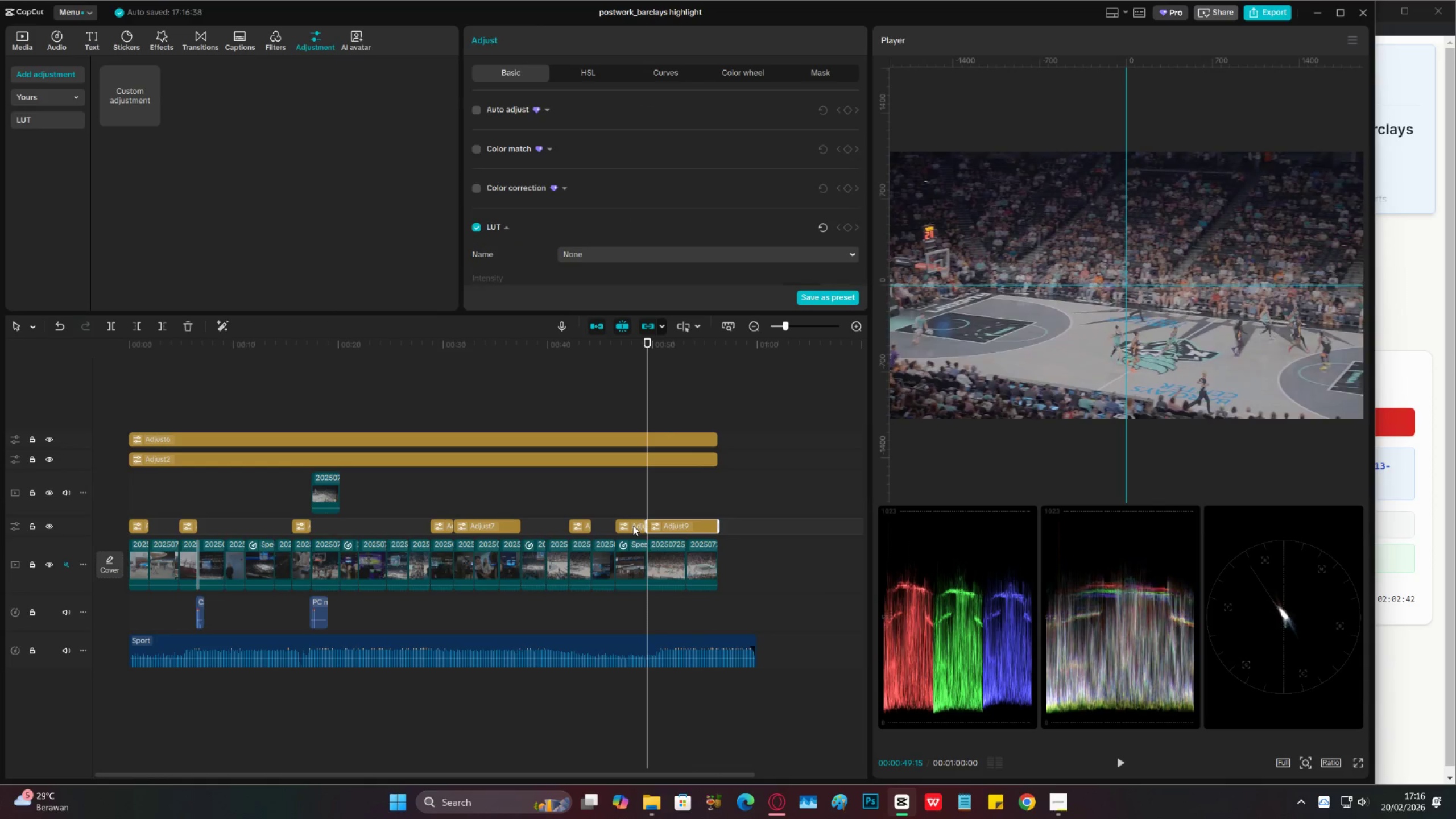 
key(Space)
 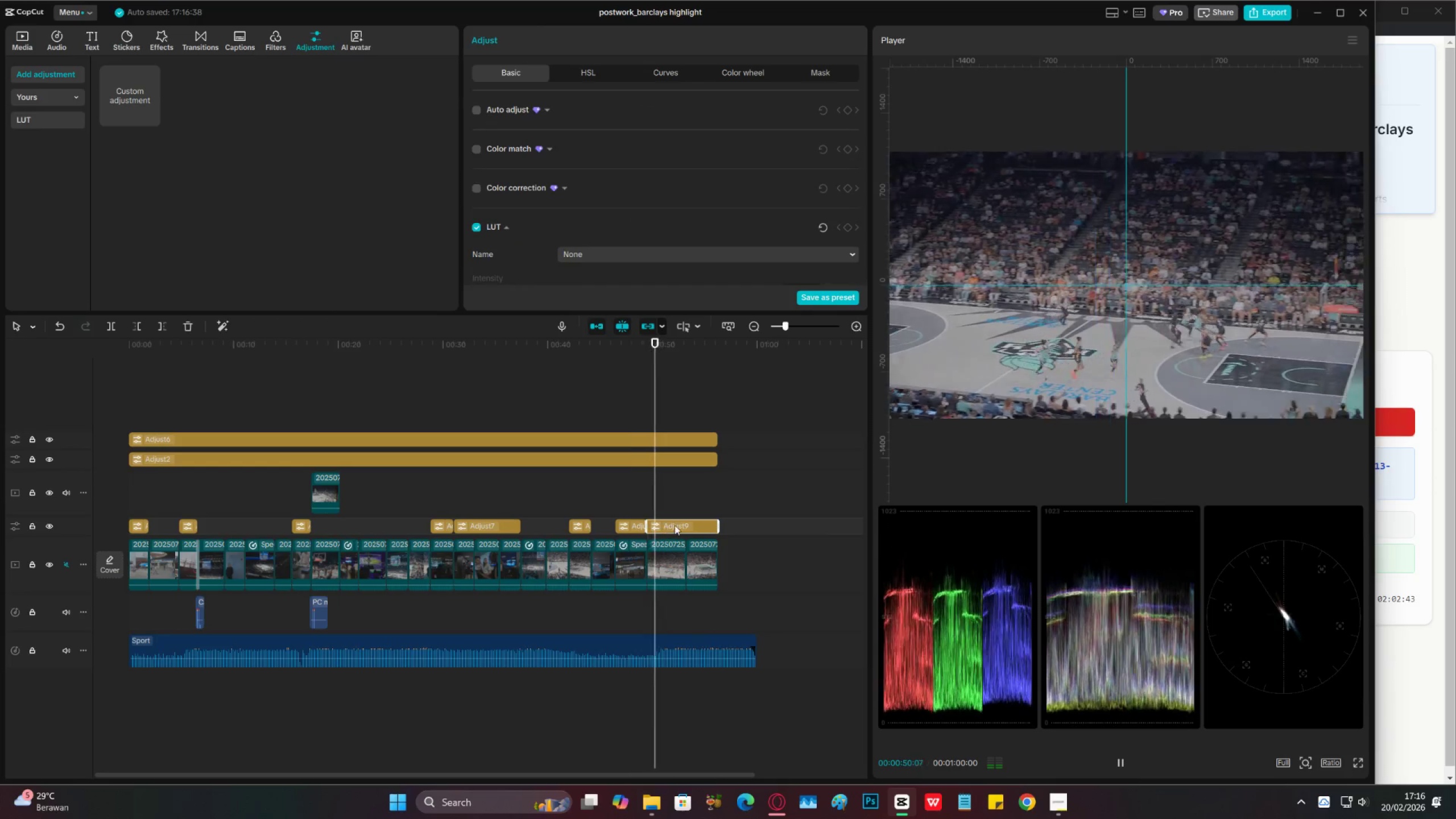 
key(Space)
 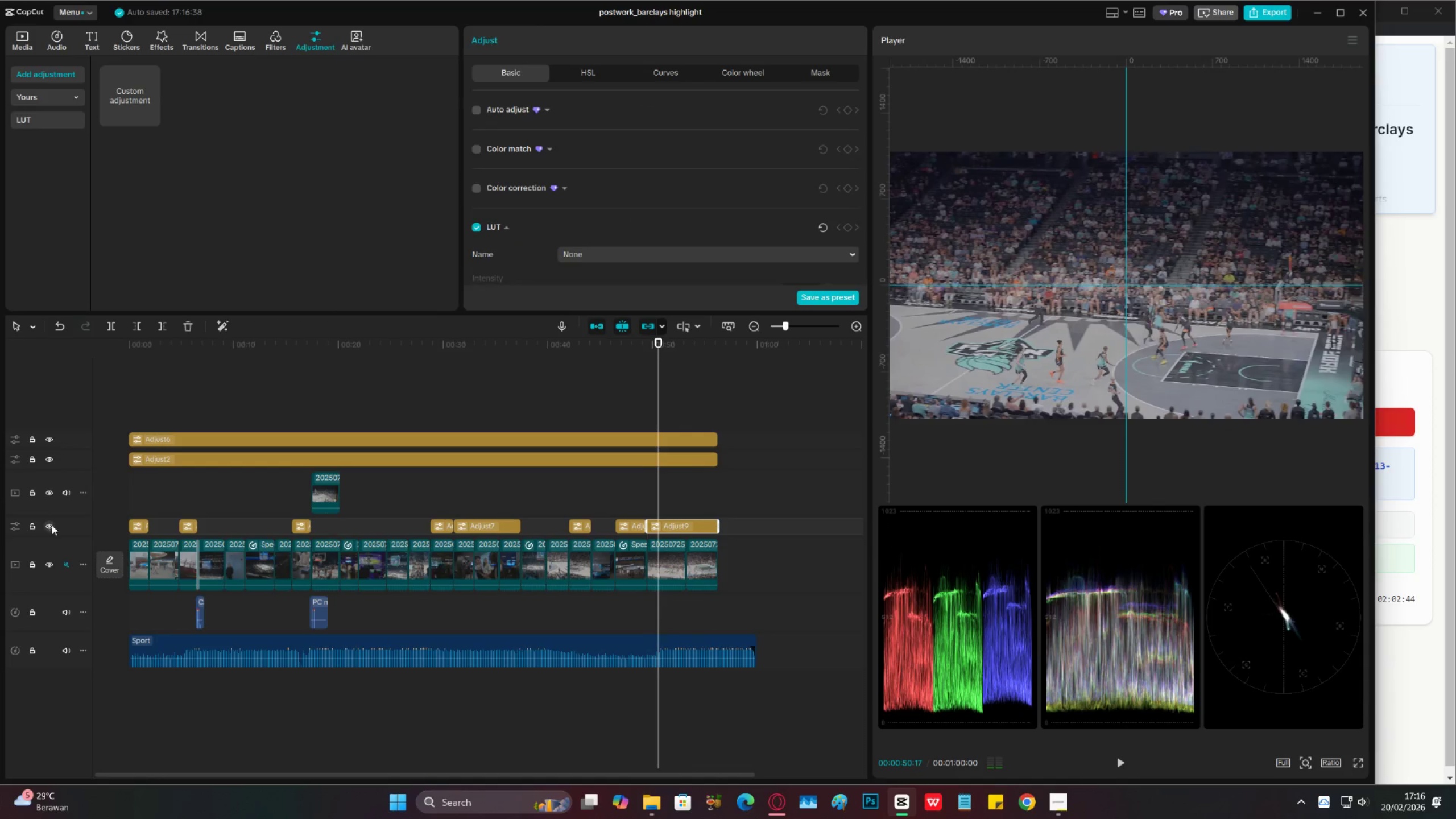 
left_click([49, 528])
 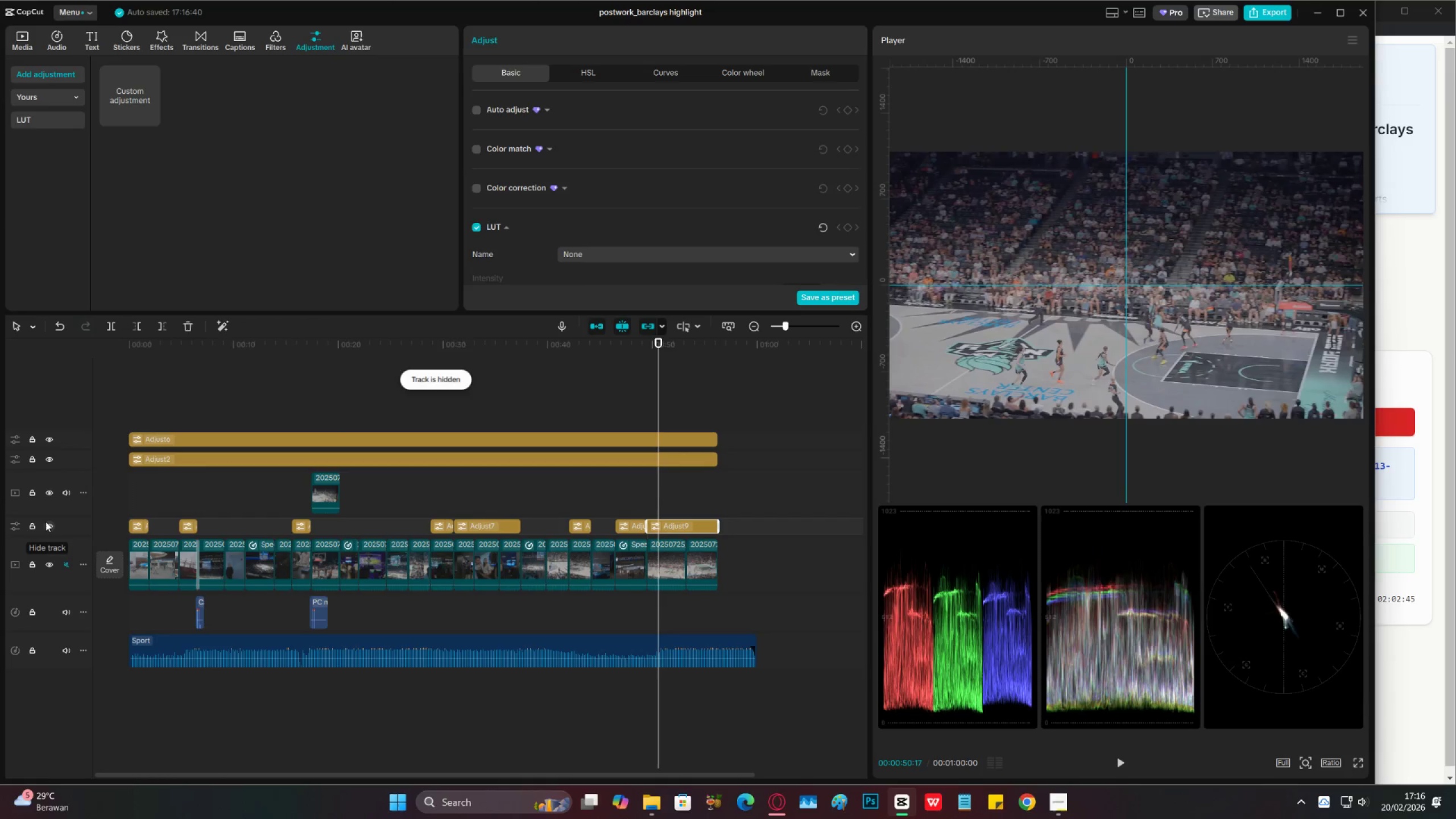 
key(Space)
 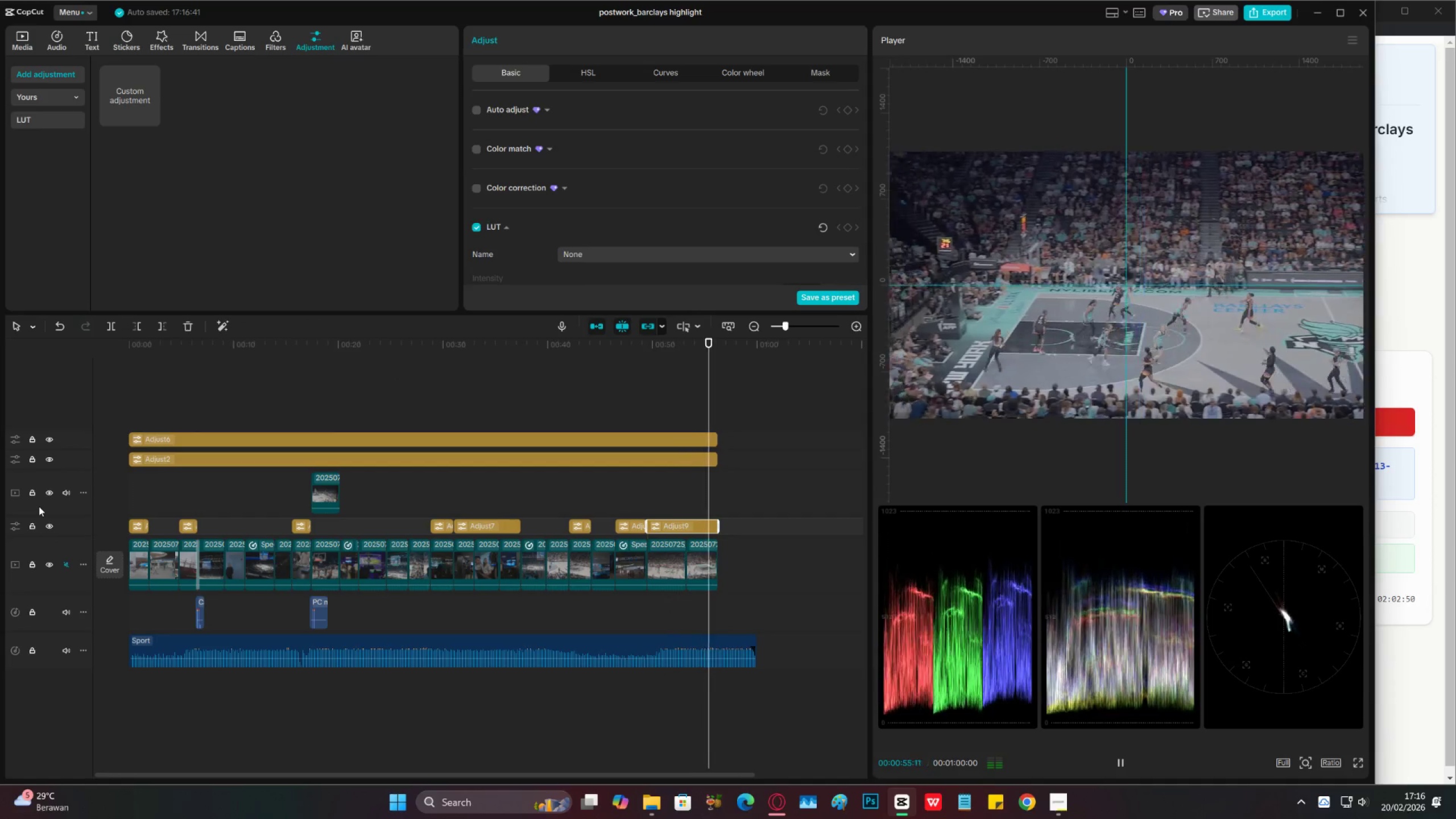 
wait(6.58)
 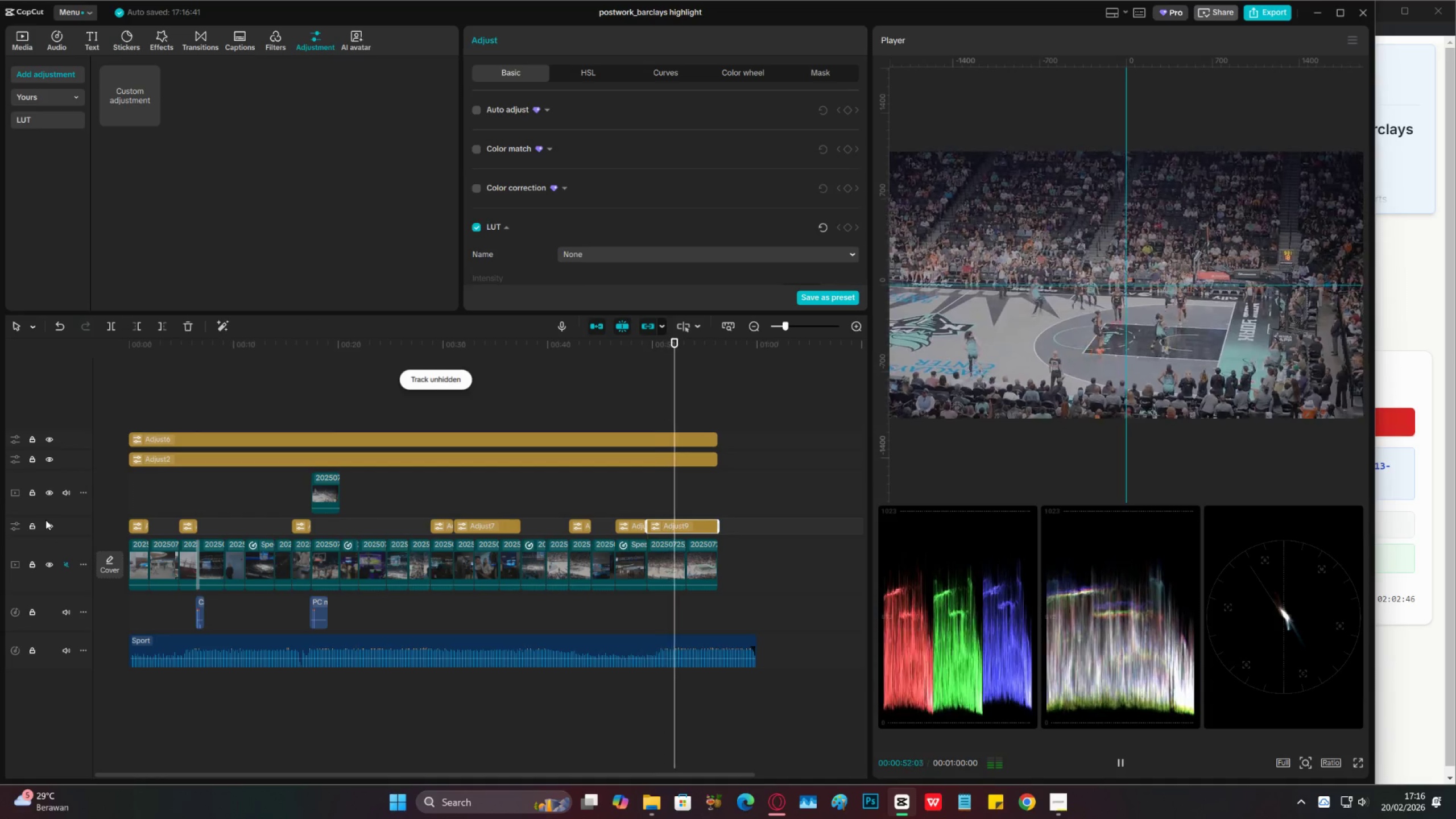 
key(Space)
 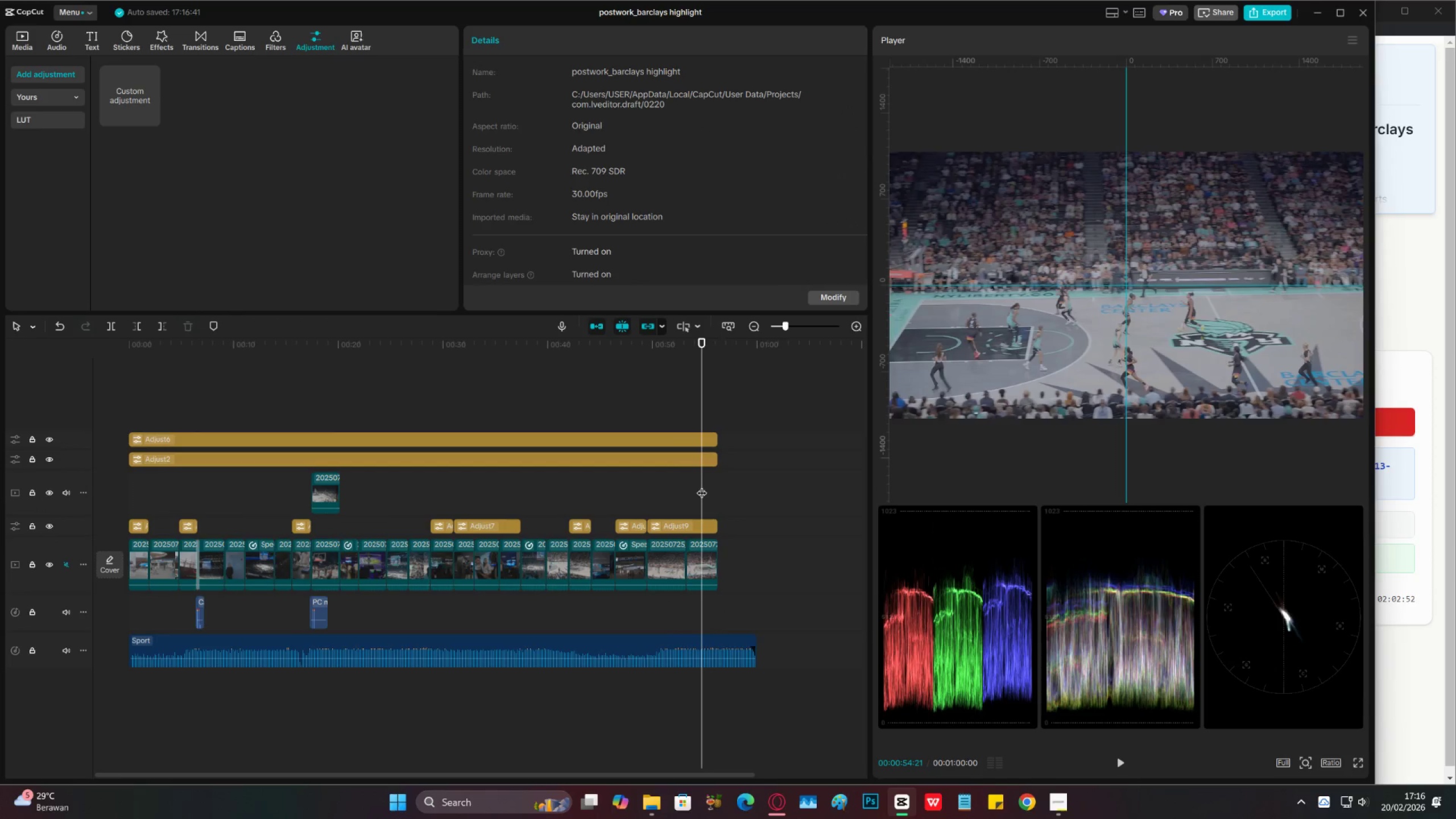 
double_click([653, 486])
 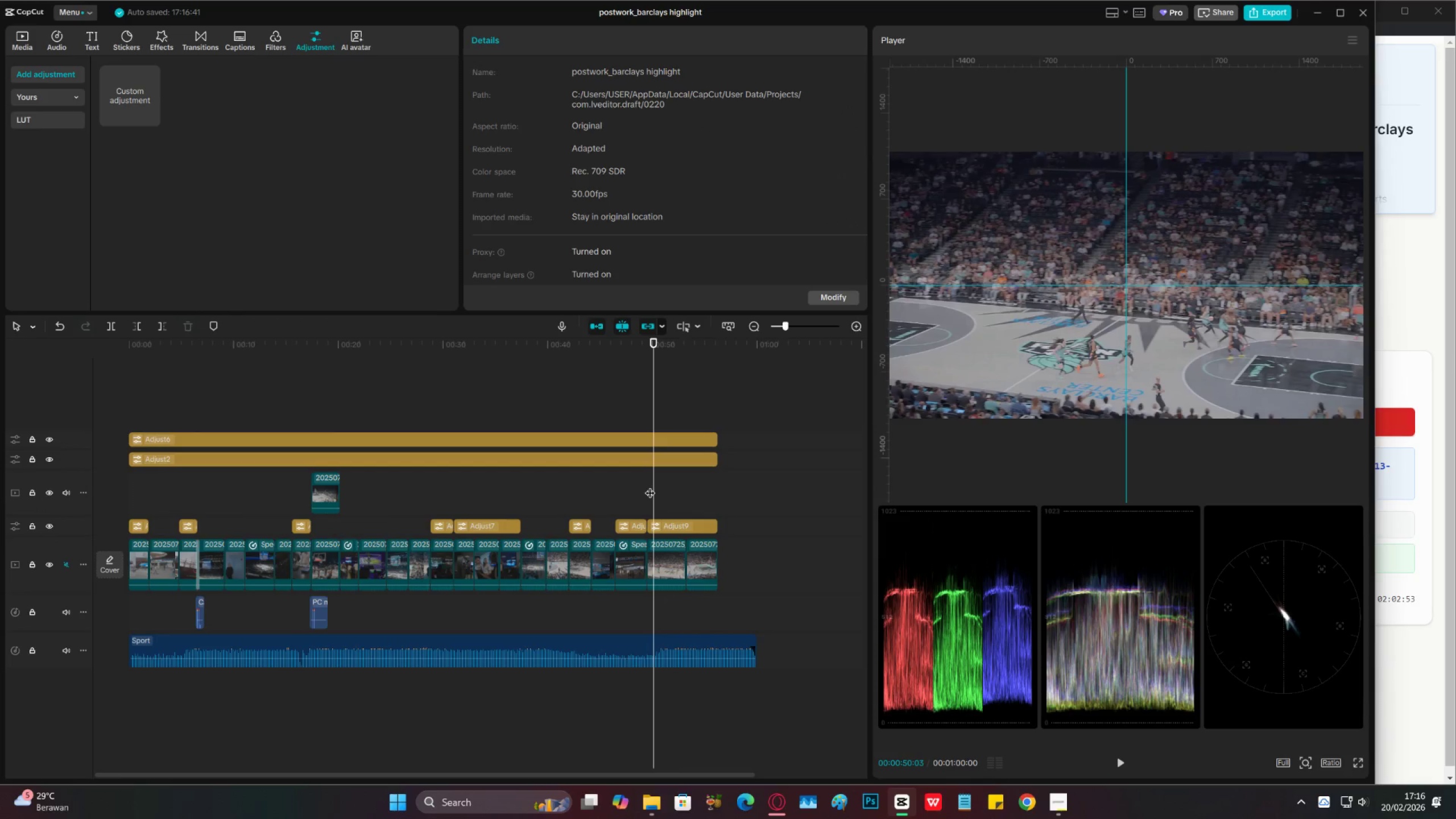 
key(Space)
 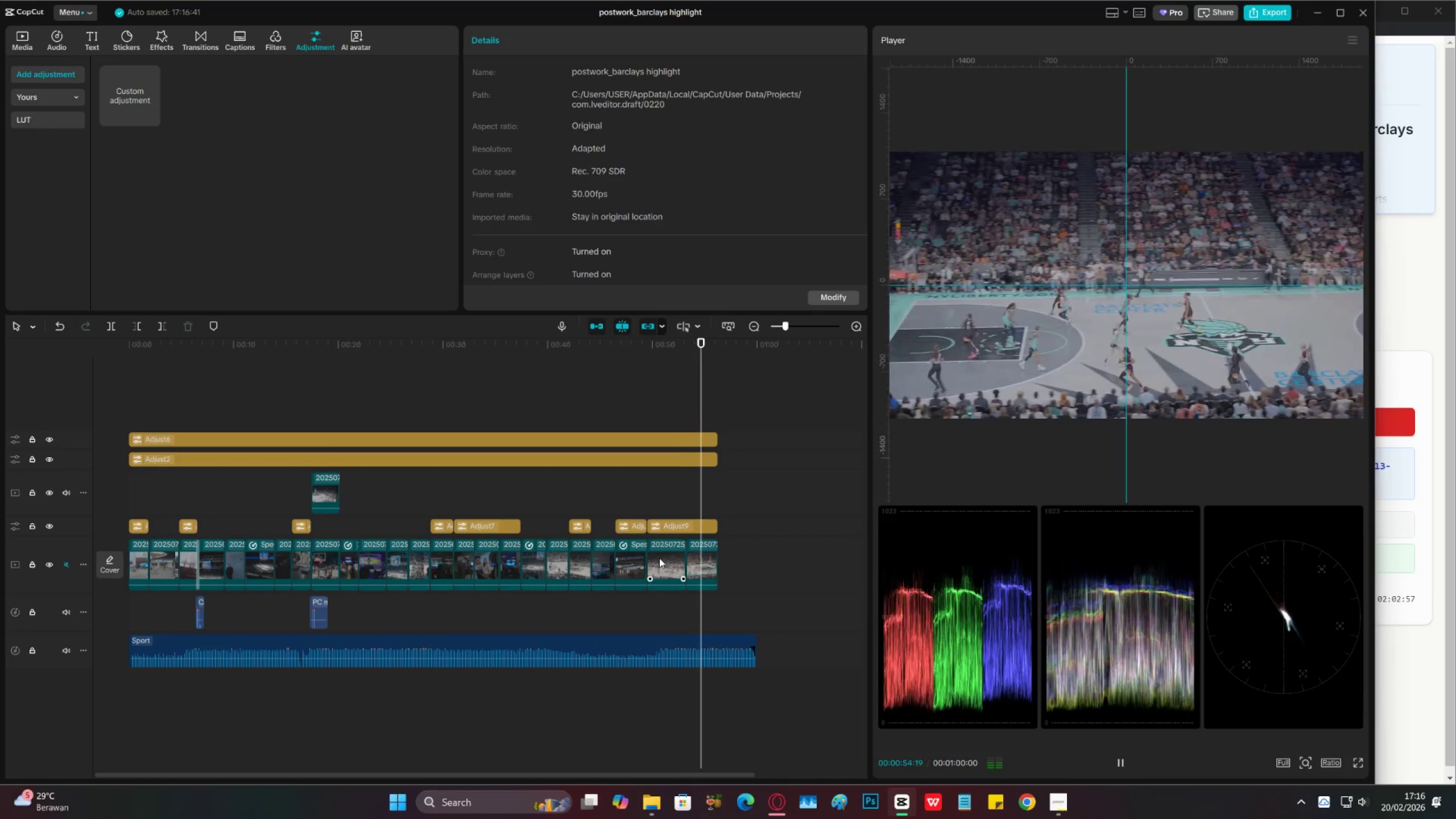 
wait(6.15)
 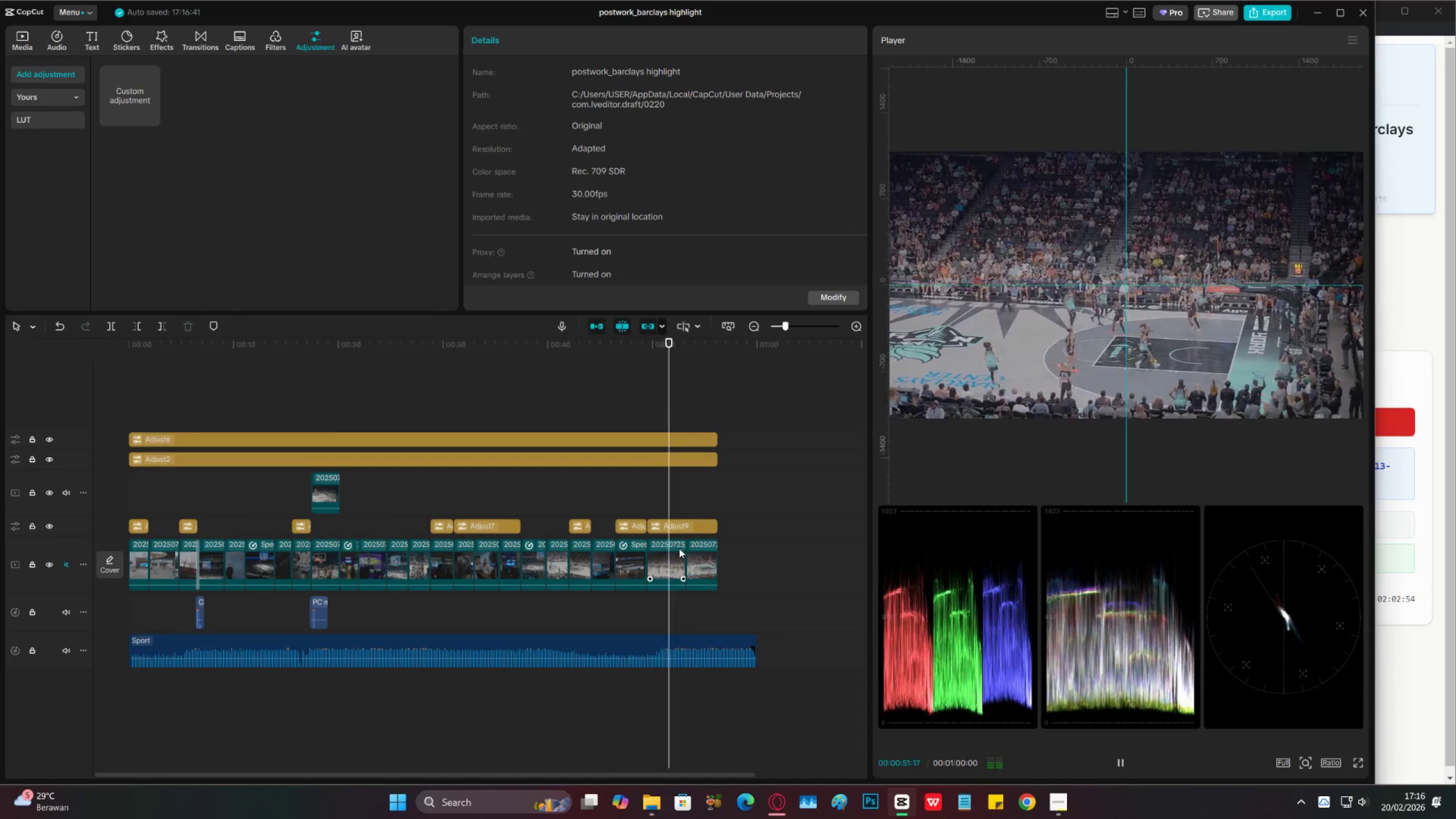 
key(Space)
 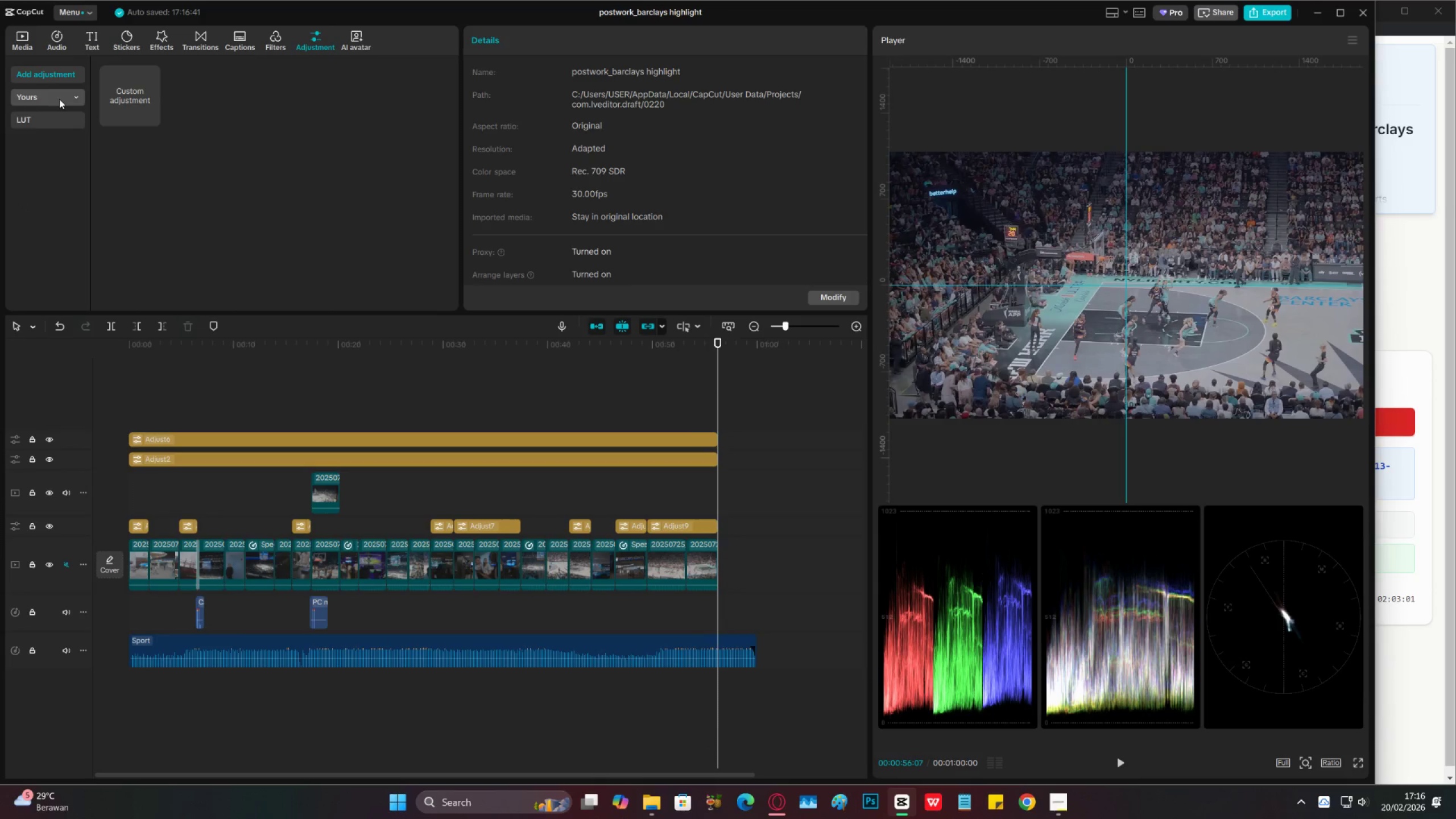 
left_click([26, 43])
 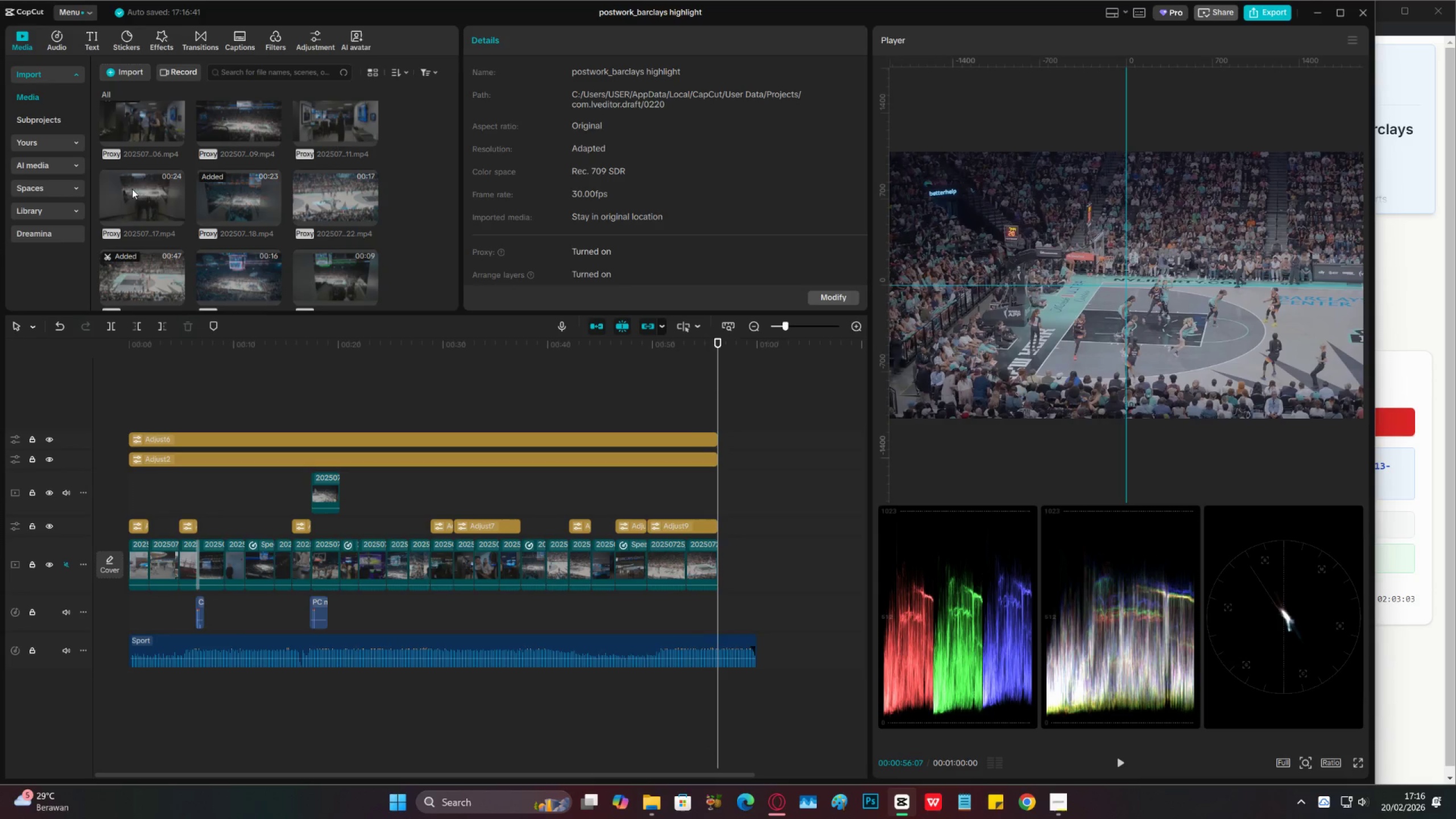 
scroll: coordinate [271, 286], scroll_direction: down, amount: 6.0
 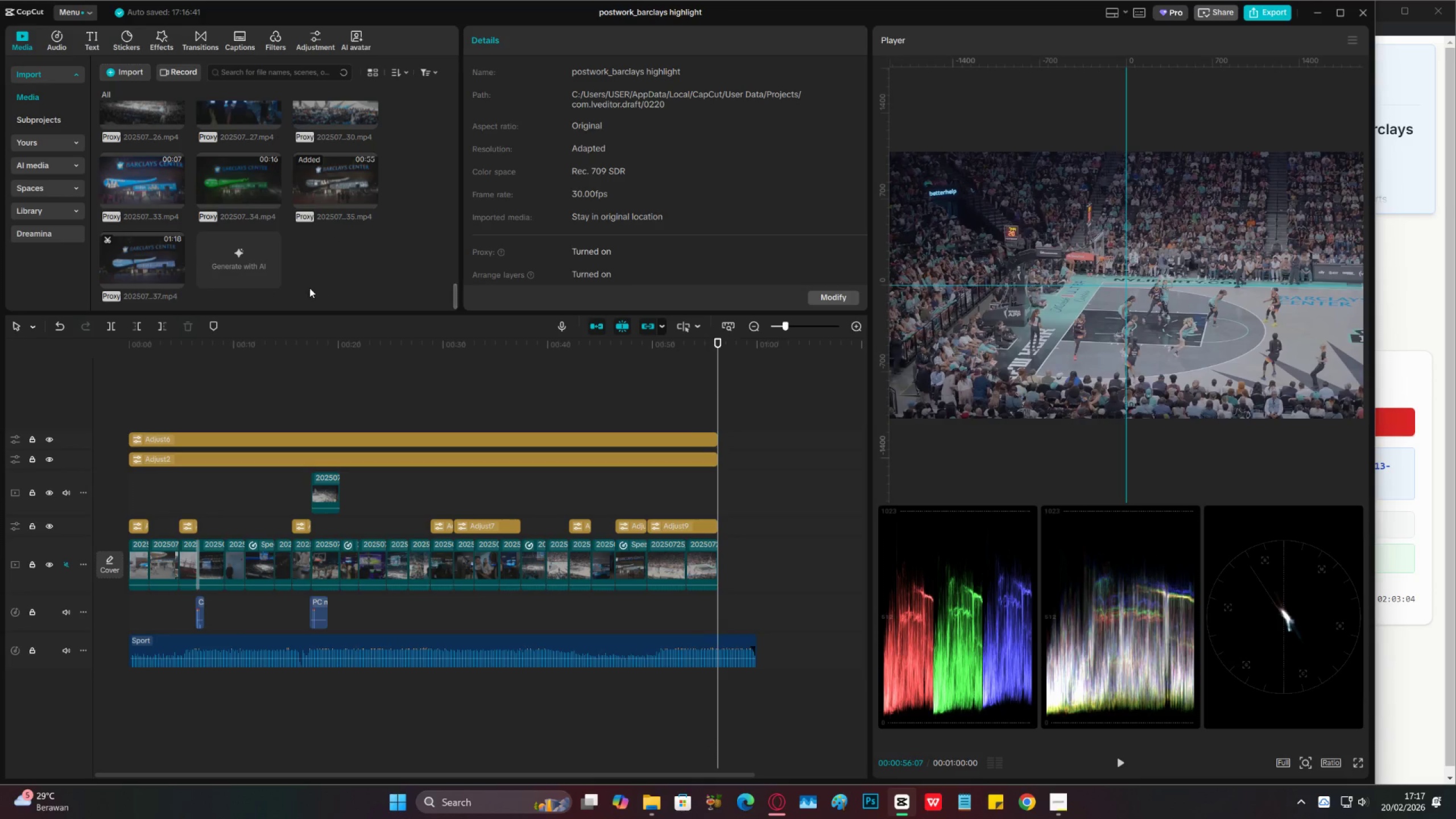 
scroll: coordinate [303, 288], scroll_direction: up, amount: 1.0
 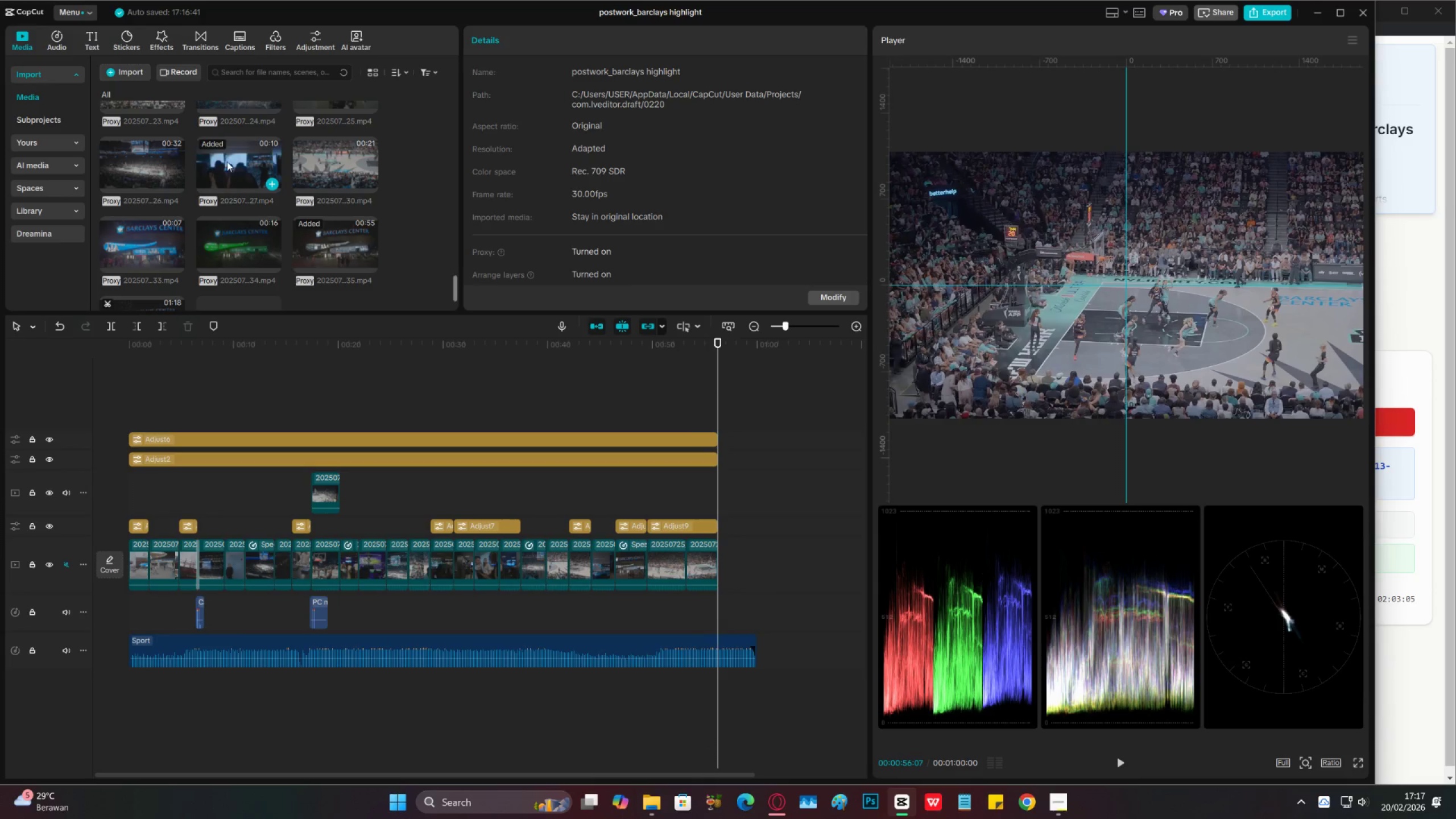 
left_click([223, 160])
 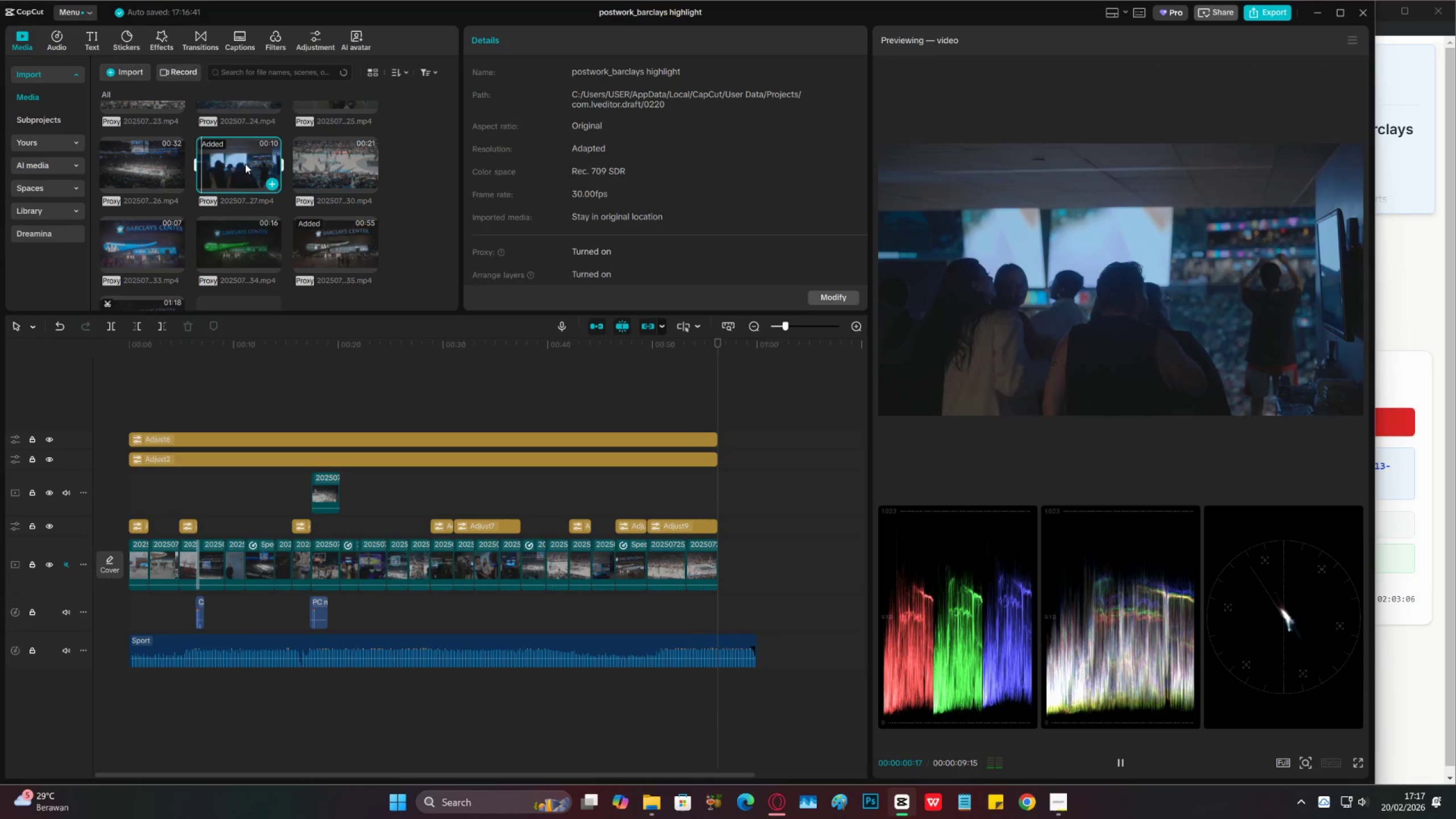 
left_click([245, 164])
 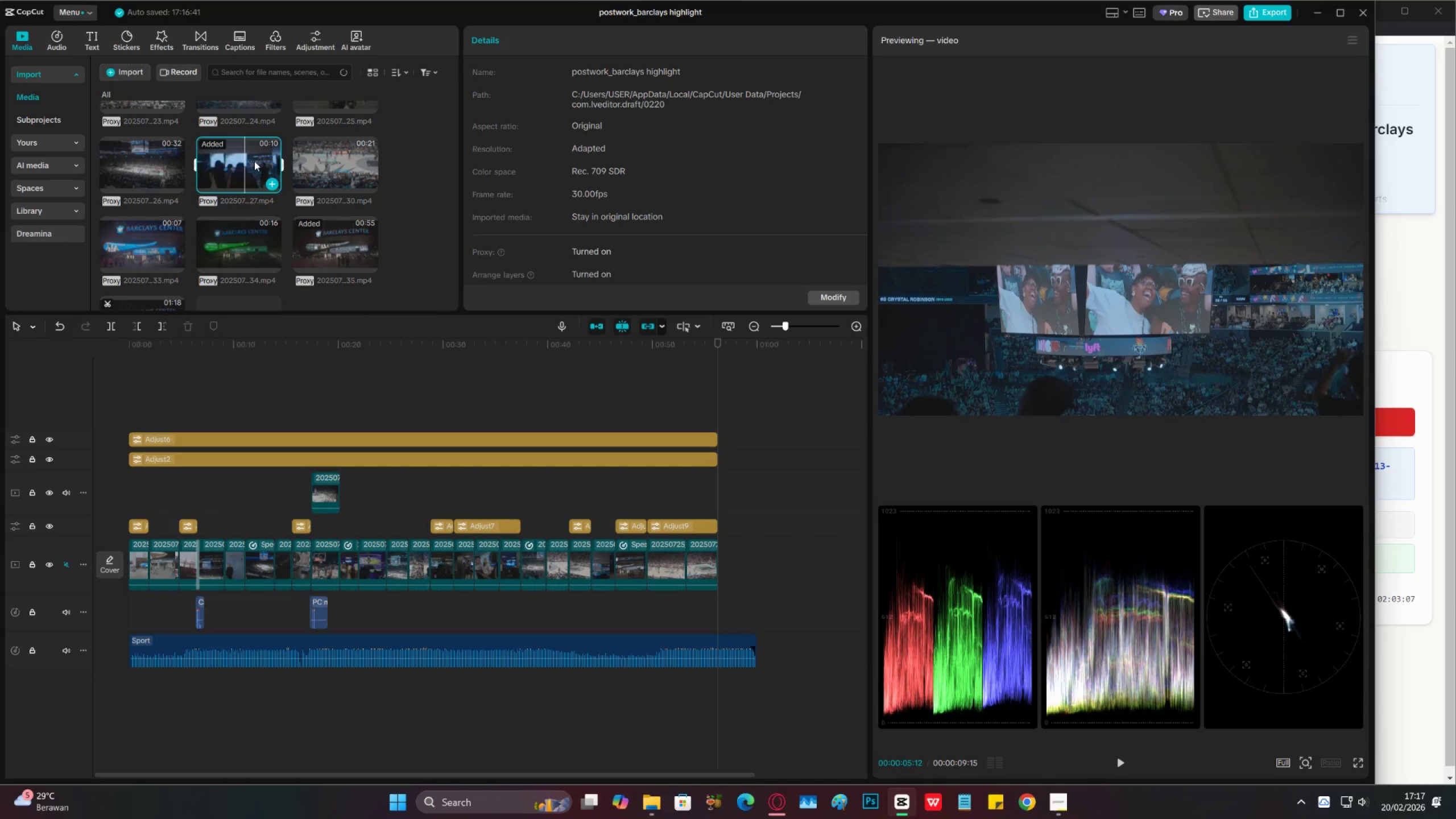 
double_click([216, 161])
 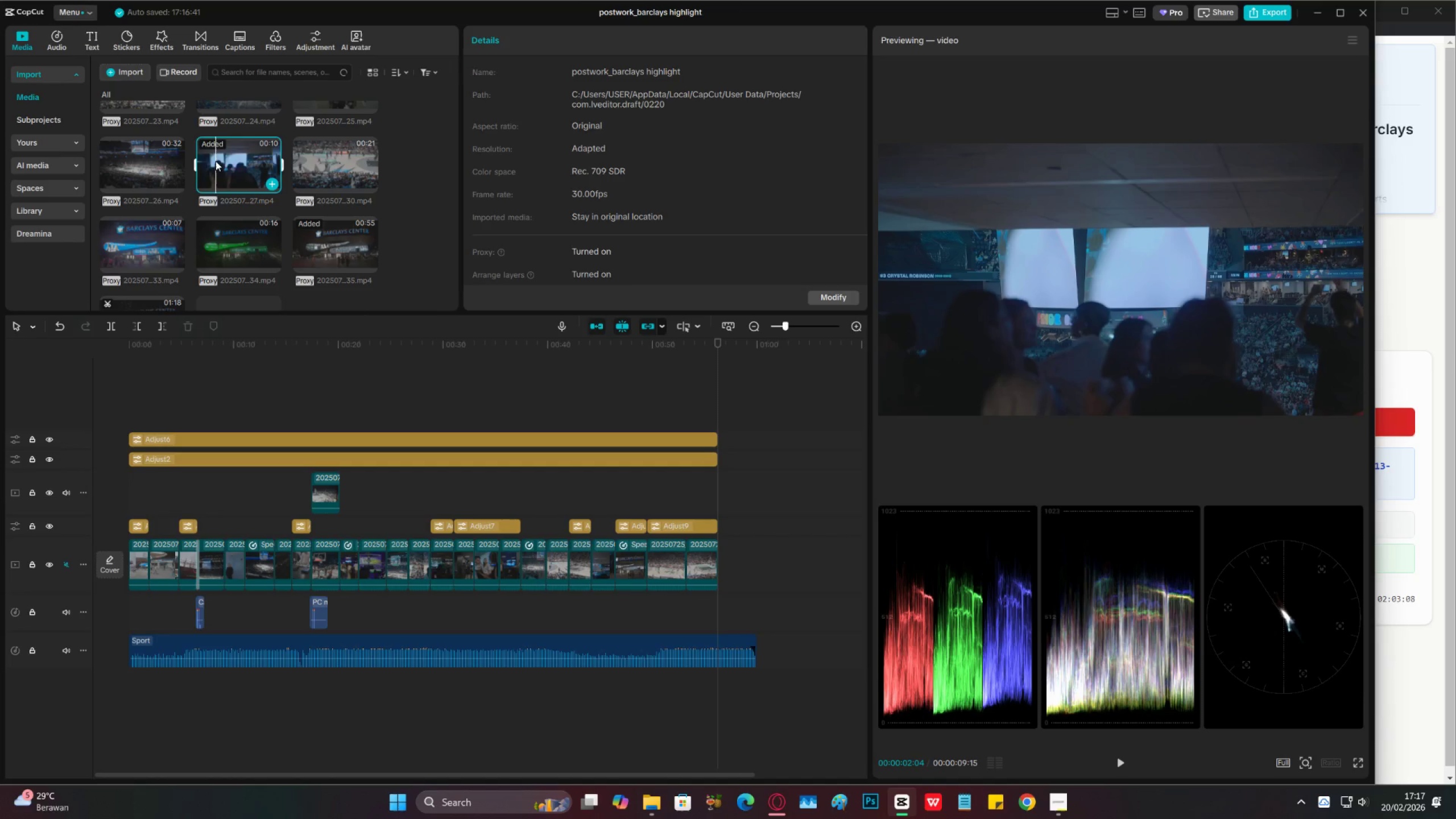 
key(Space)
 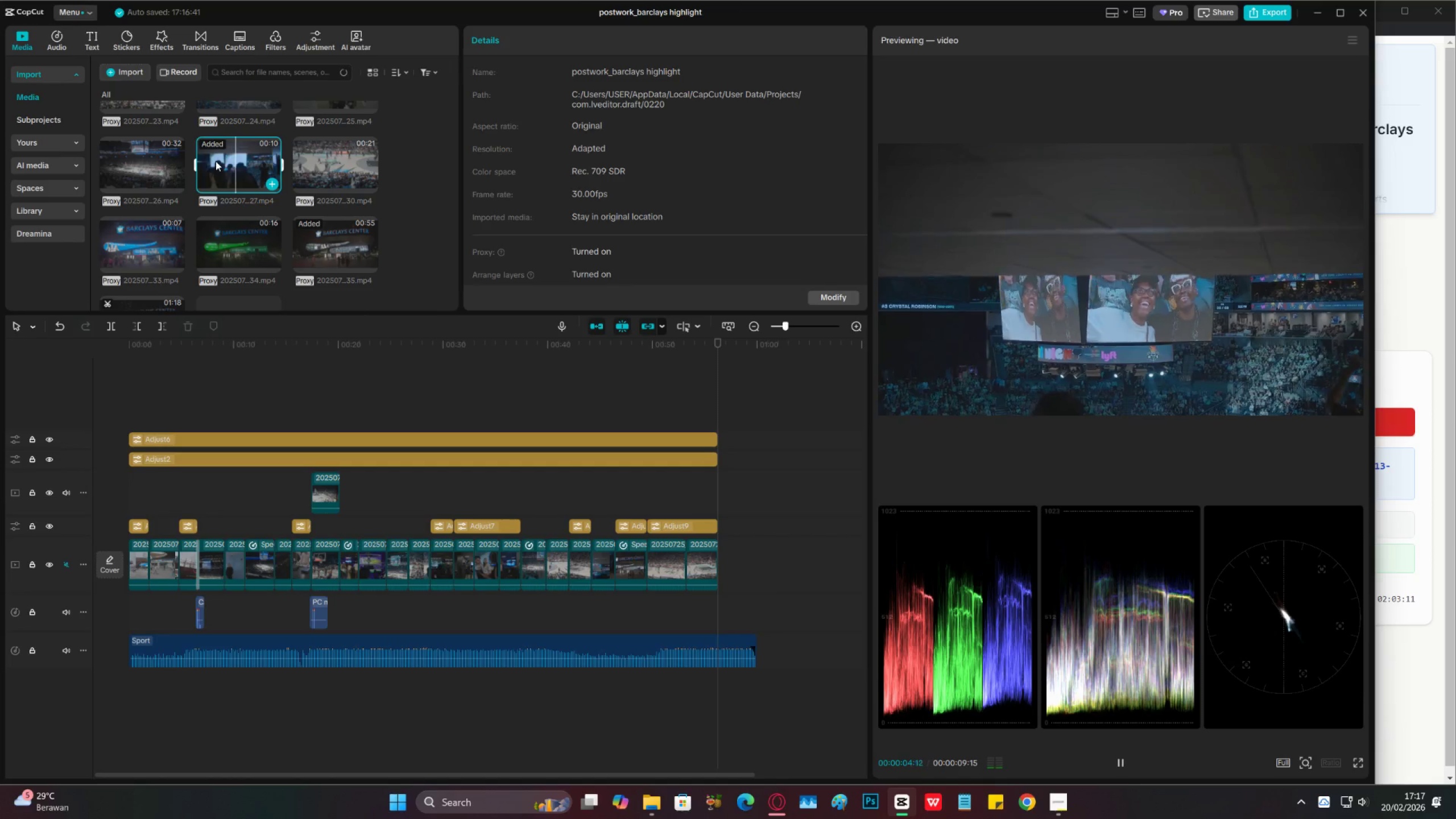 
left_click([260, 151])
 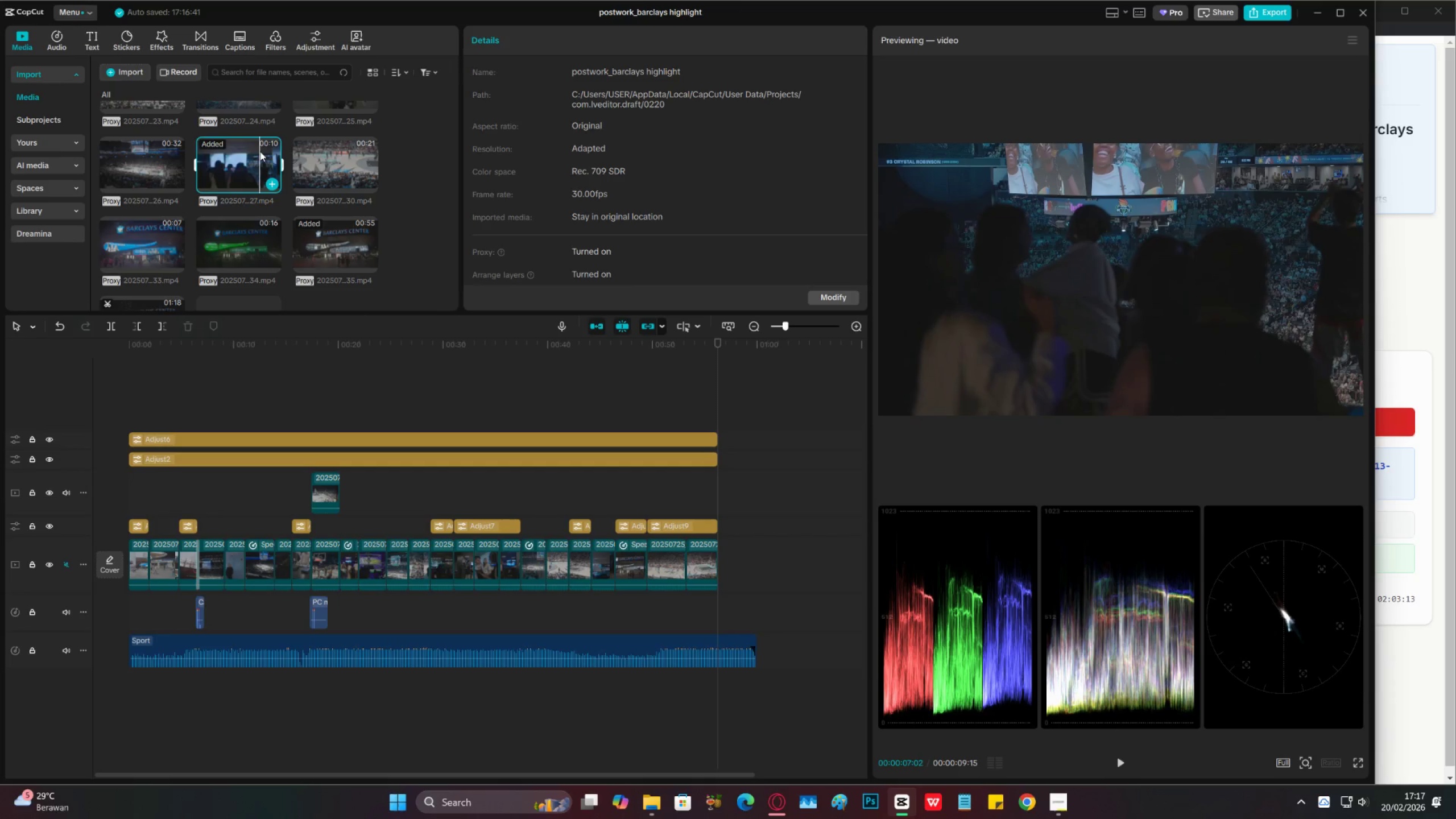 
scroll: coordinate [260, 162], scroll_direction: up, amount: 2.0
 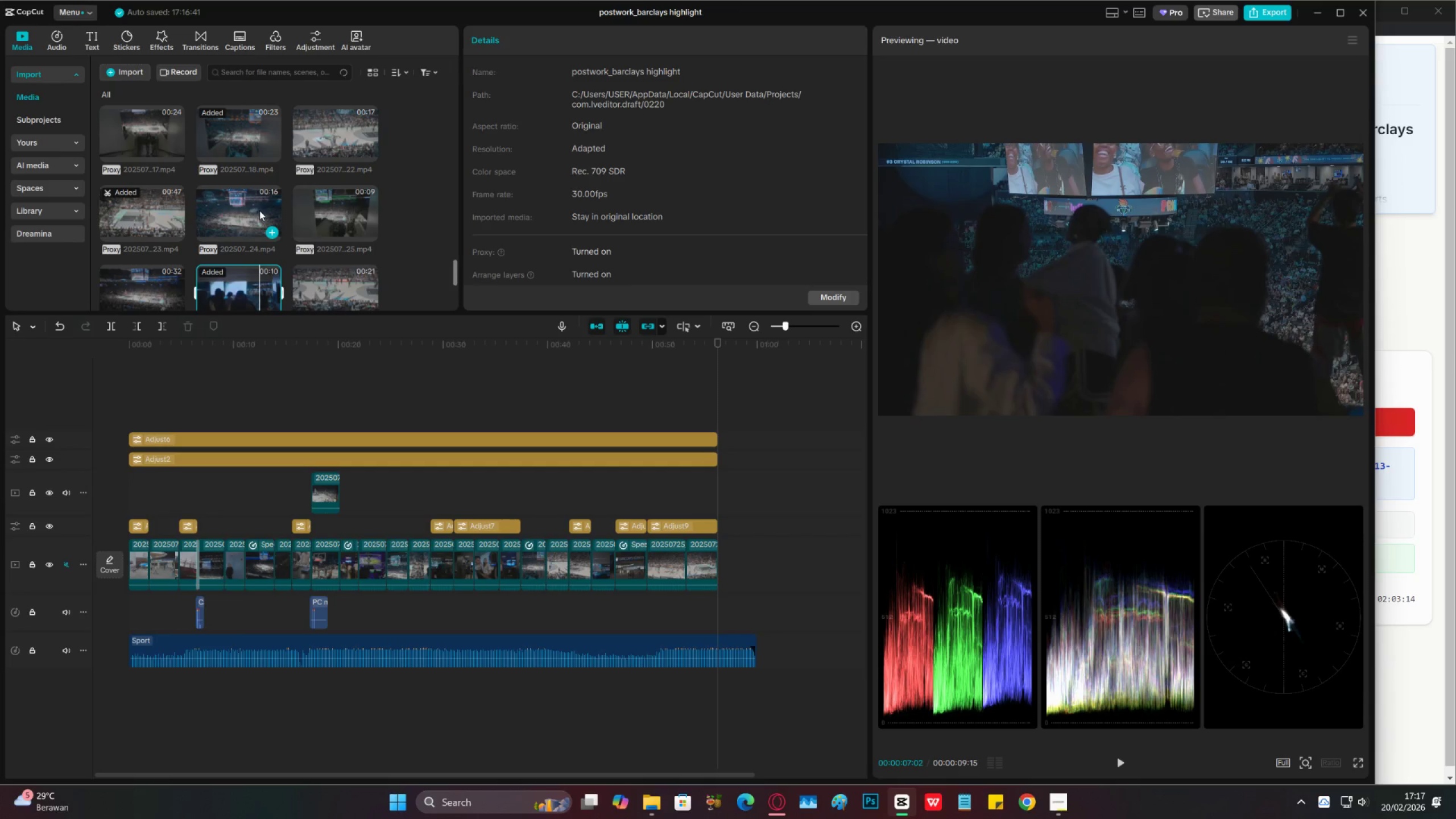 
left_click([259, 210])
 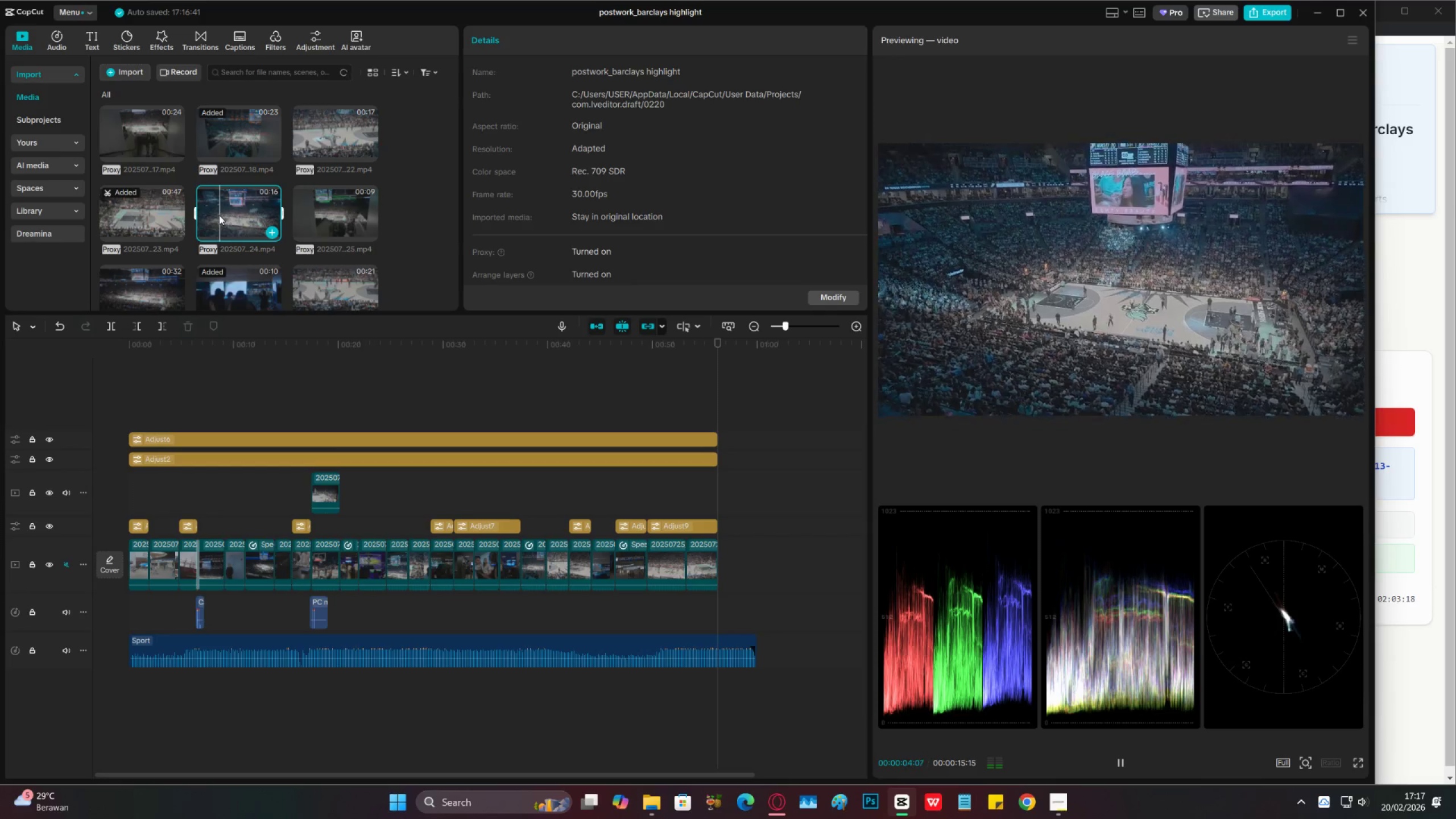 
wait(6.09)
 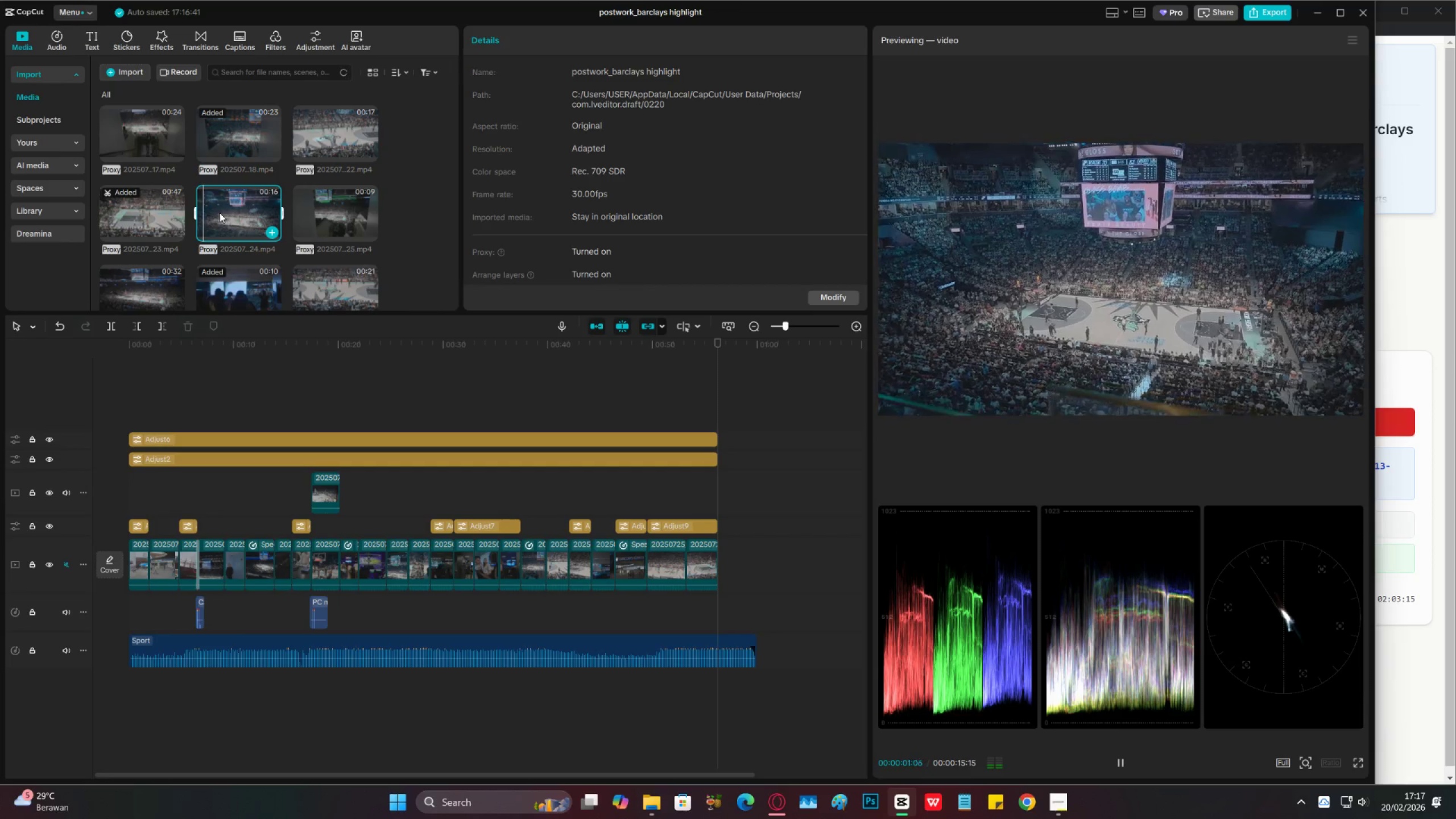 
left_click([212, 214])
 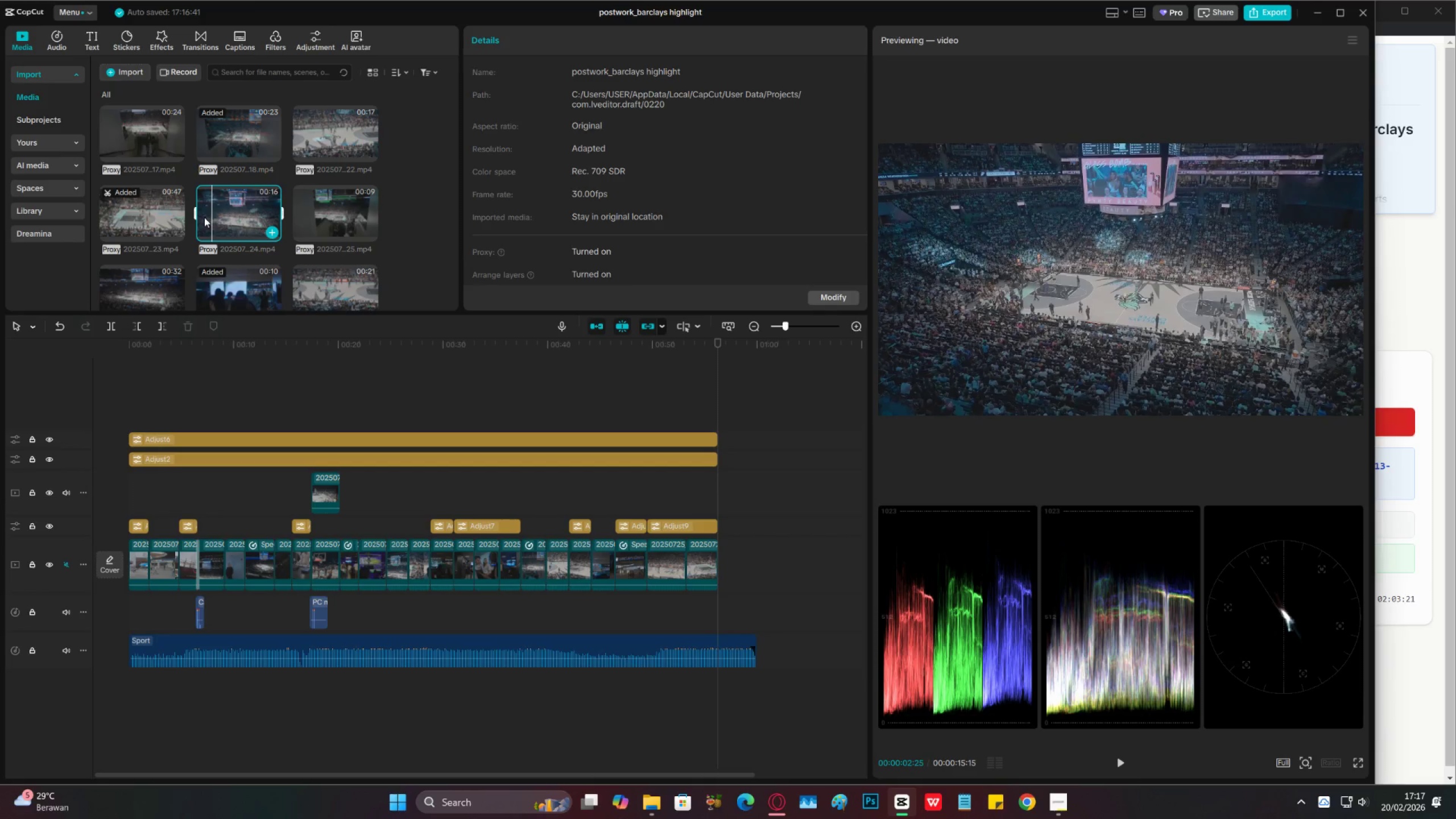 
left_click([199, 219])
 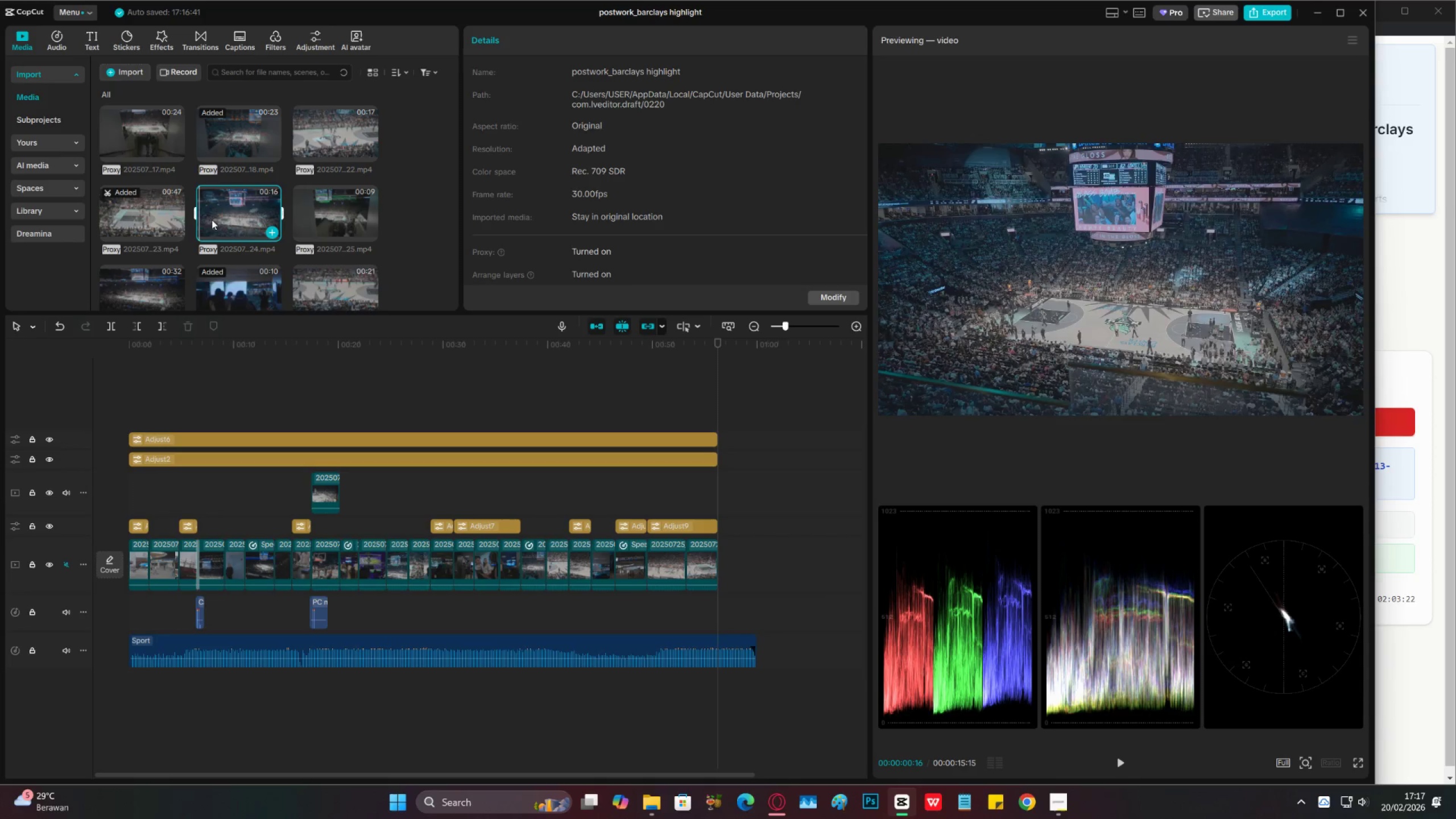 
left_click([222, 217])
 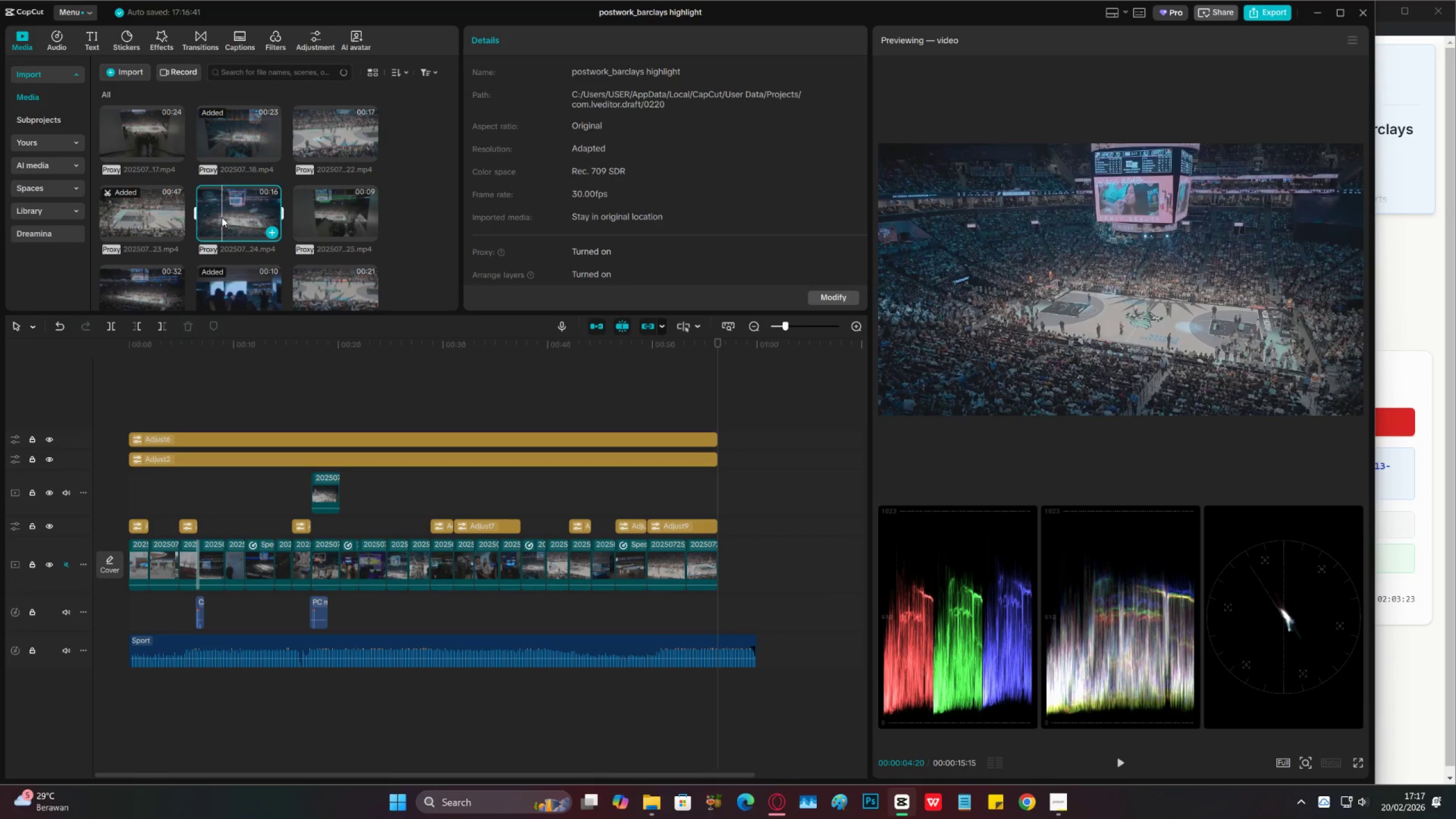 
key(O)
 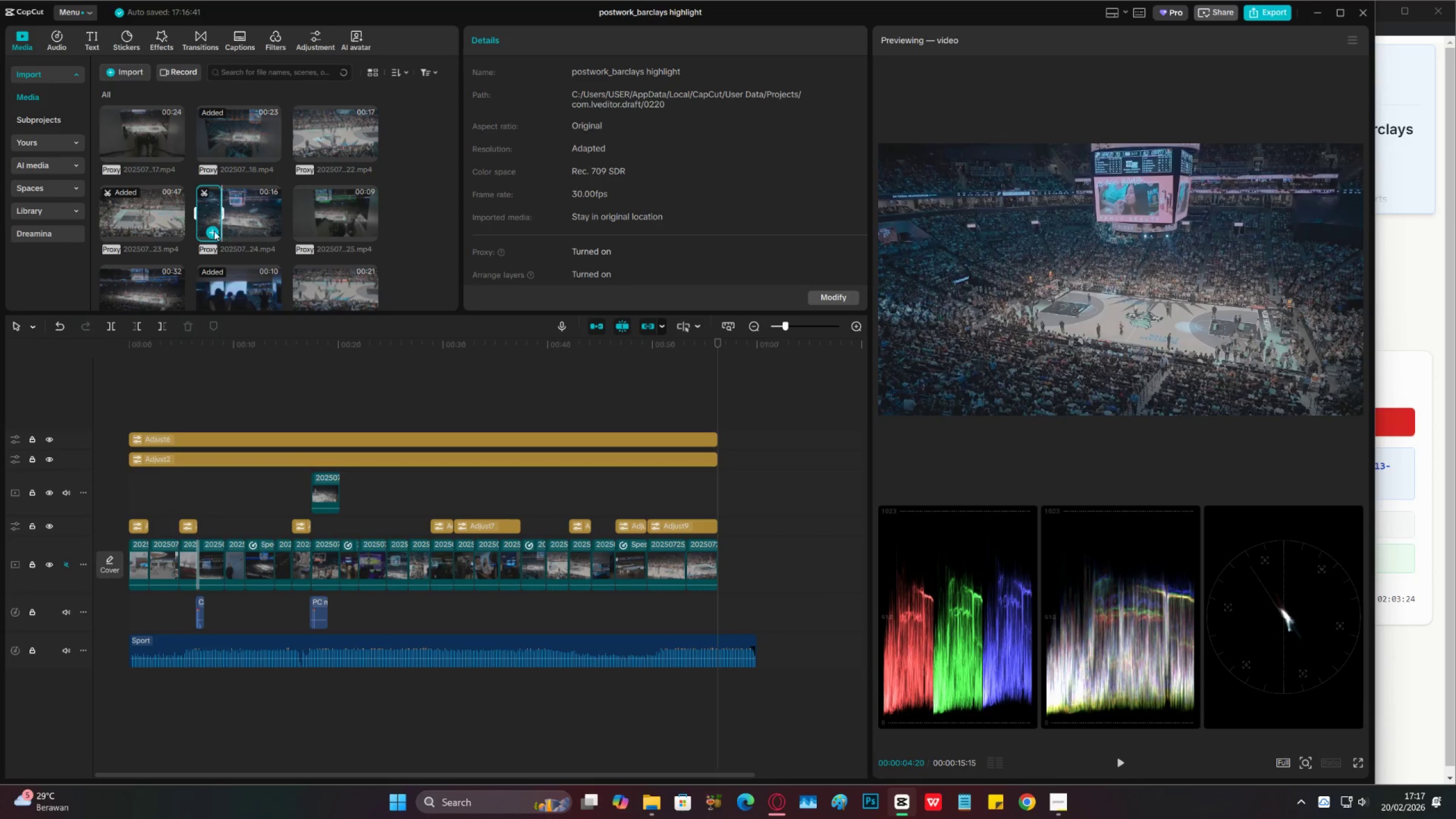 
left_click([205, 227])
 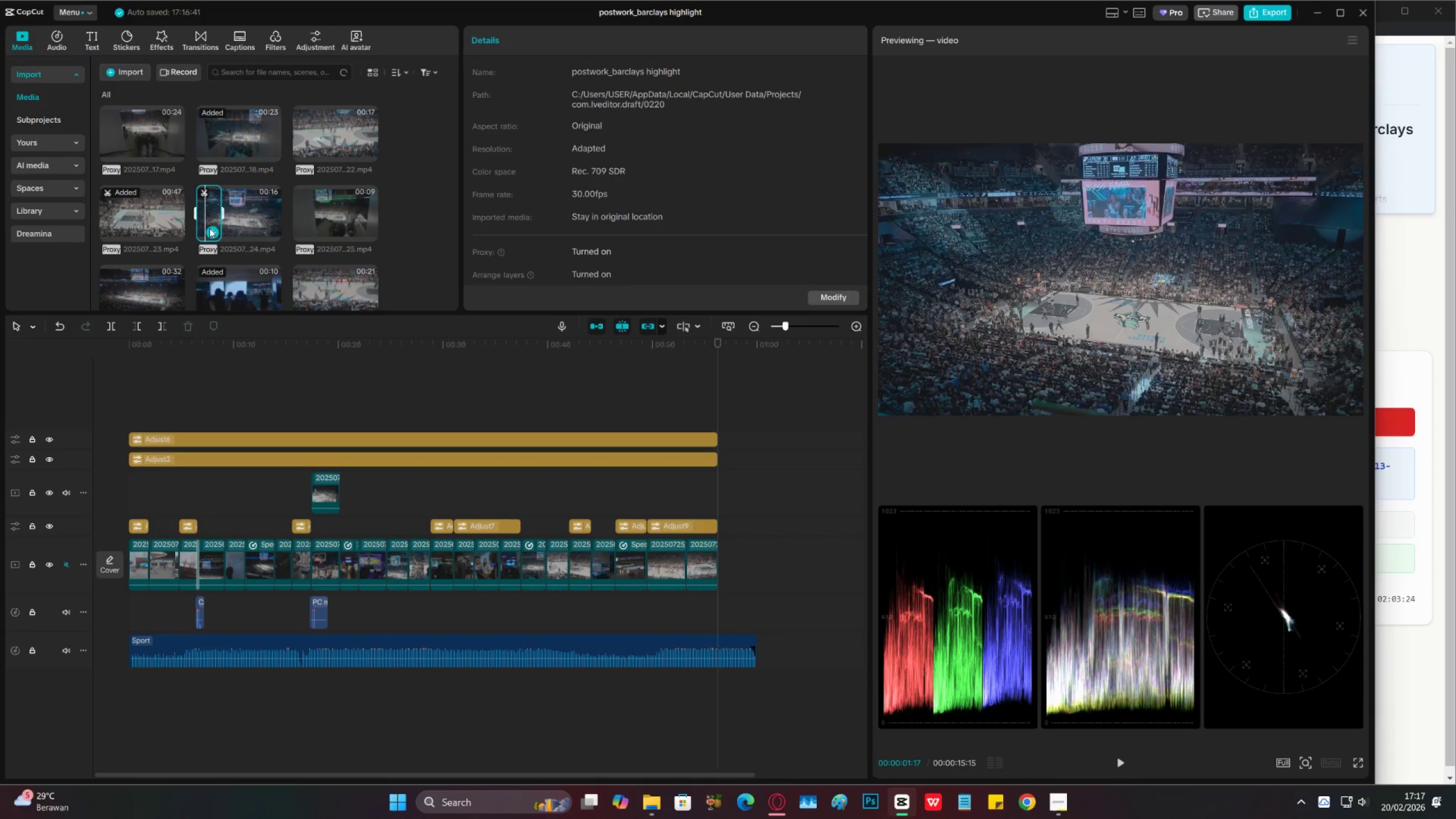 
double_click([212, 229])
 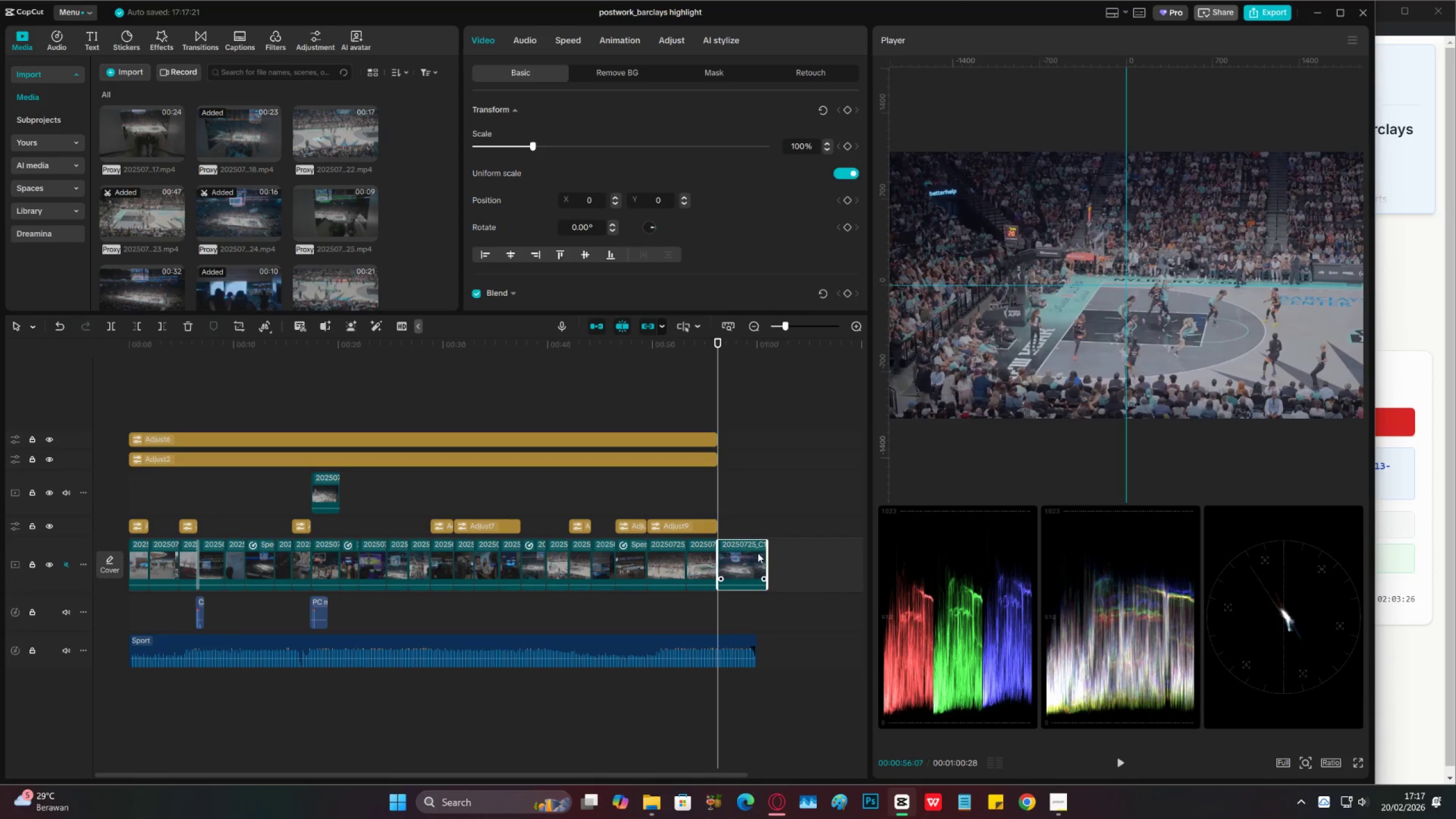 
left_click_drag(start_coordinate=[766, 554], to_coordinate=[759, 554])
 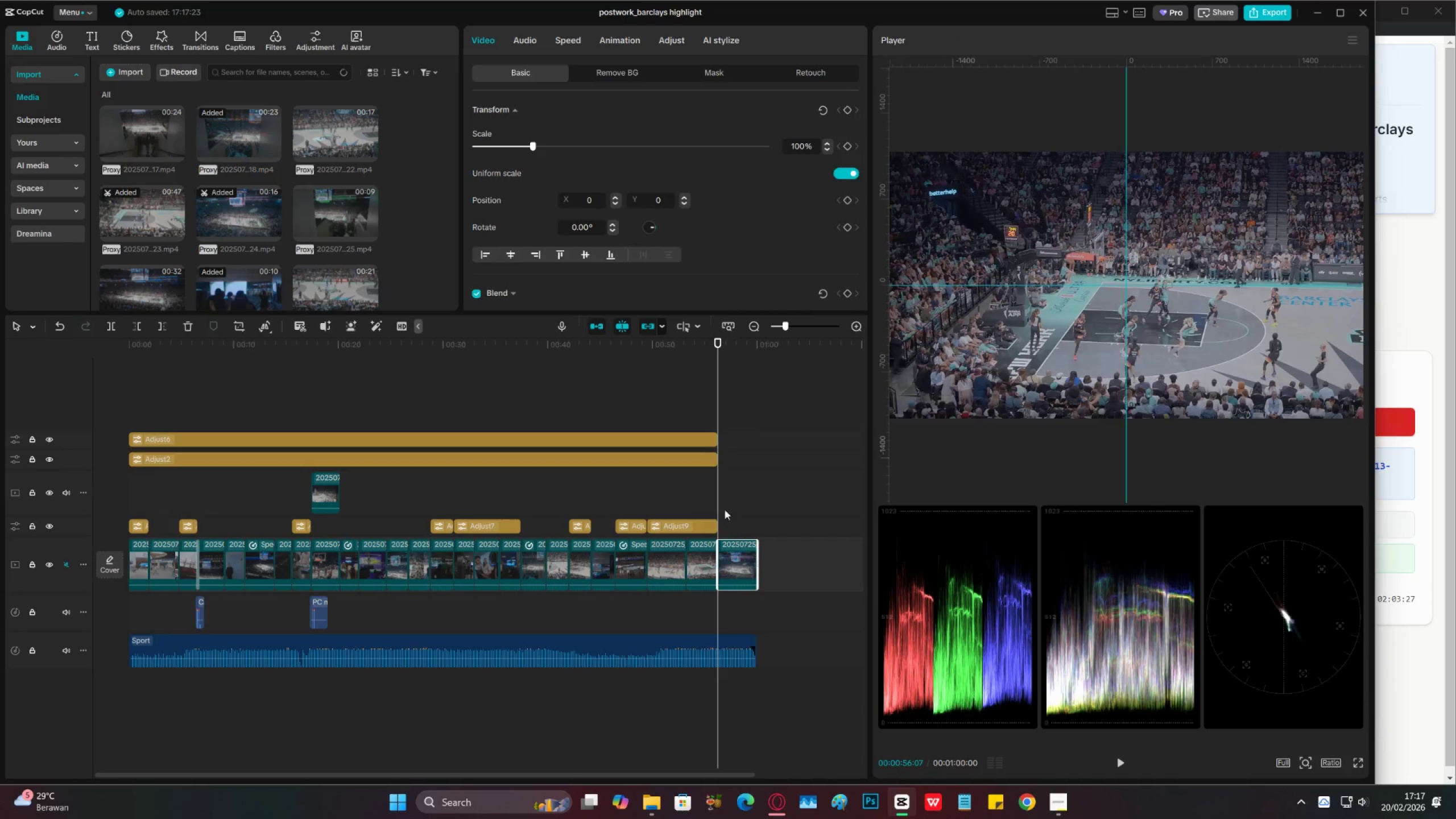 
key(Space)
 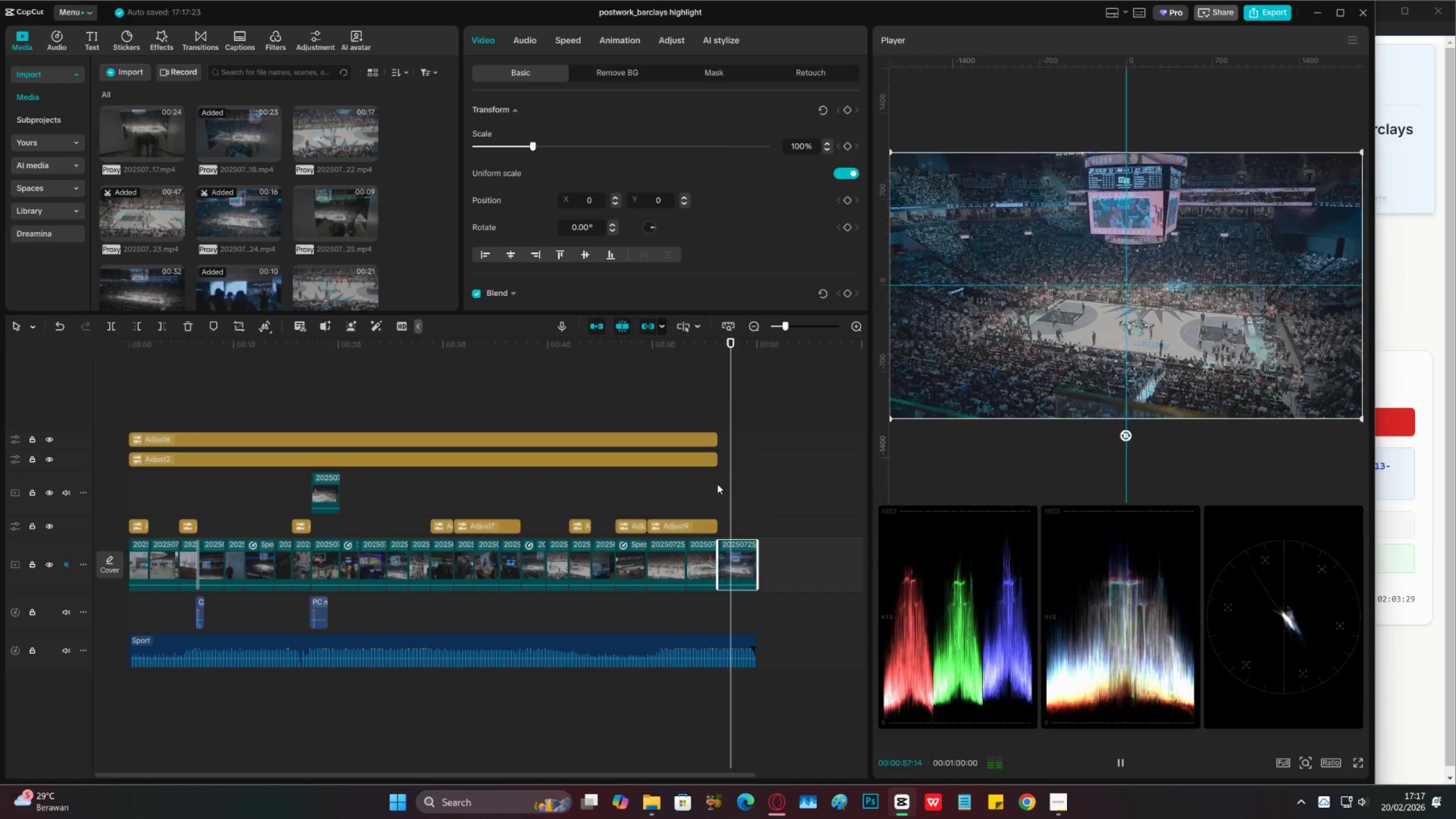 
key(Space)
 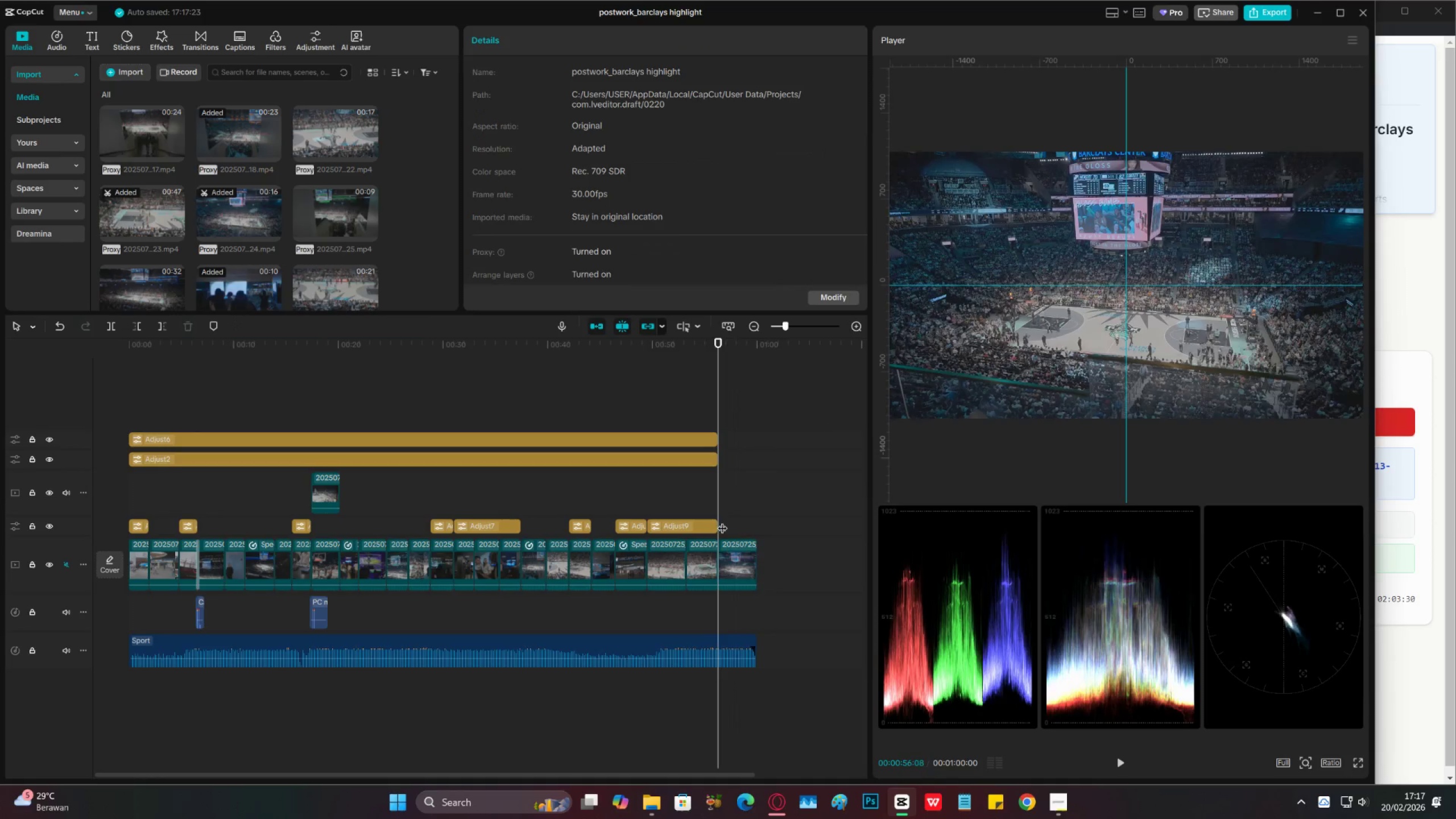 
double_click([733, 547])
 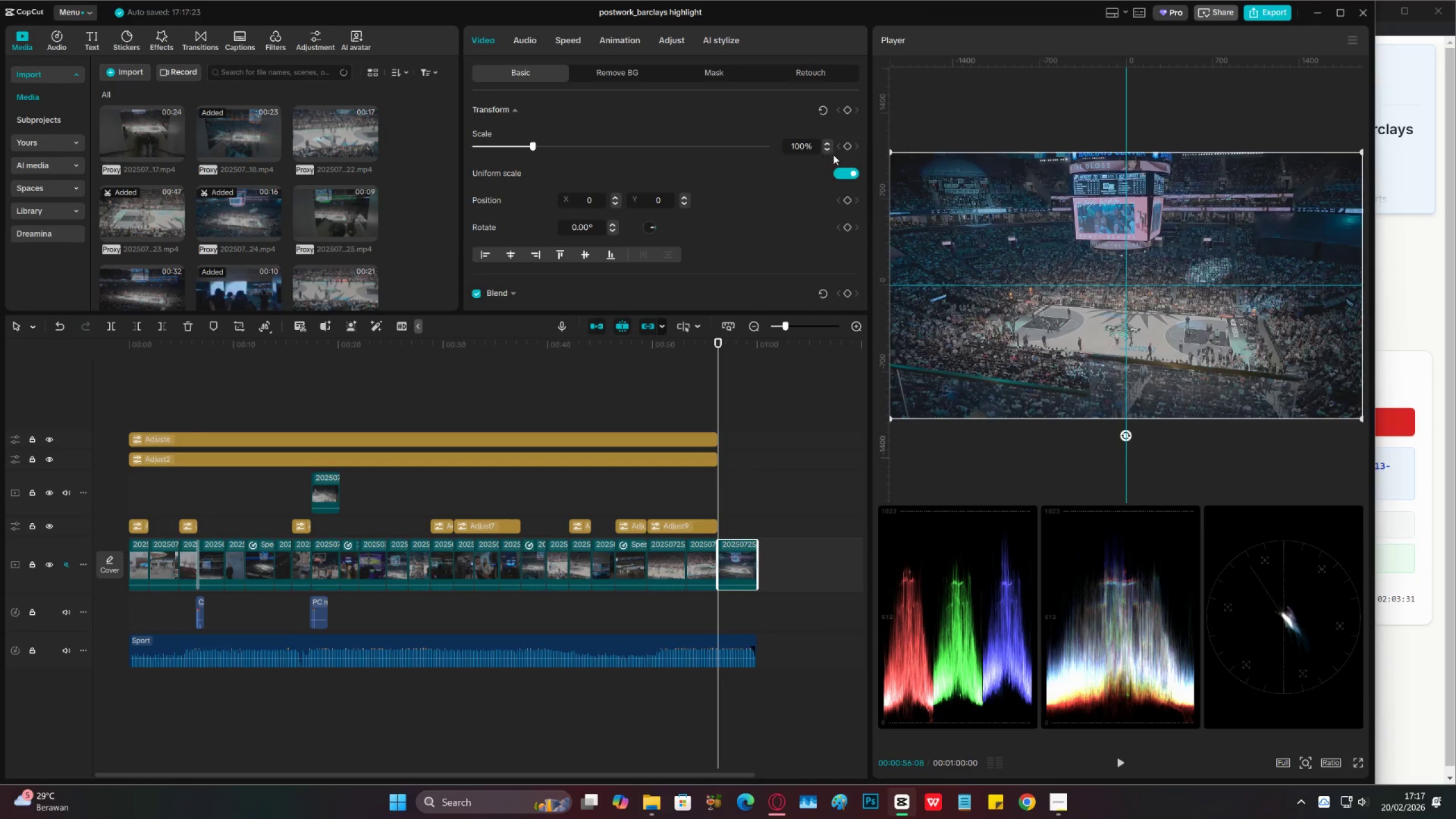 
left_click([846, 150])
 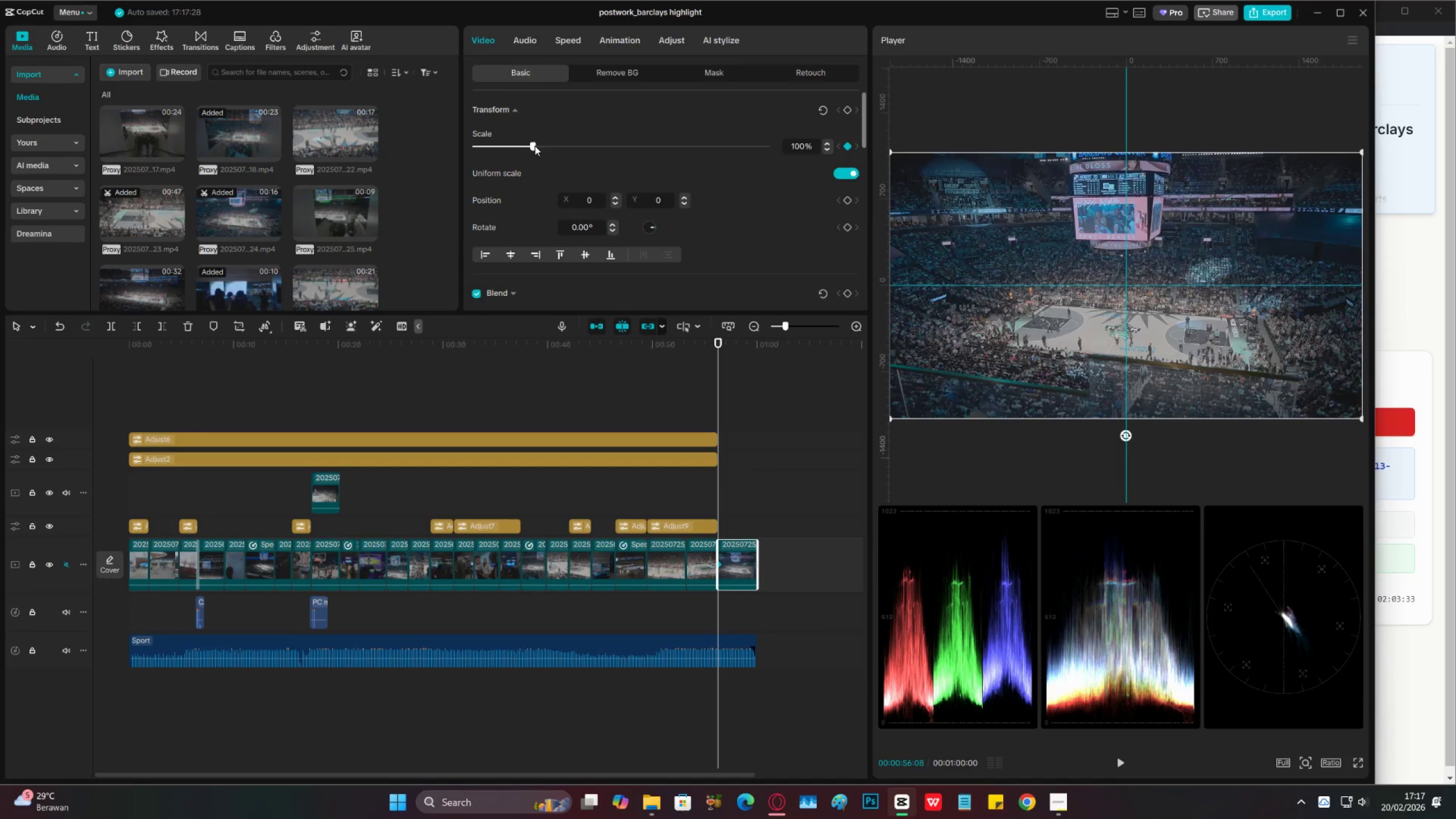 
left_click_drag(start_coordinate=[533, 146], to_coordinate=[557, 143])
 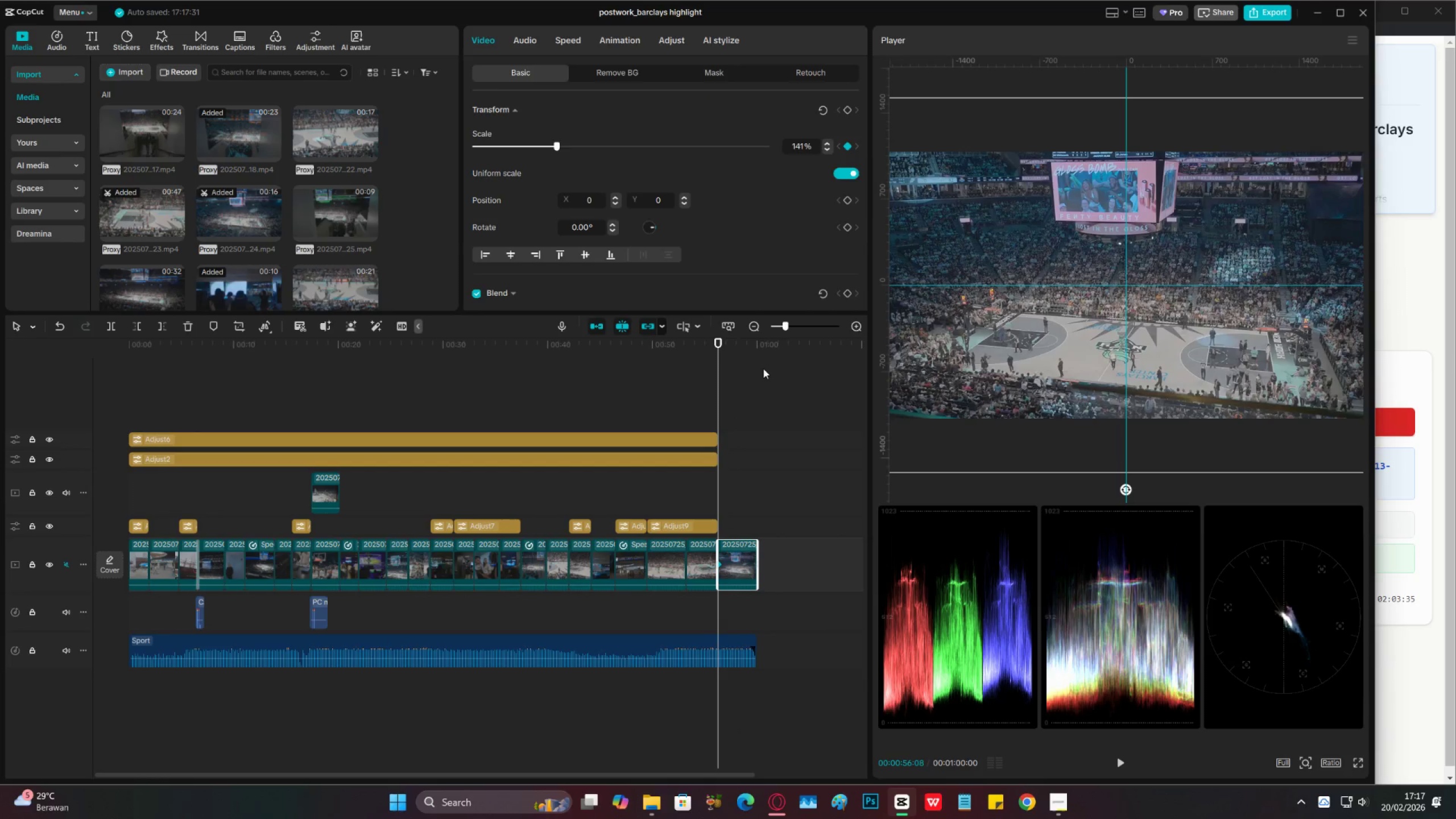 
left_click([763, 349])
 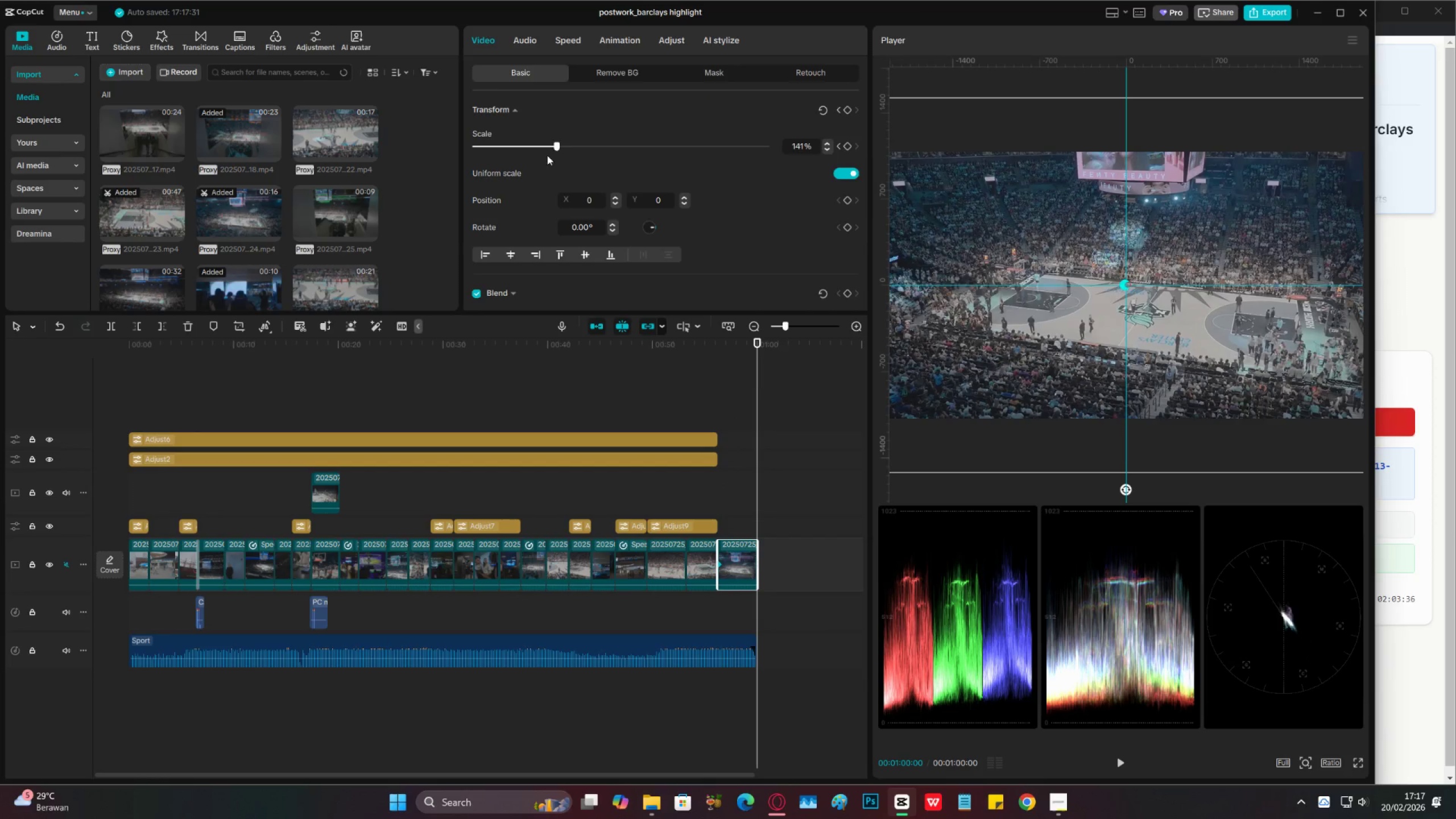 
left_click_drag(start_coordinate=[551, 145], to_coordinate=[531, 143])
 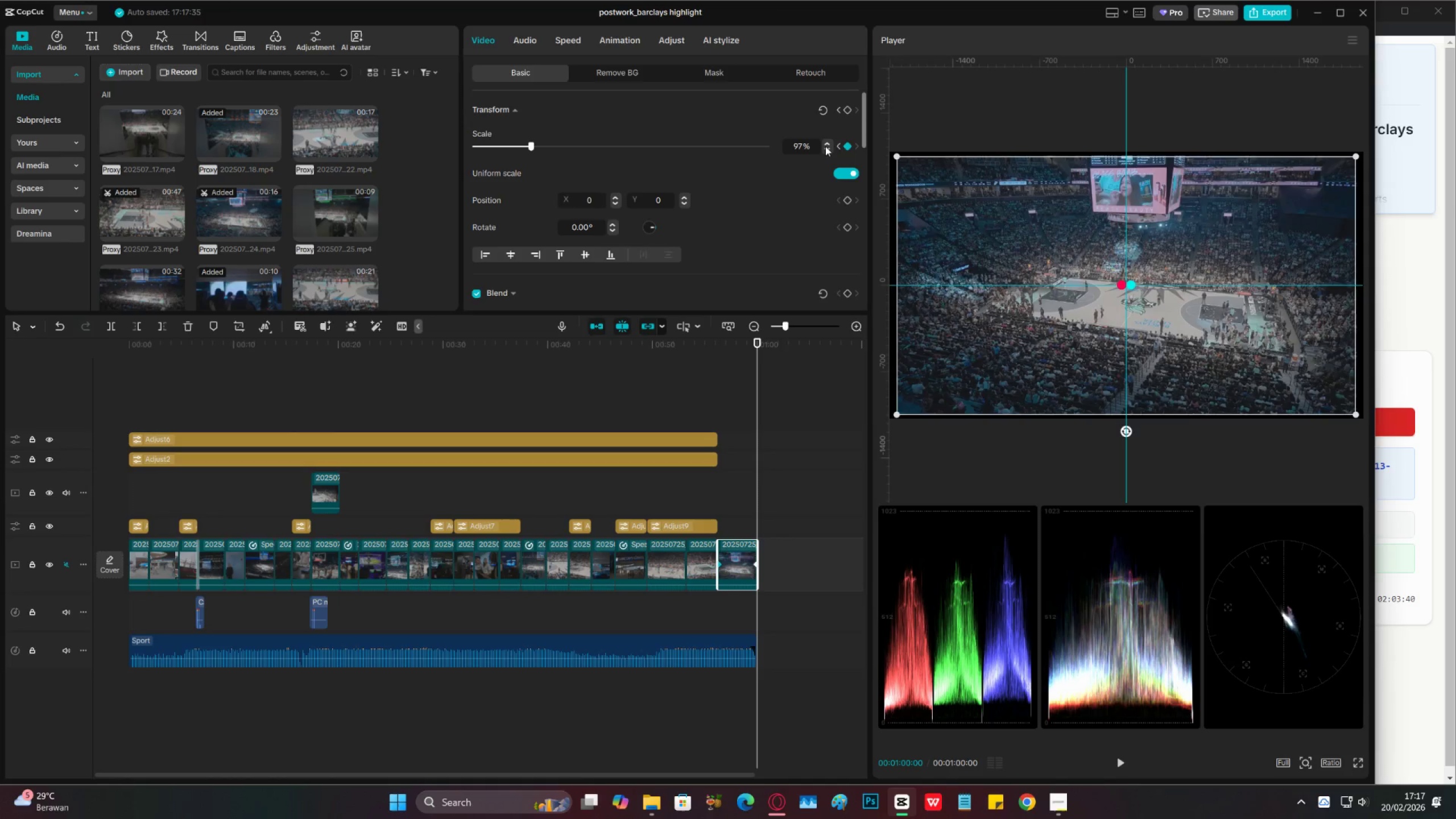 
double_click([825, 144])
 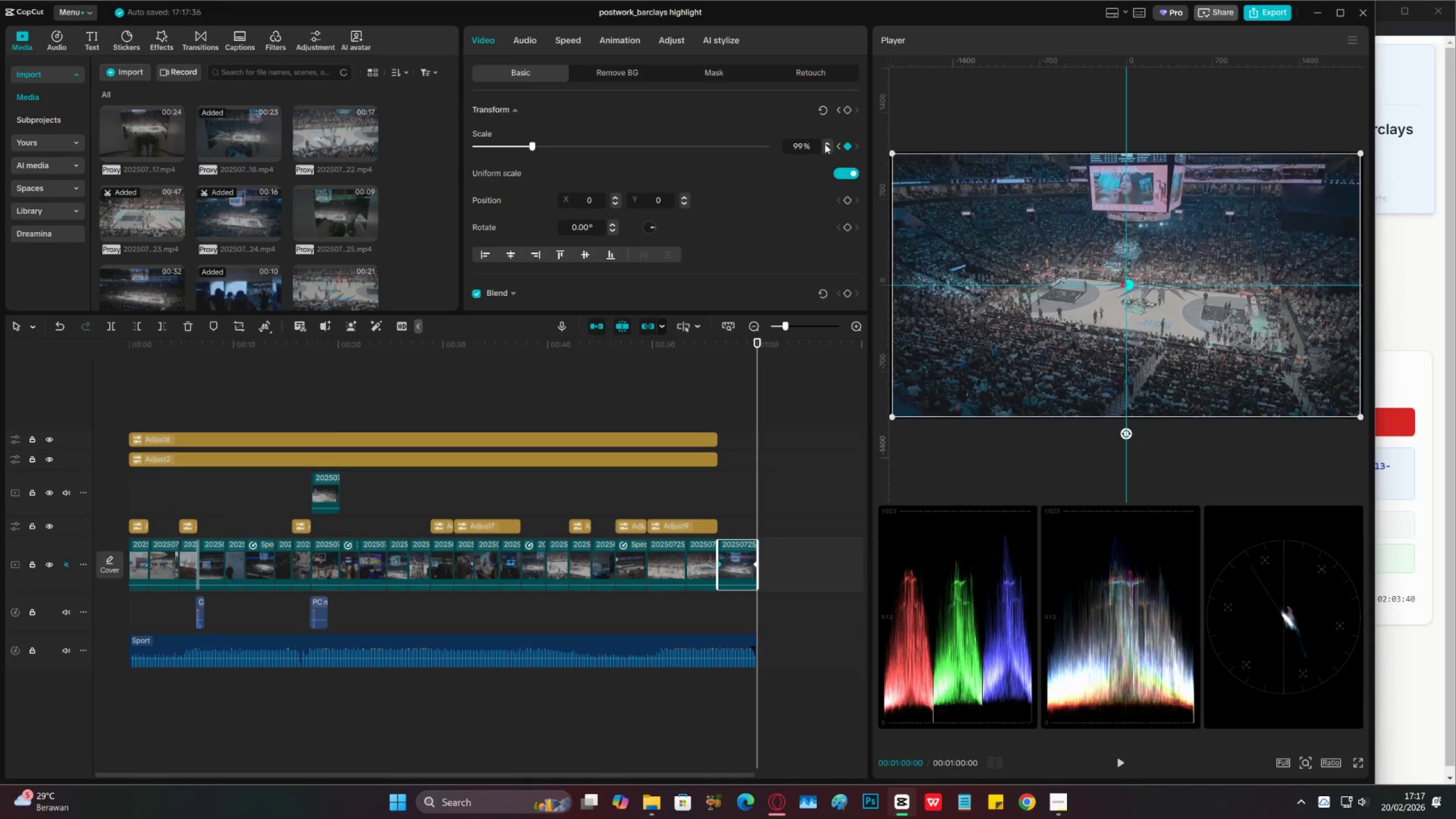 
triple_click([825, 144])
 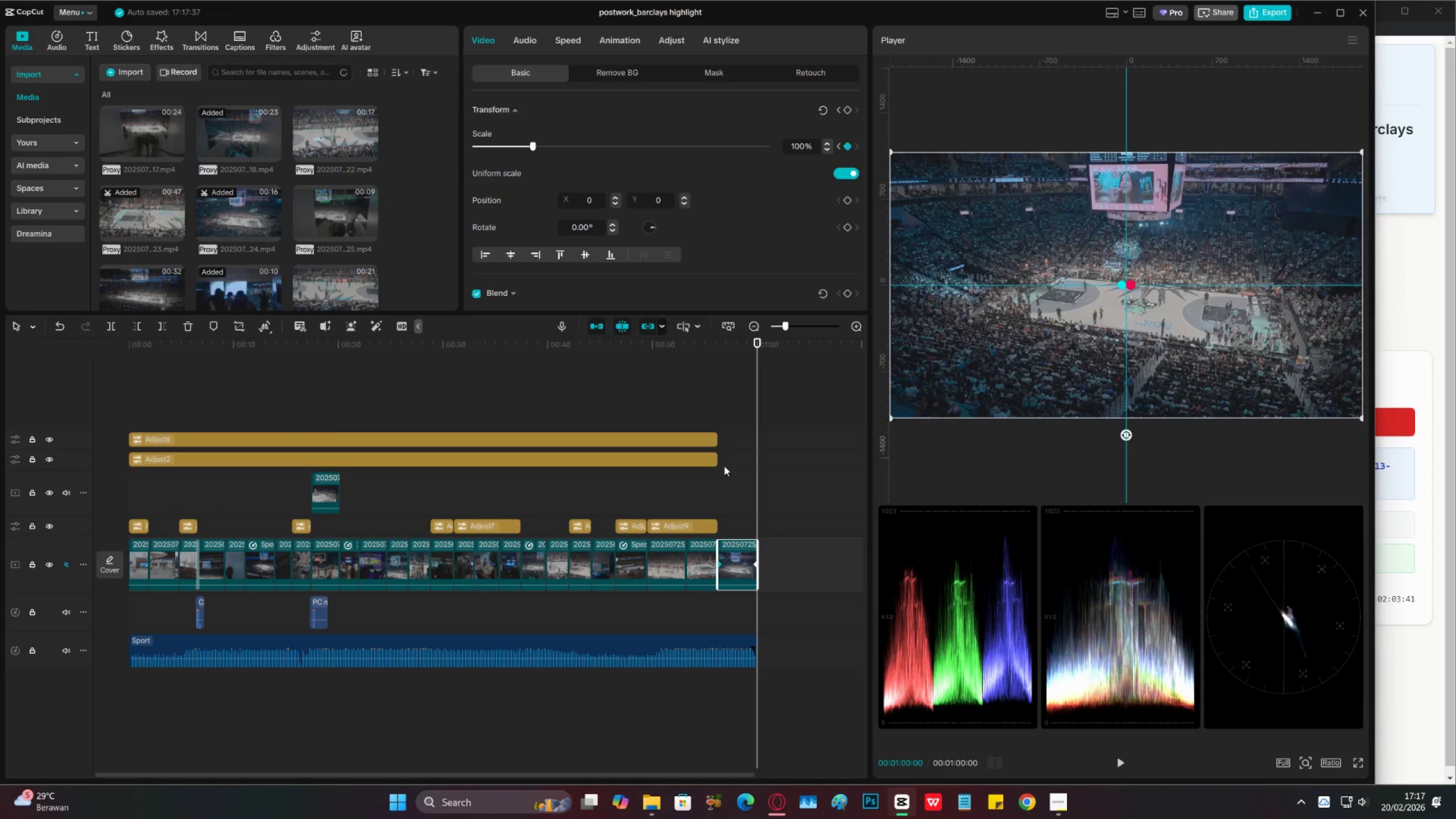 
left_click_drag(start_coordinate=[717, 458], to_coordinate=[755, 458])
 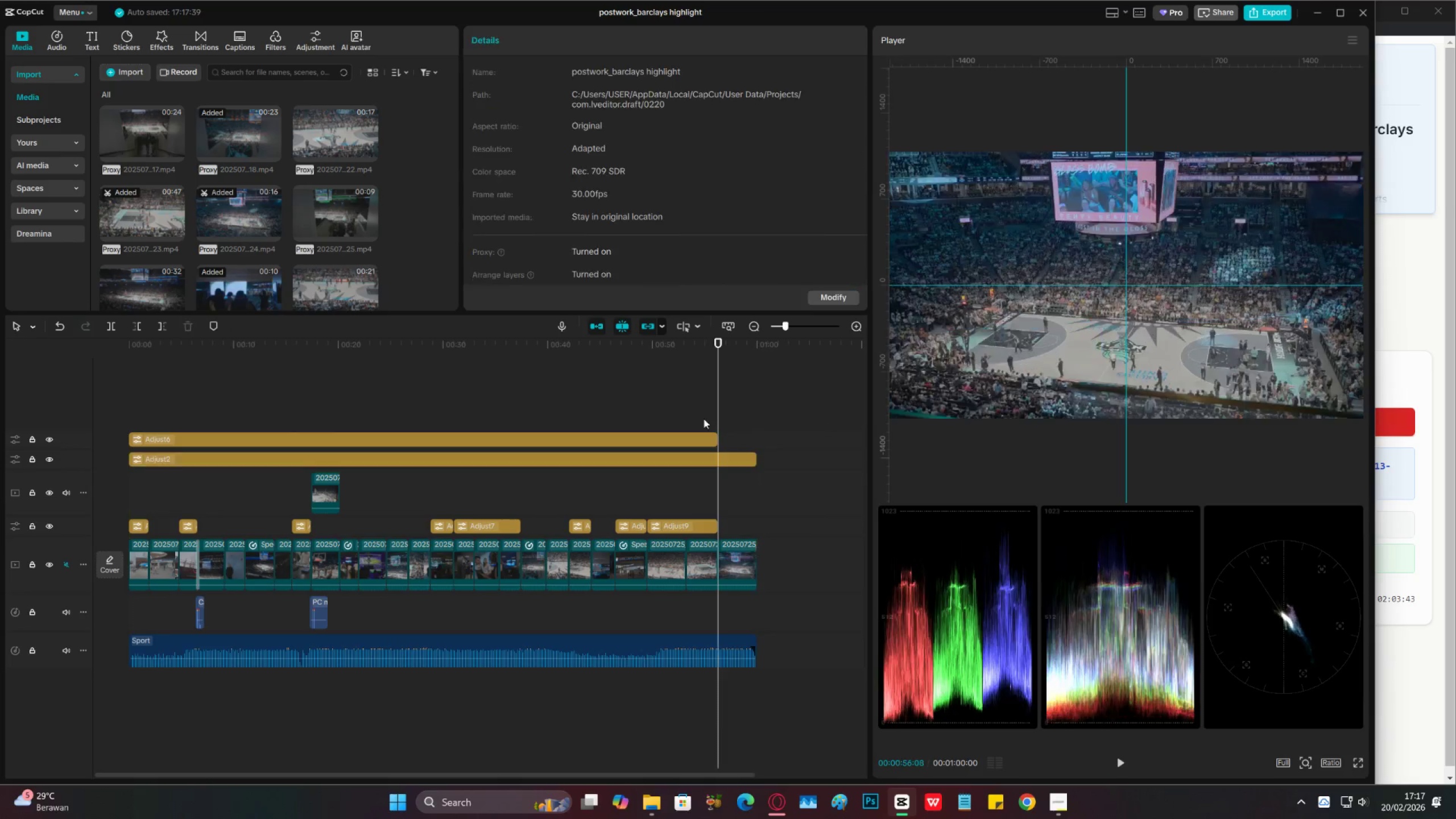 
double_click([696, 416])
 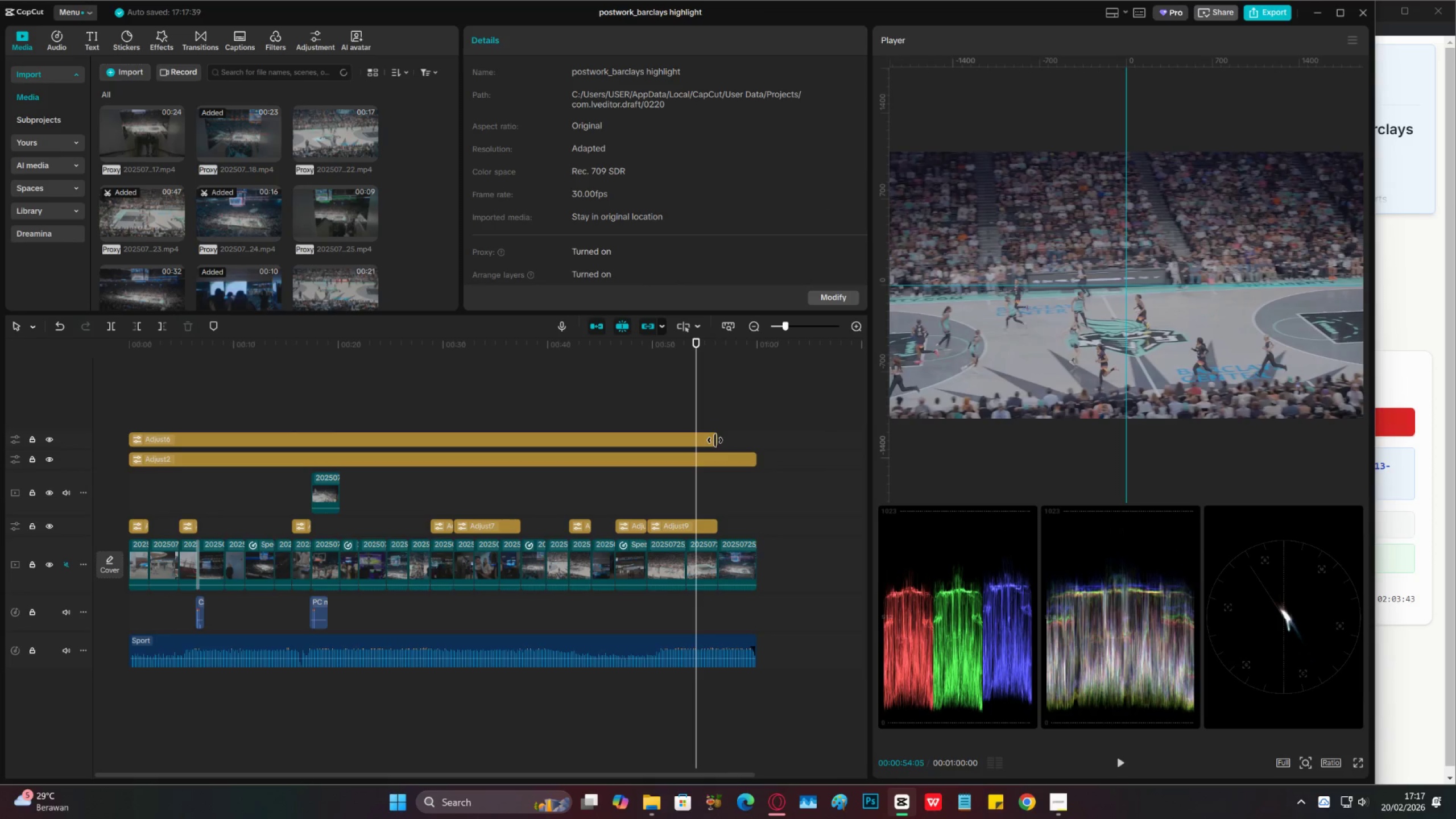 
left_click_drag(start_coordinate=[715, 440], to_coordinate=[755, 445])
 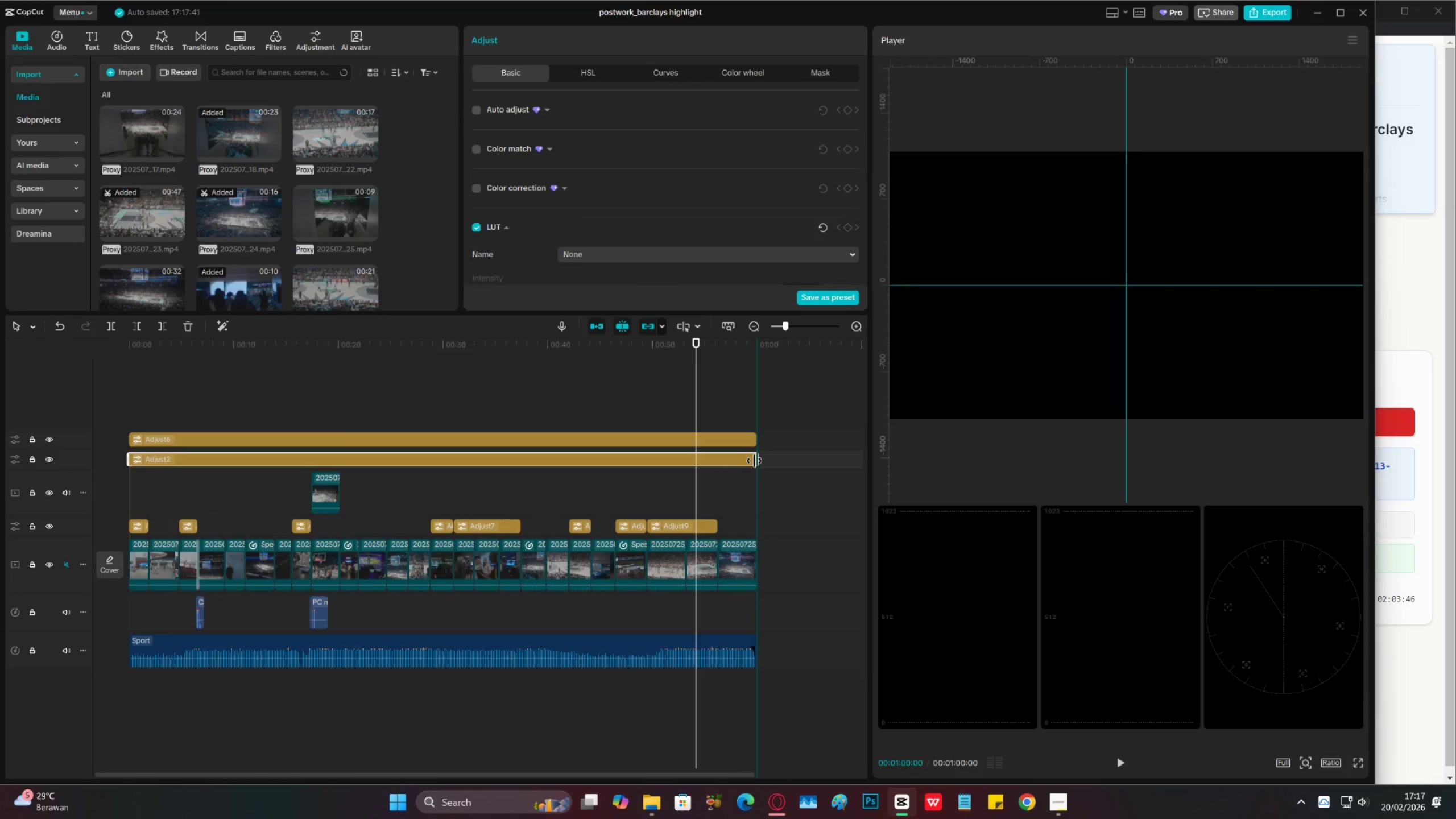 
left_click([730, 417])
 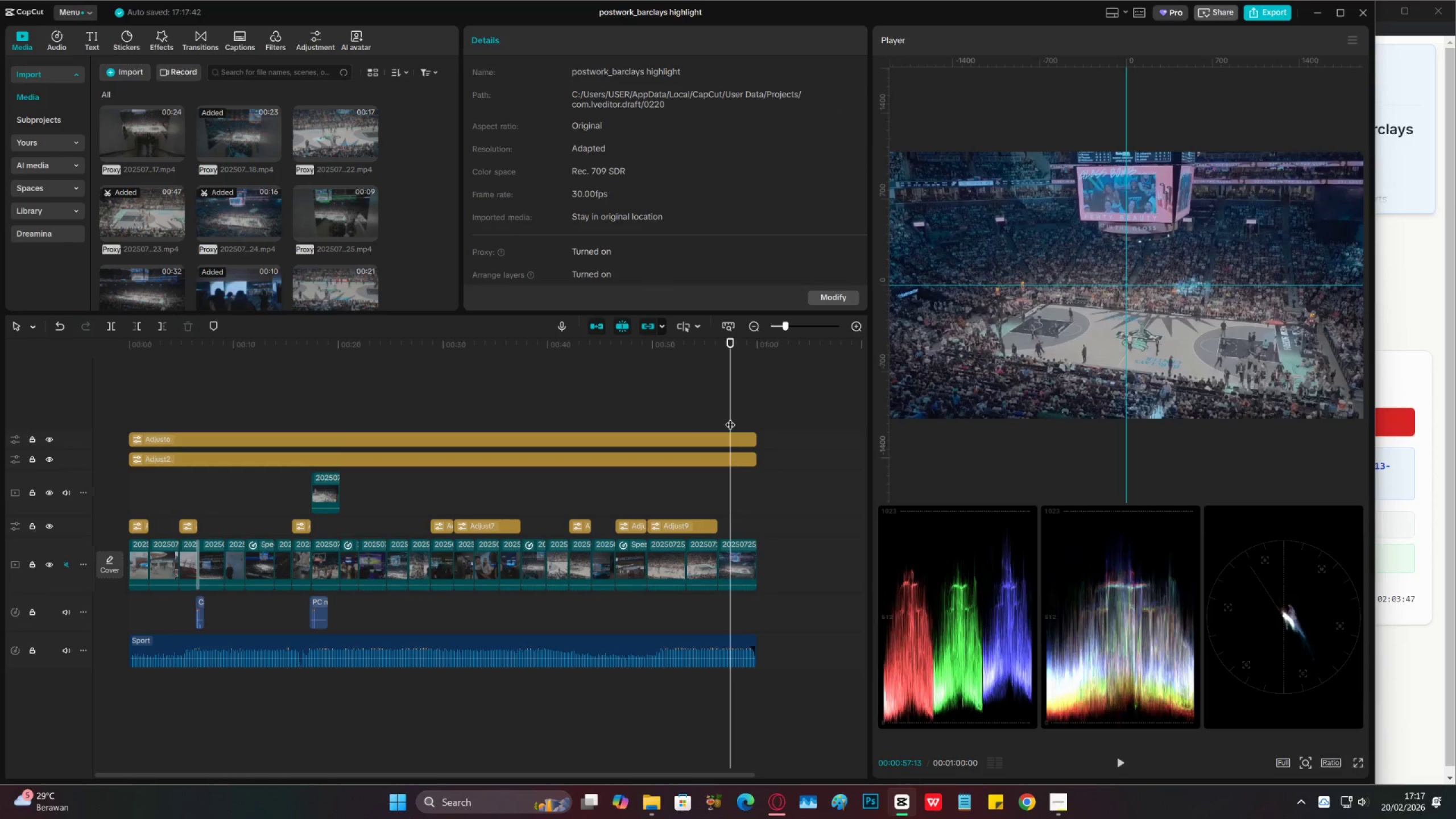 
key(Space)
 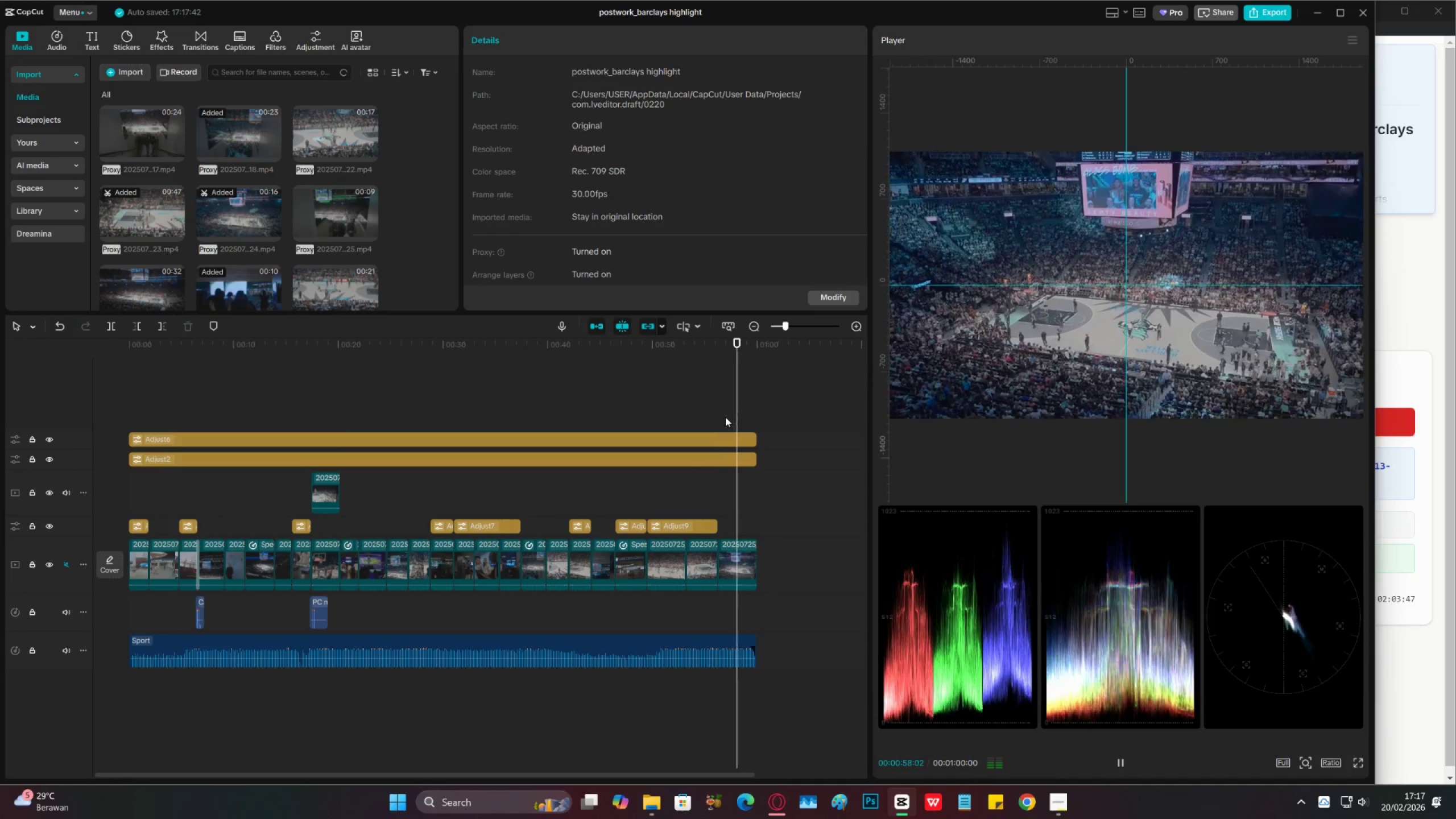 
left_click([725, 417])
 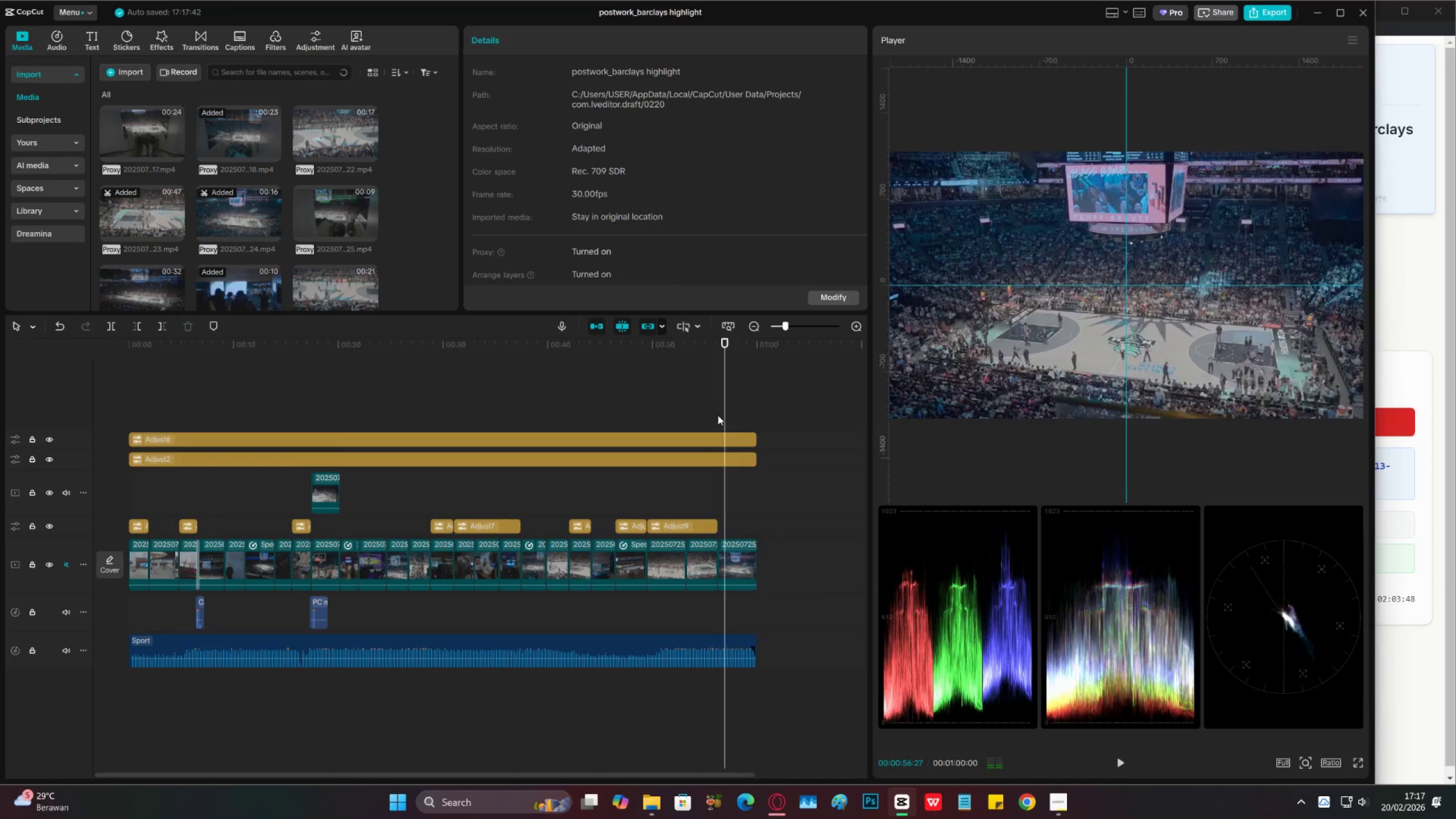 
double_click([718, 415])
 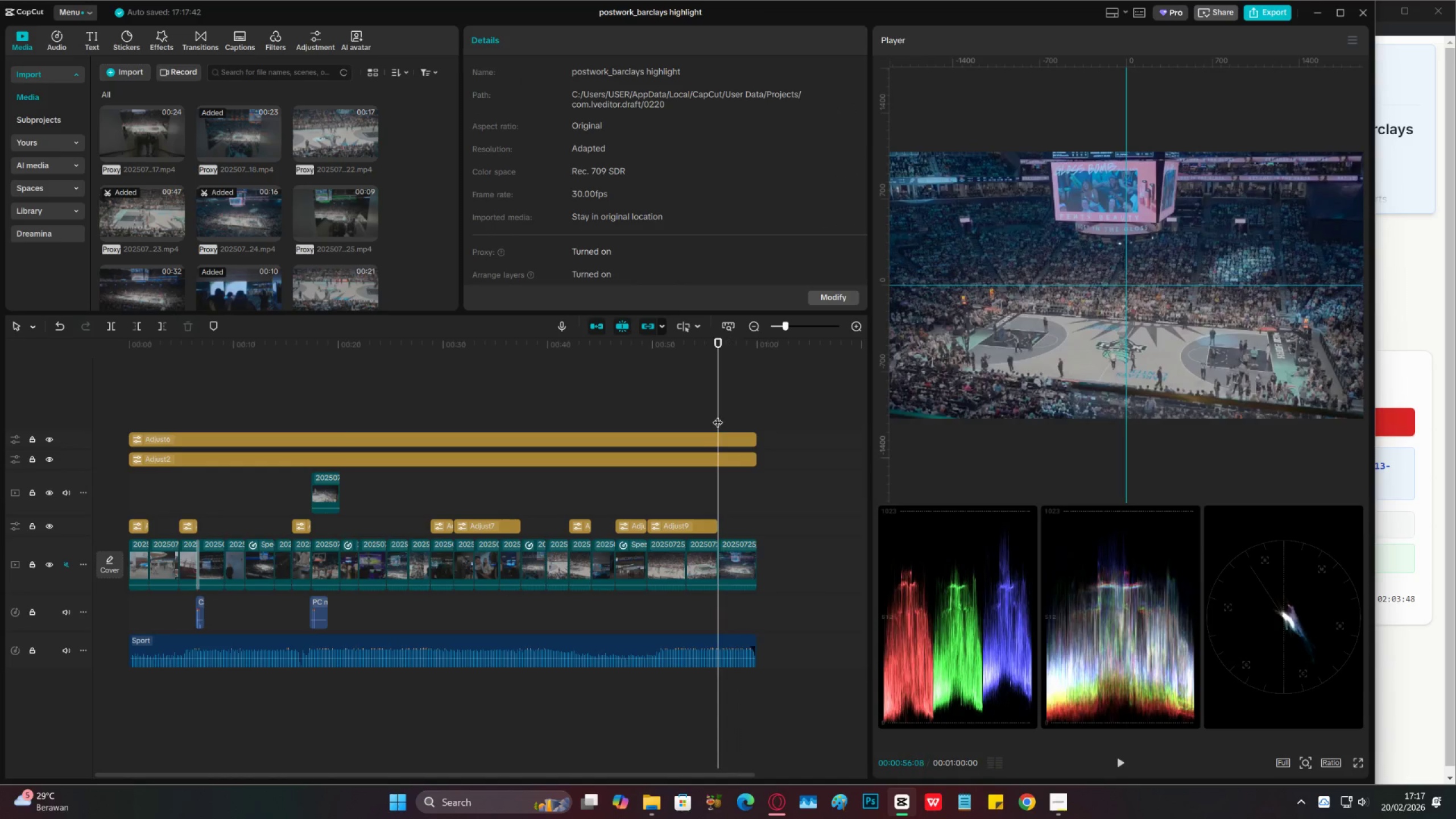 
key(Space)
 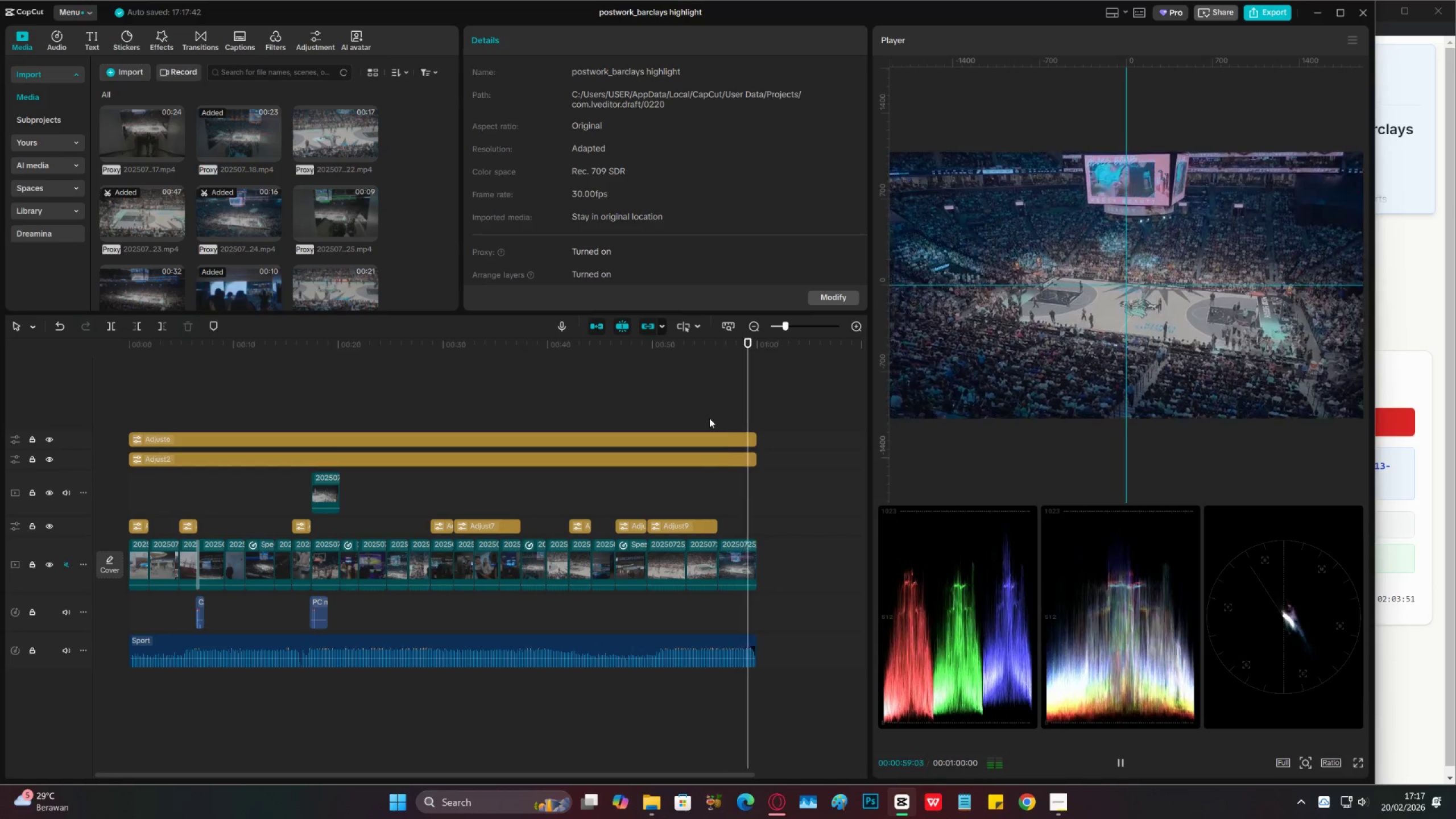 
key(Space)
 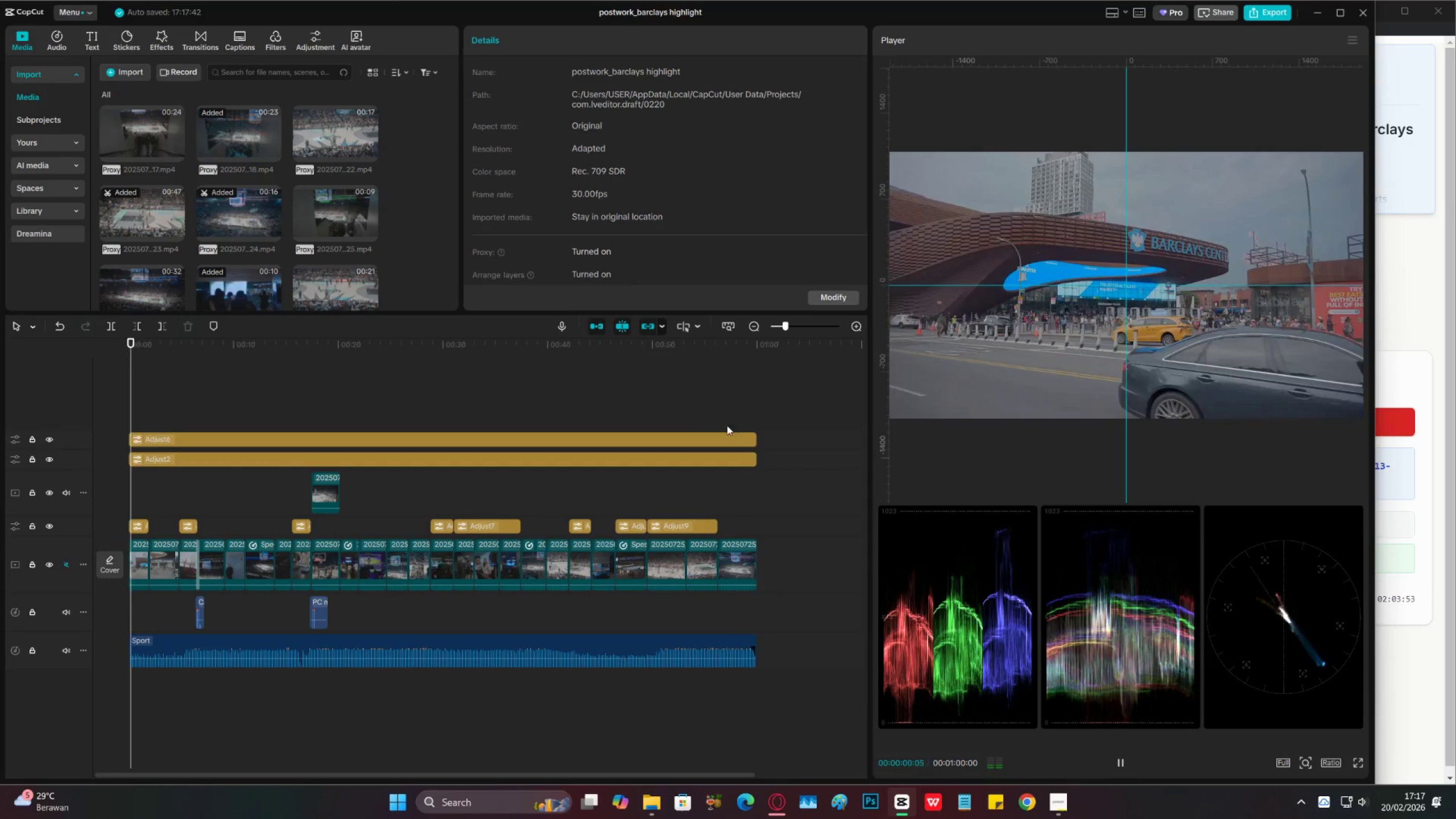 
left_click([726, 418])
 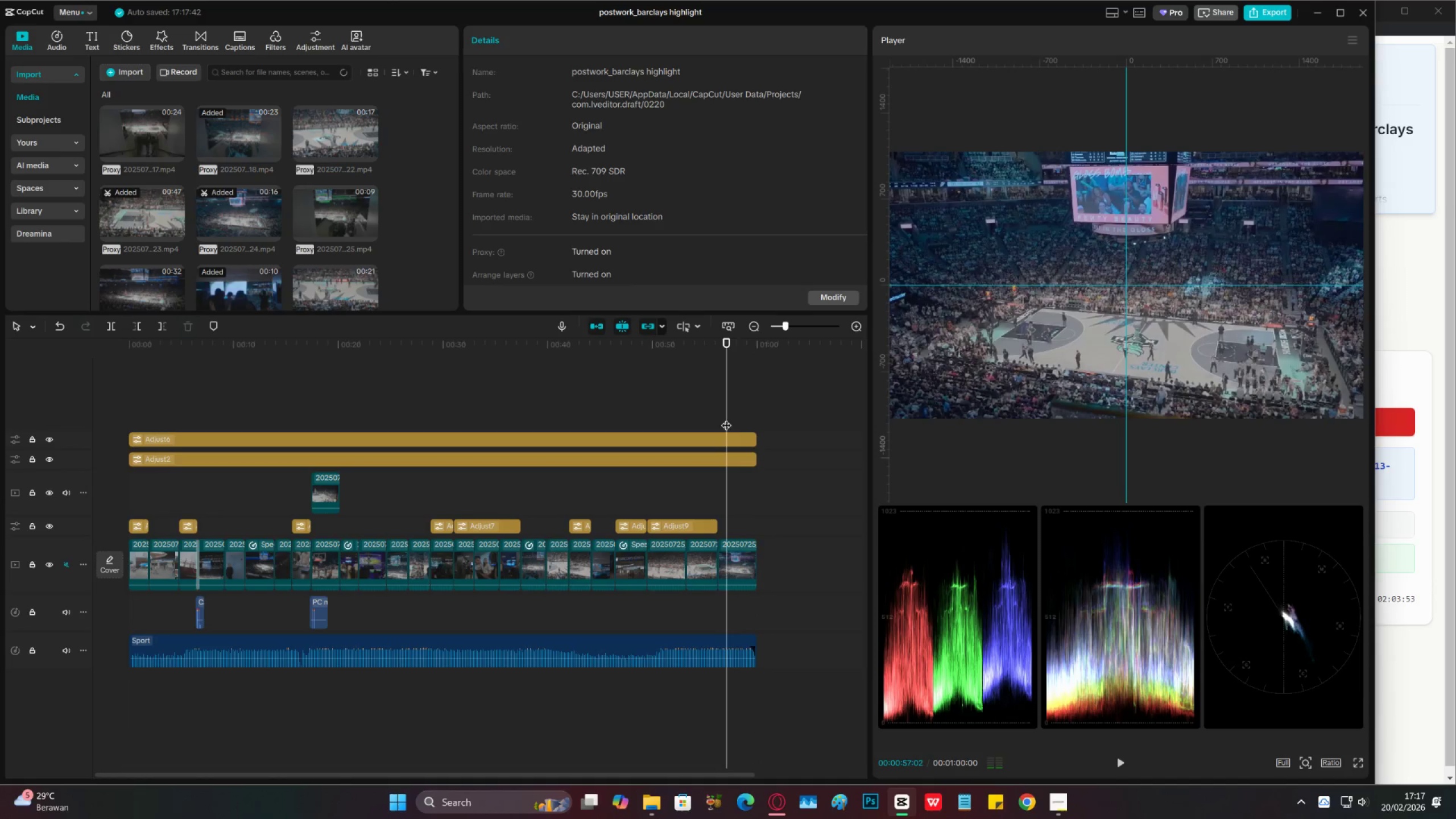 
left_click([712, 418])
 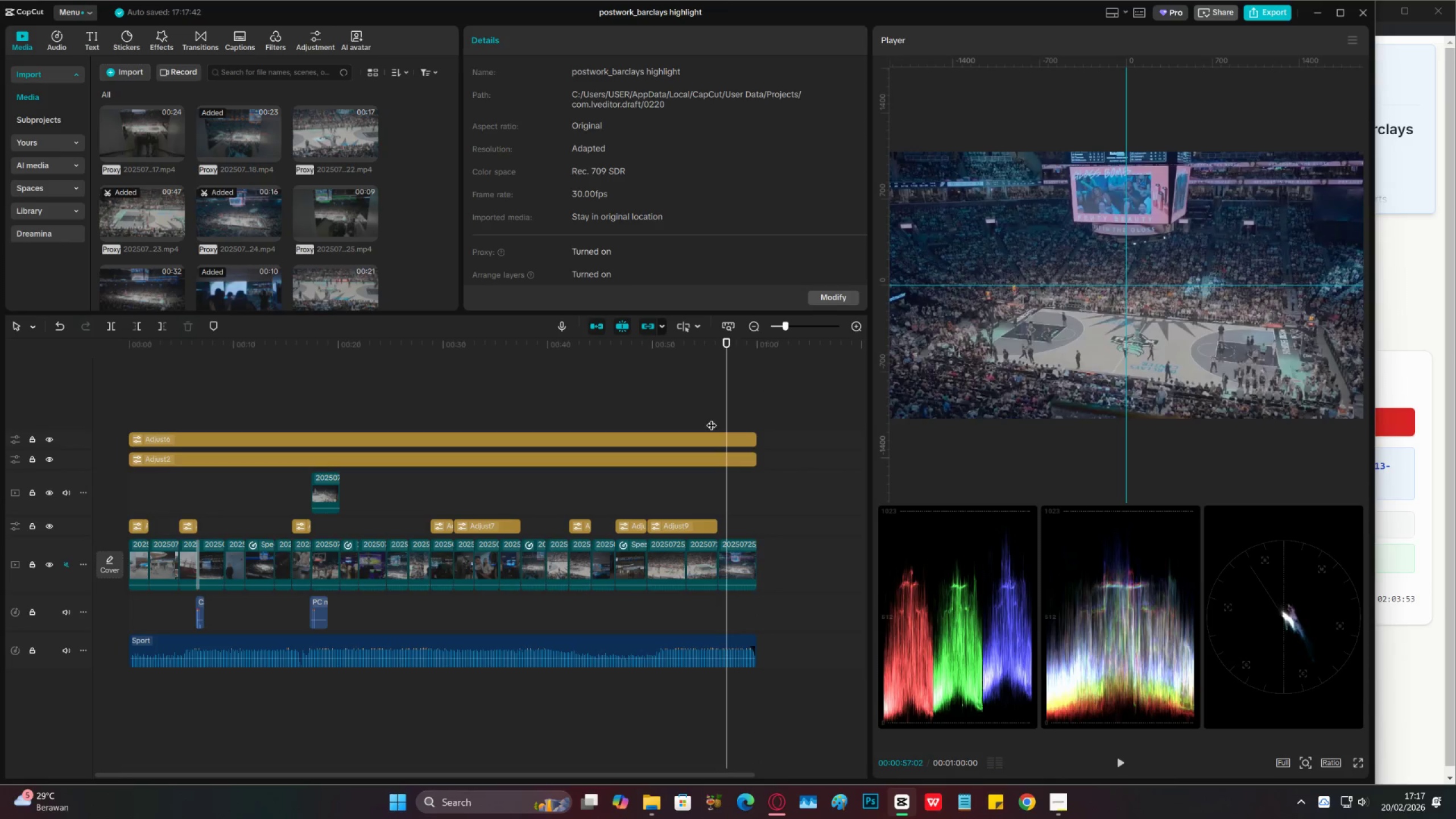 
key(Space)
 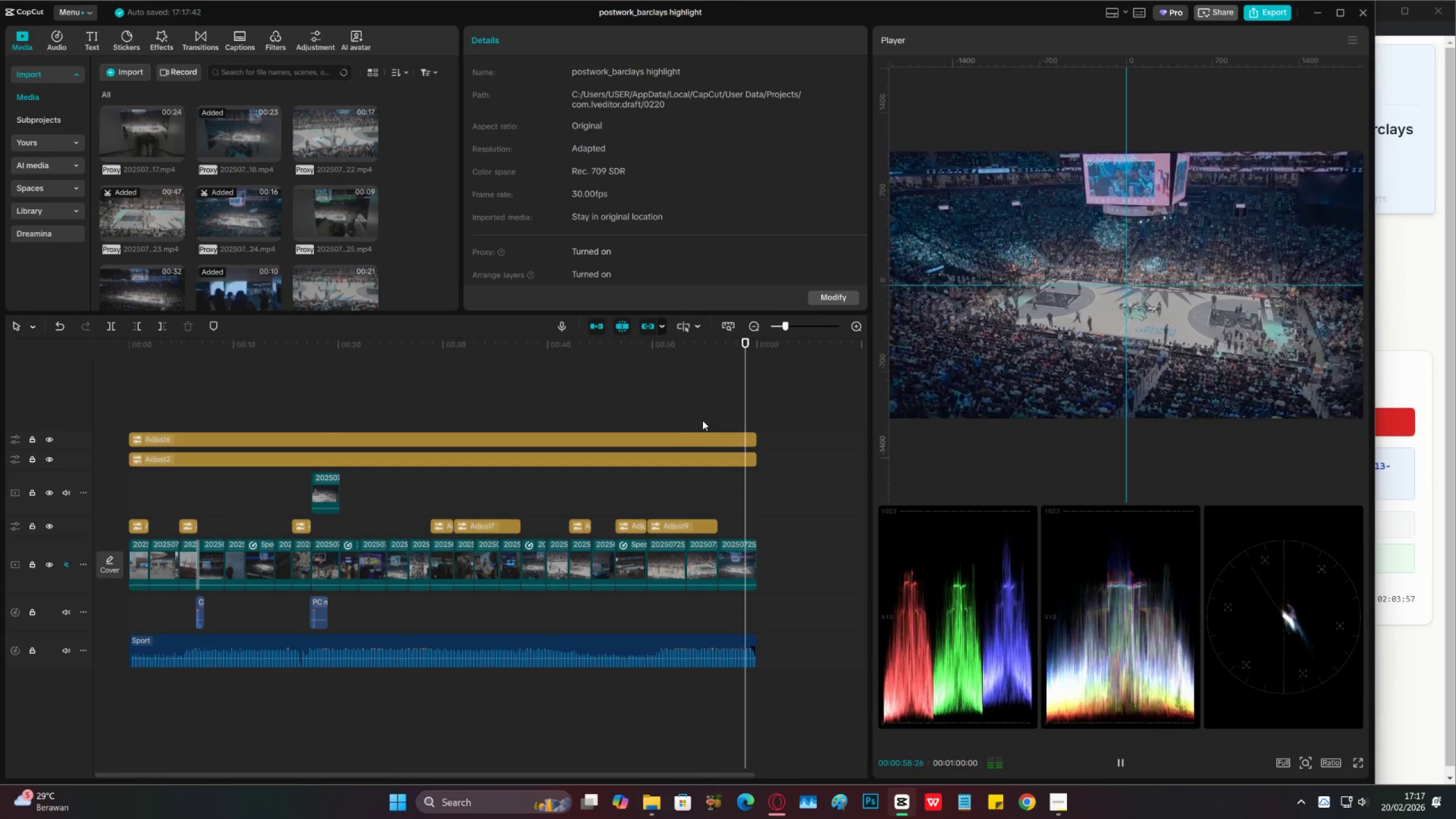 
key(Space)
 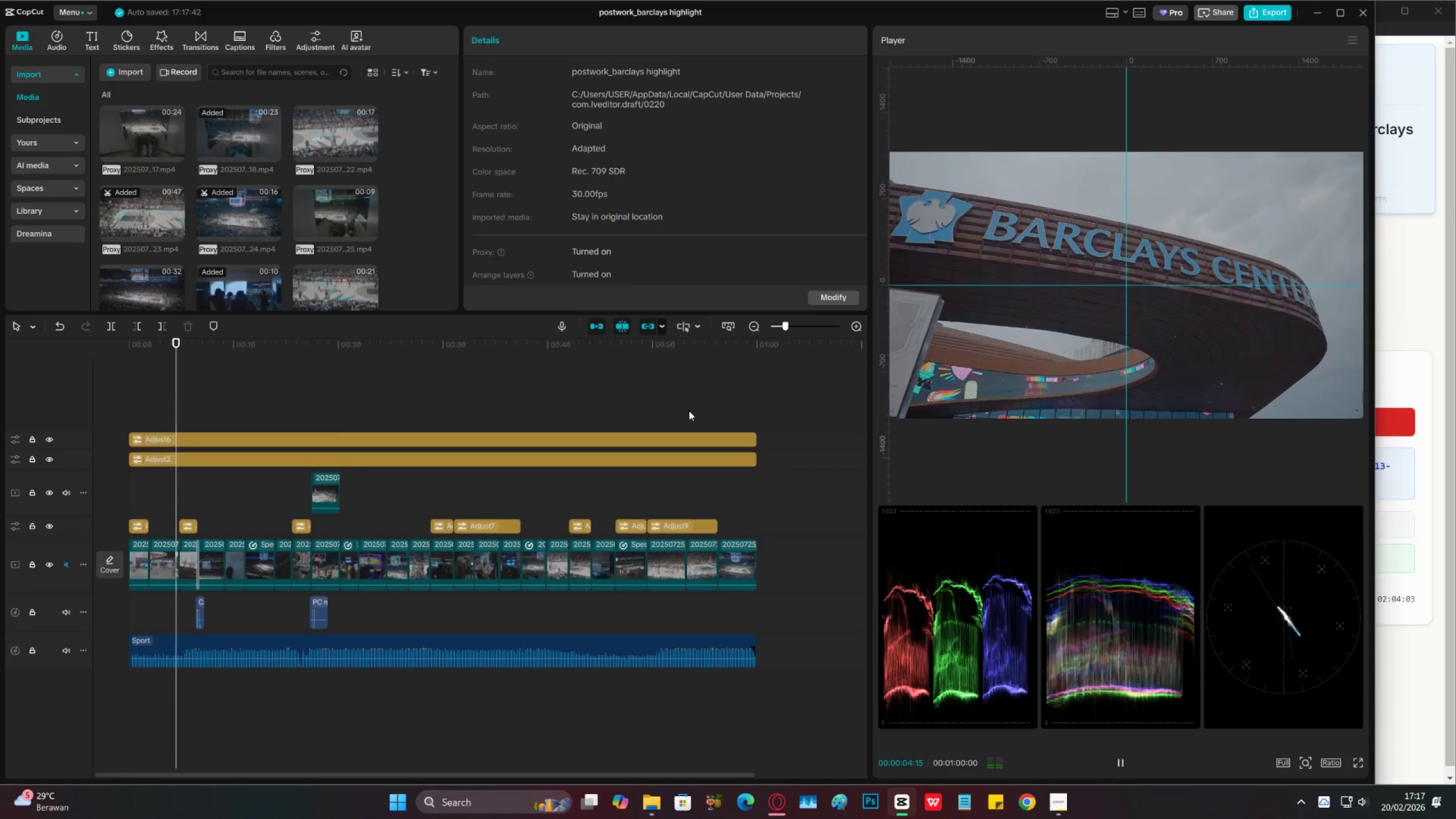 
wait(6.54)
 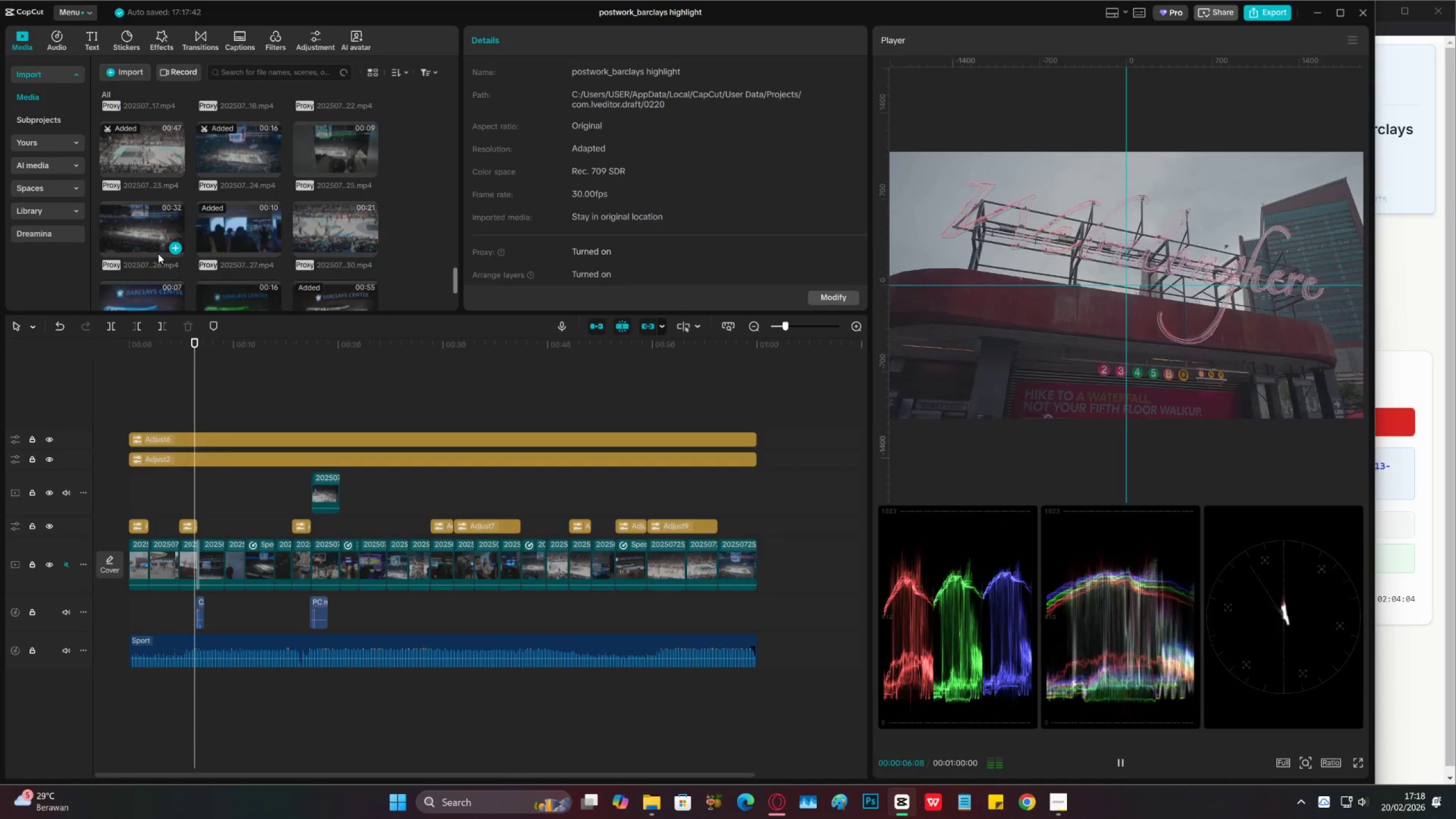 
left_click([139, 238])
 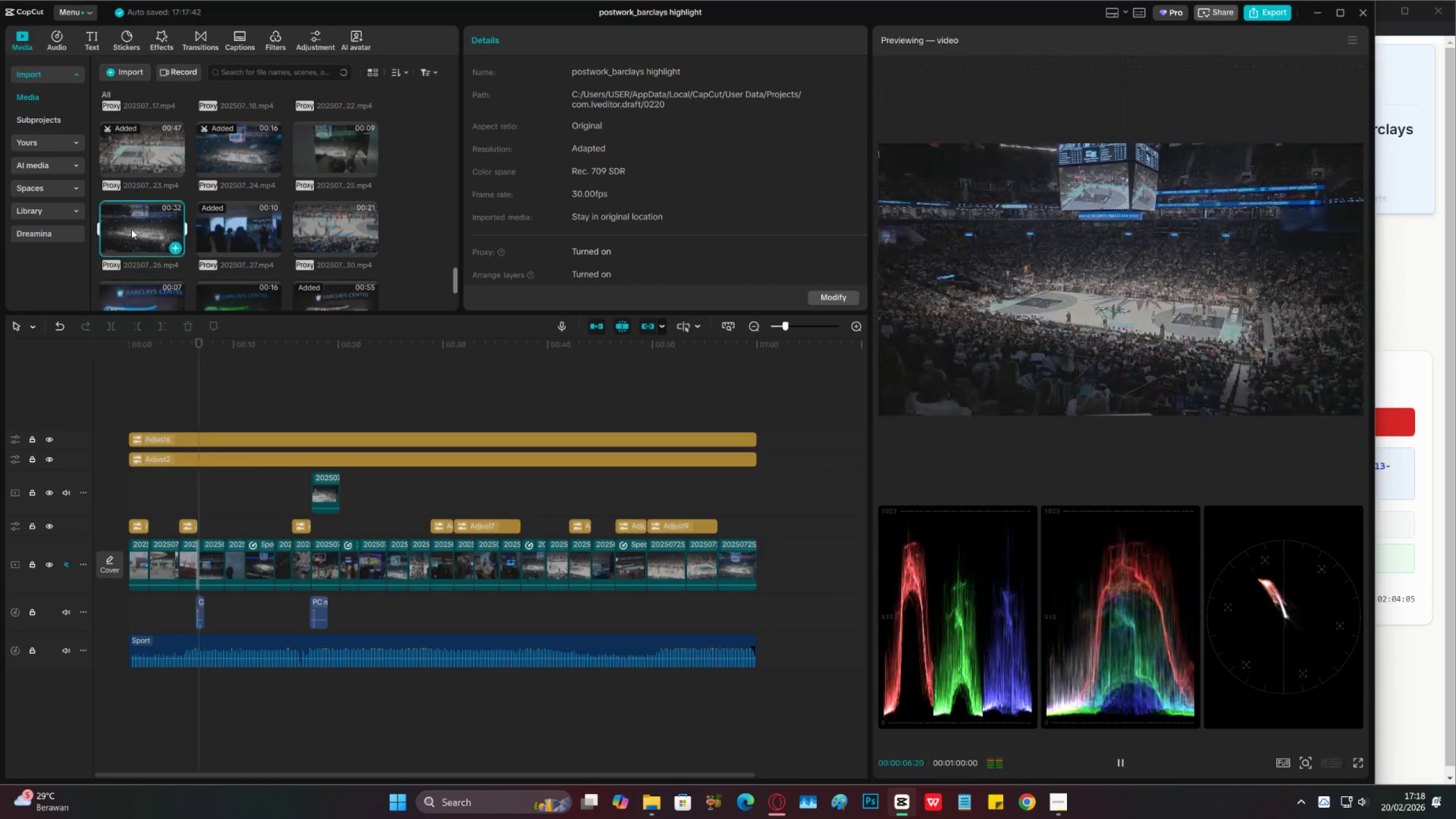 
scroll: coordinate [163, 261], scroll_direction: down, amount: 1.0
 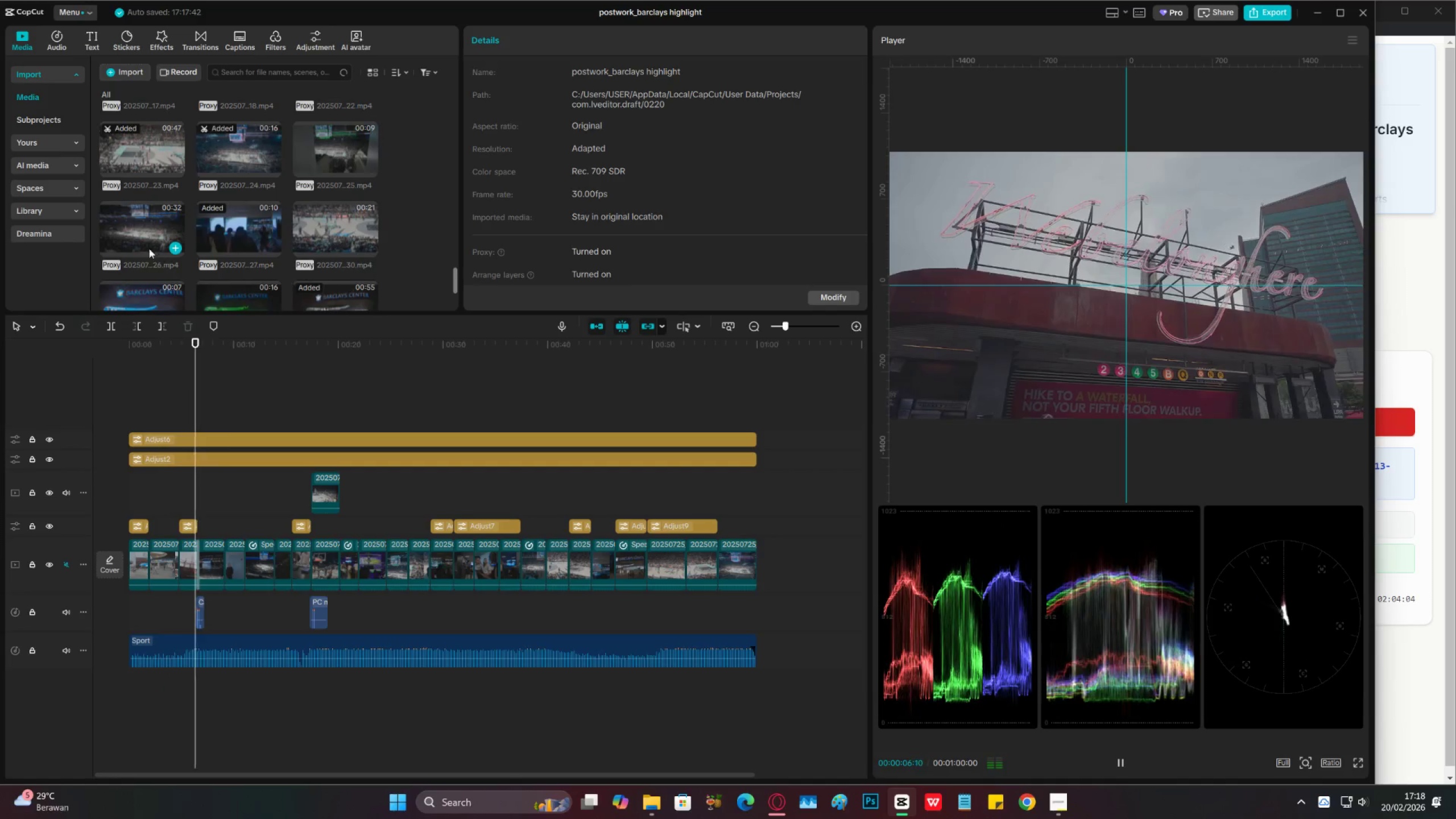 
double_click([131, 228])
 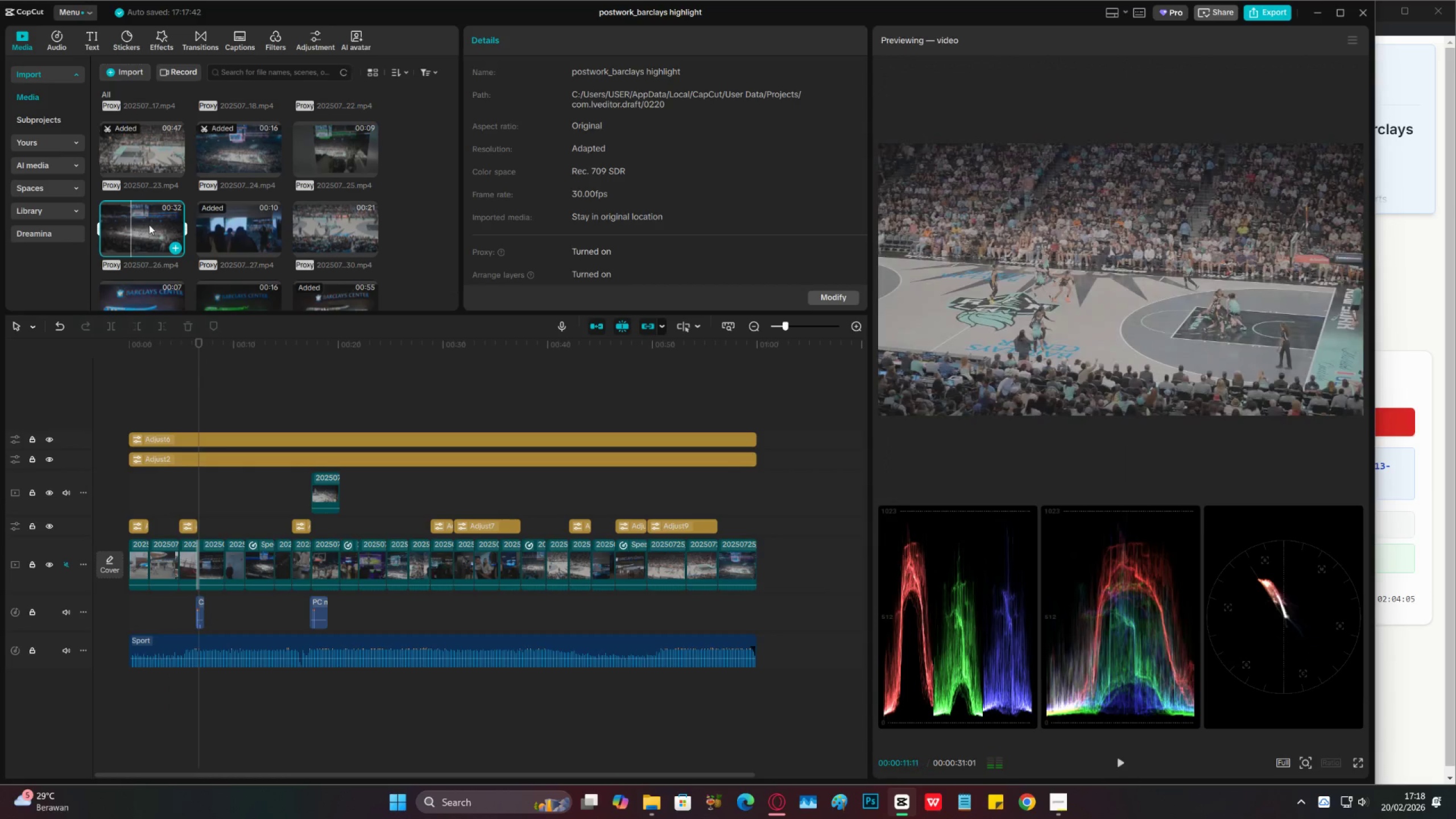 
left_click([150, 225])
 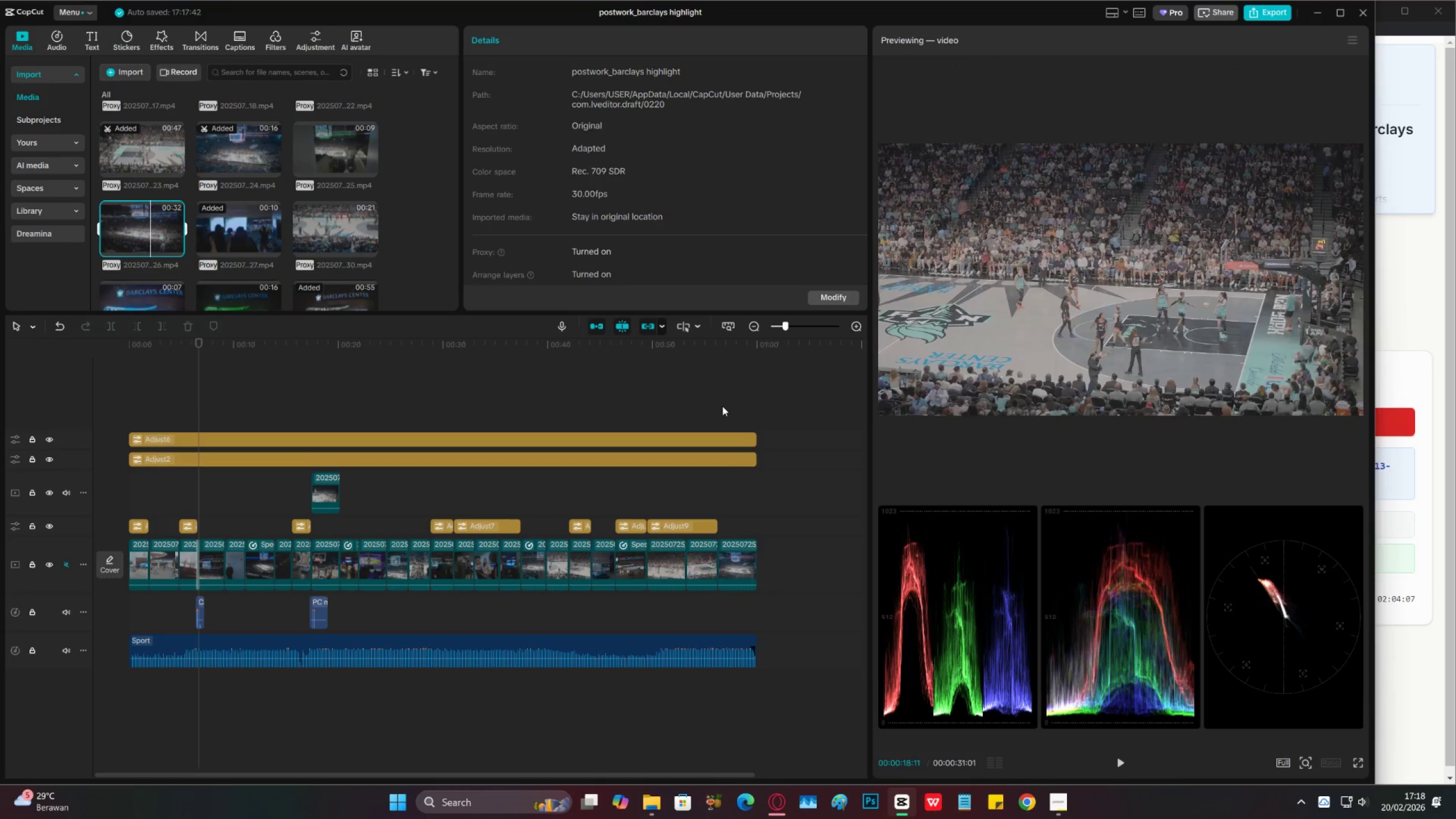 
key(Space)
 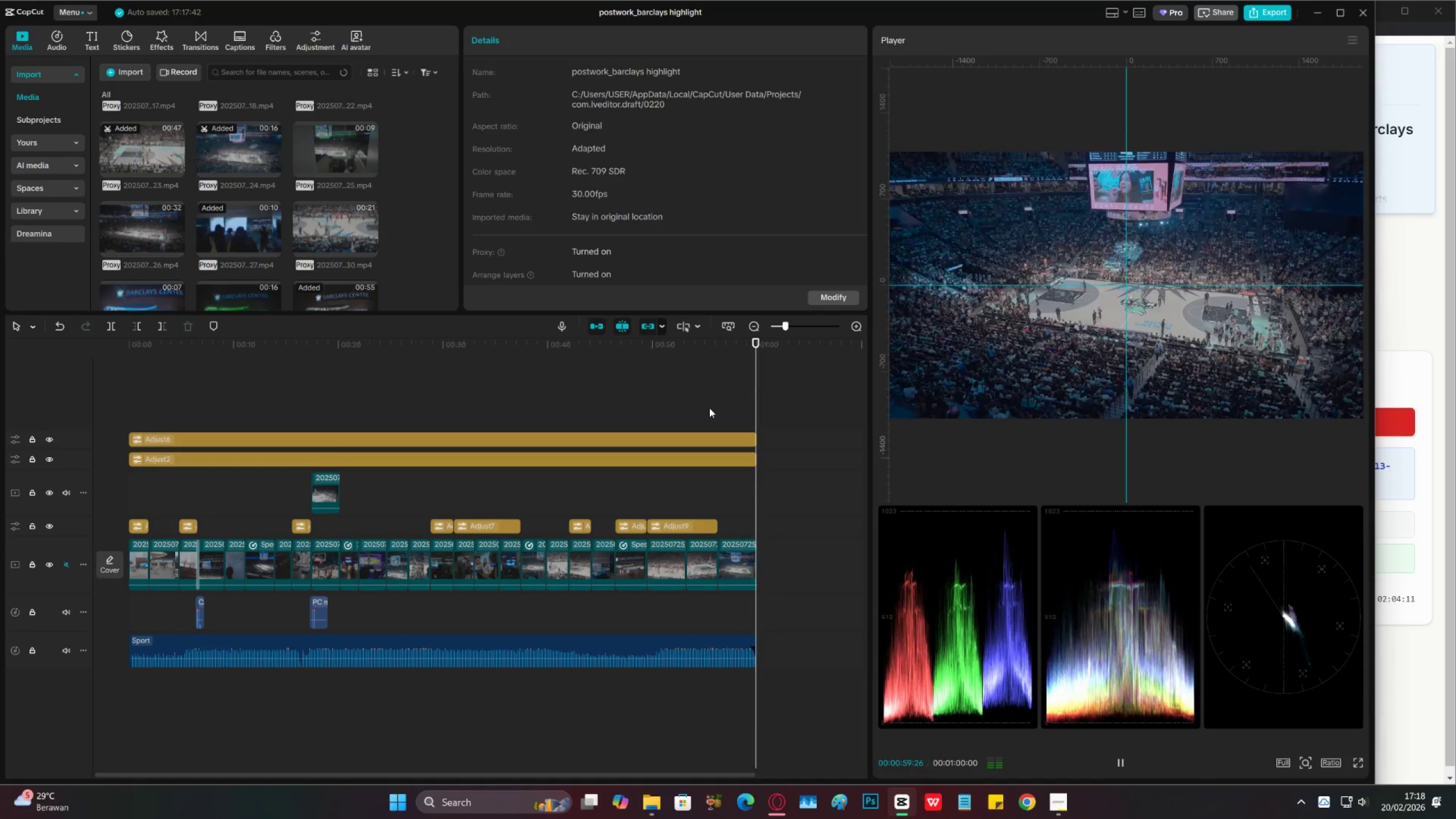 
left_click([721, 424])
 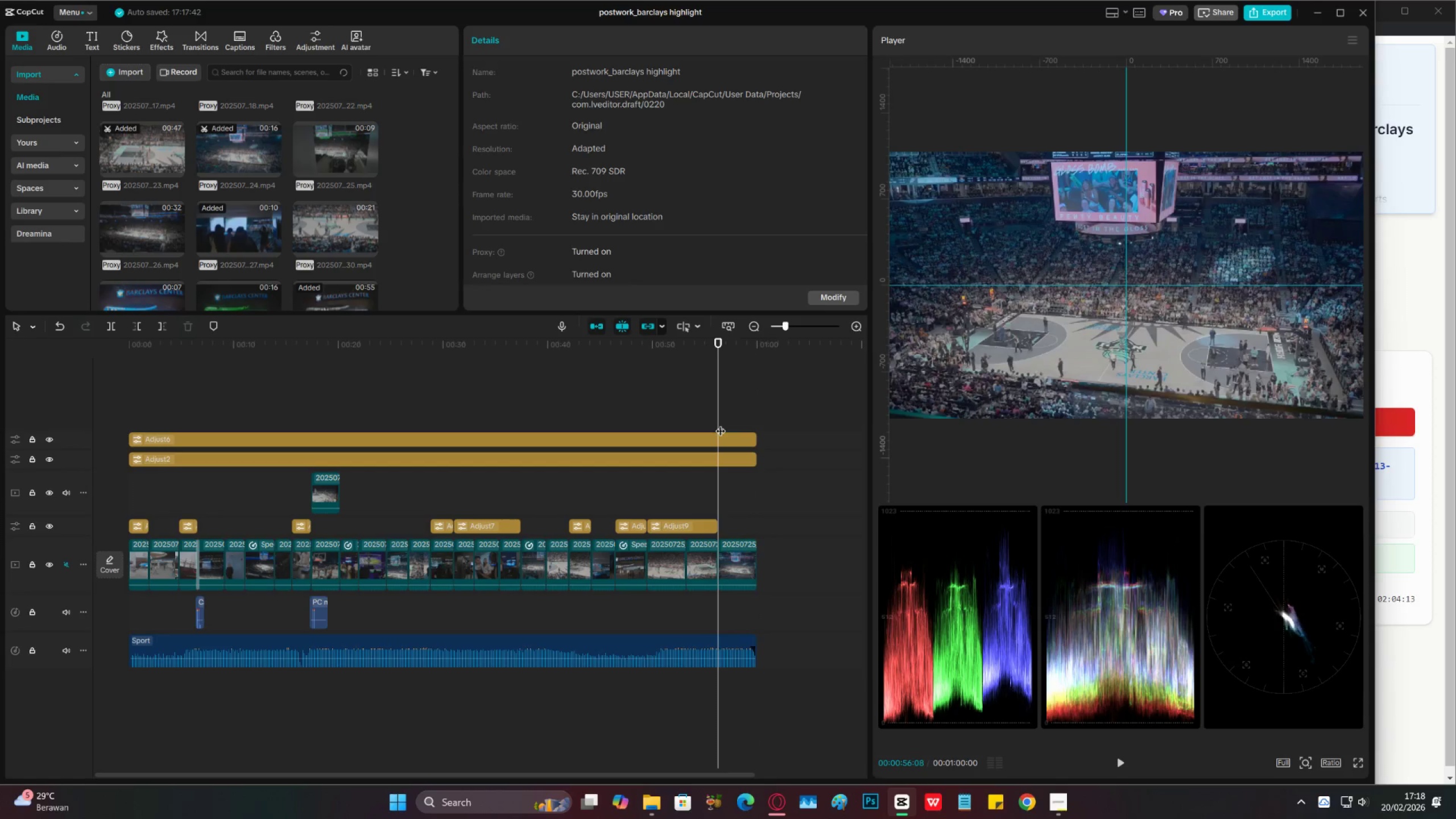 
hold_key(key=Space, duration=0.89)
 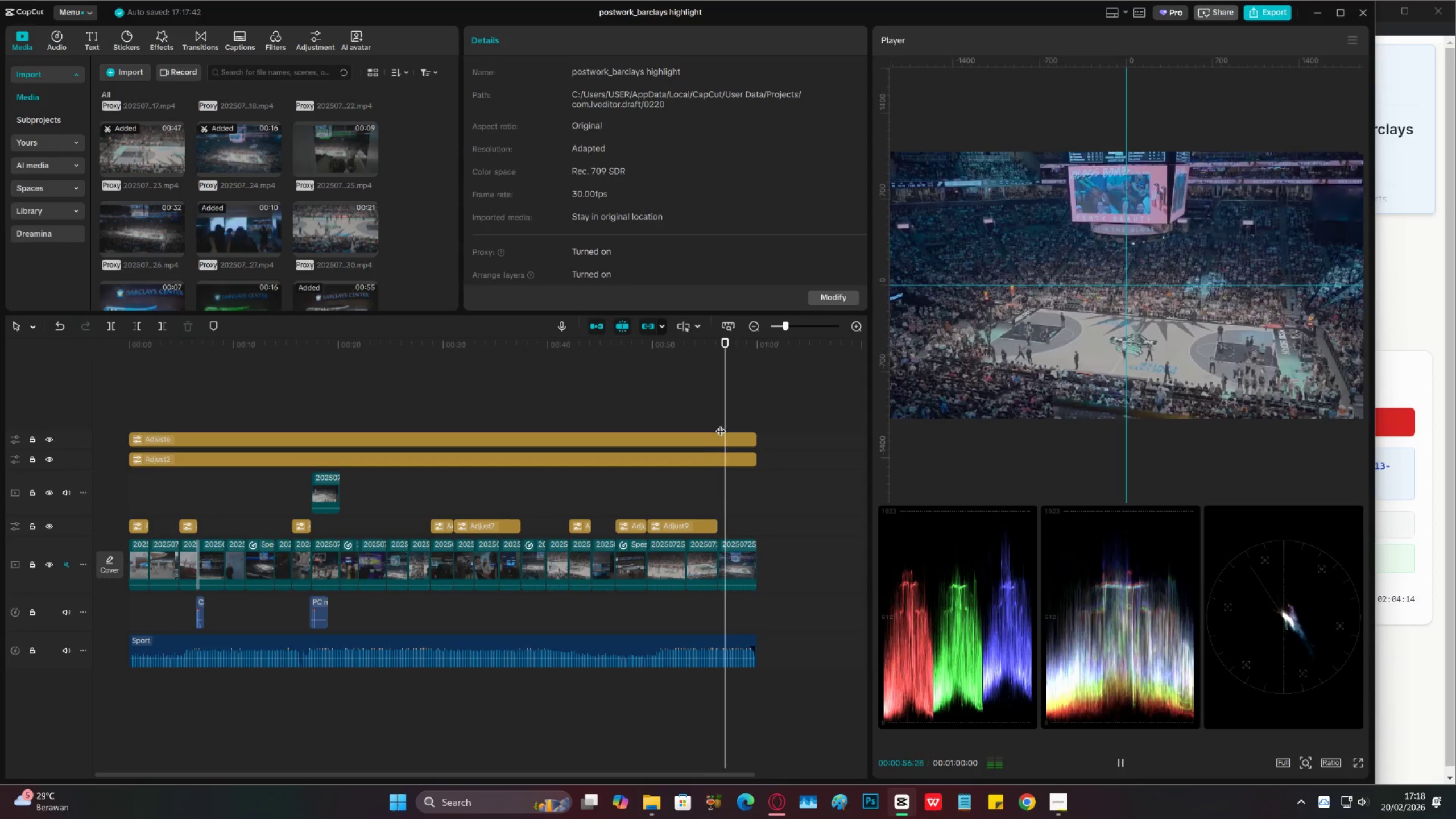 
key(Space)
 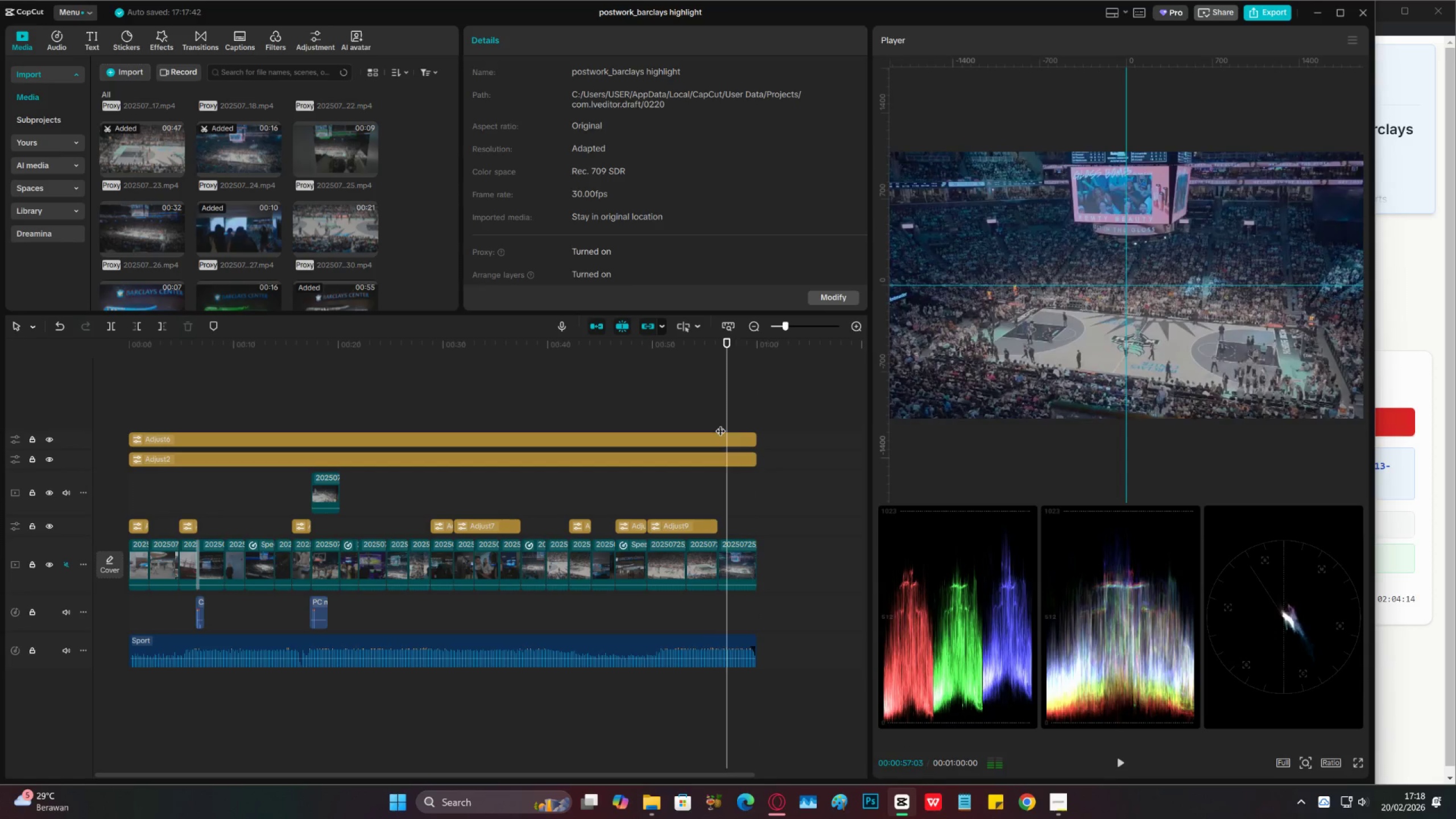 
hold_key(key=Space, duration=1.5)
 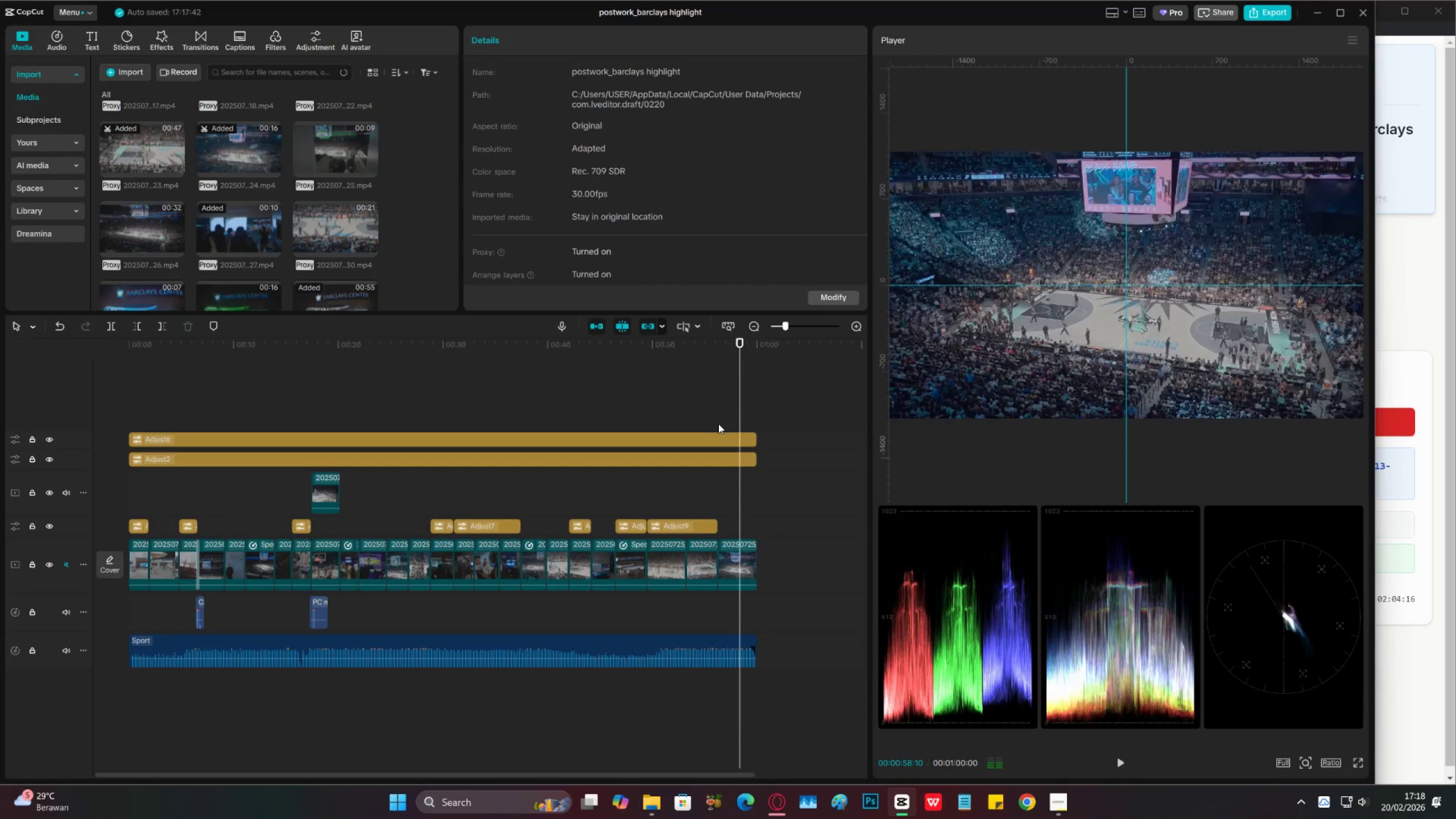 
hold_key(key=Space, duration=0.34)
 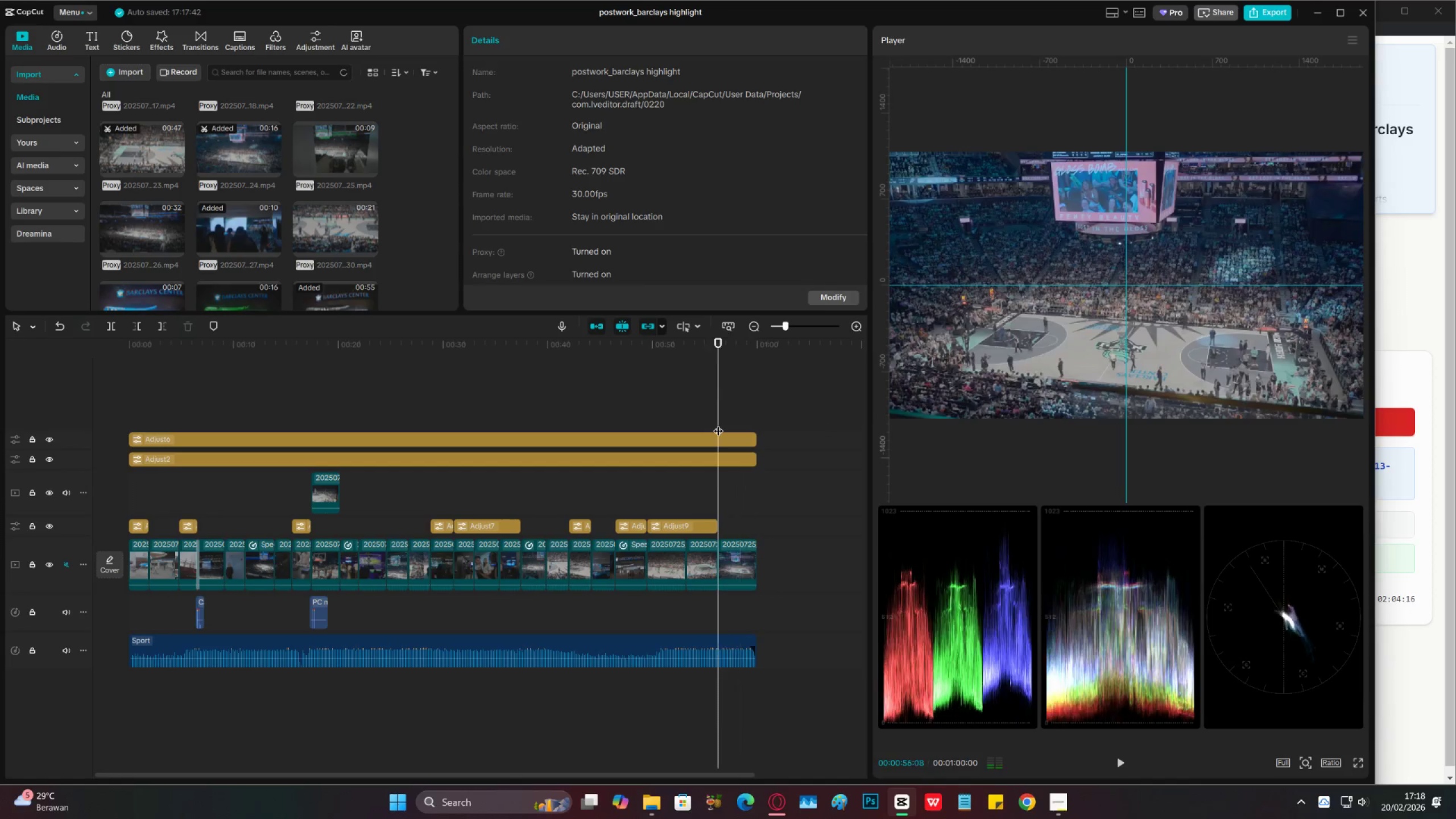 
double_click([718, 424])
 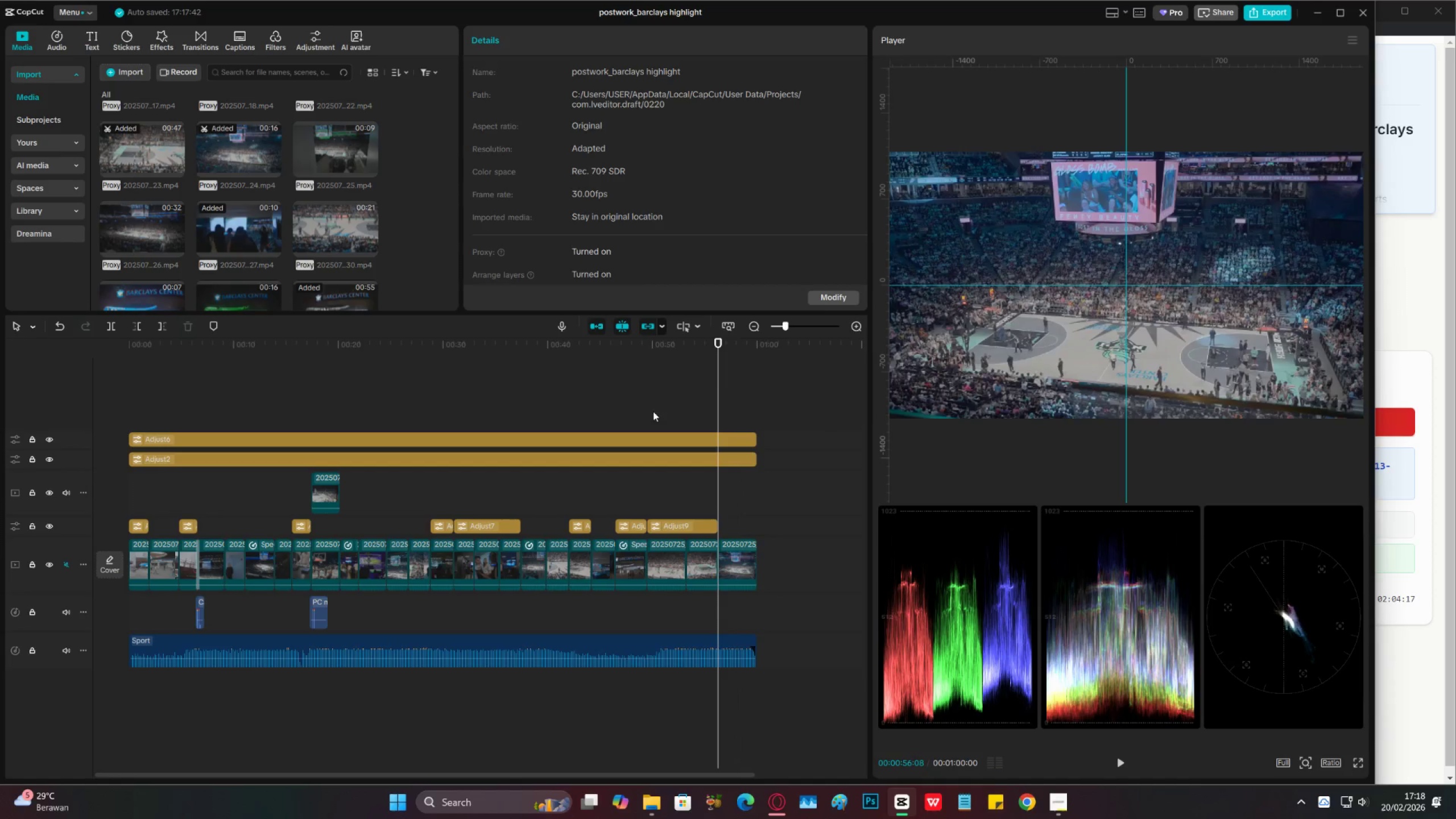 
triple_click([608, 406])
 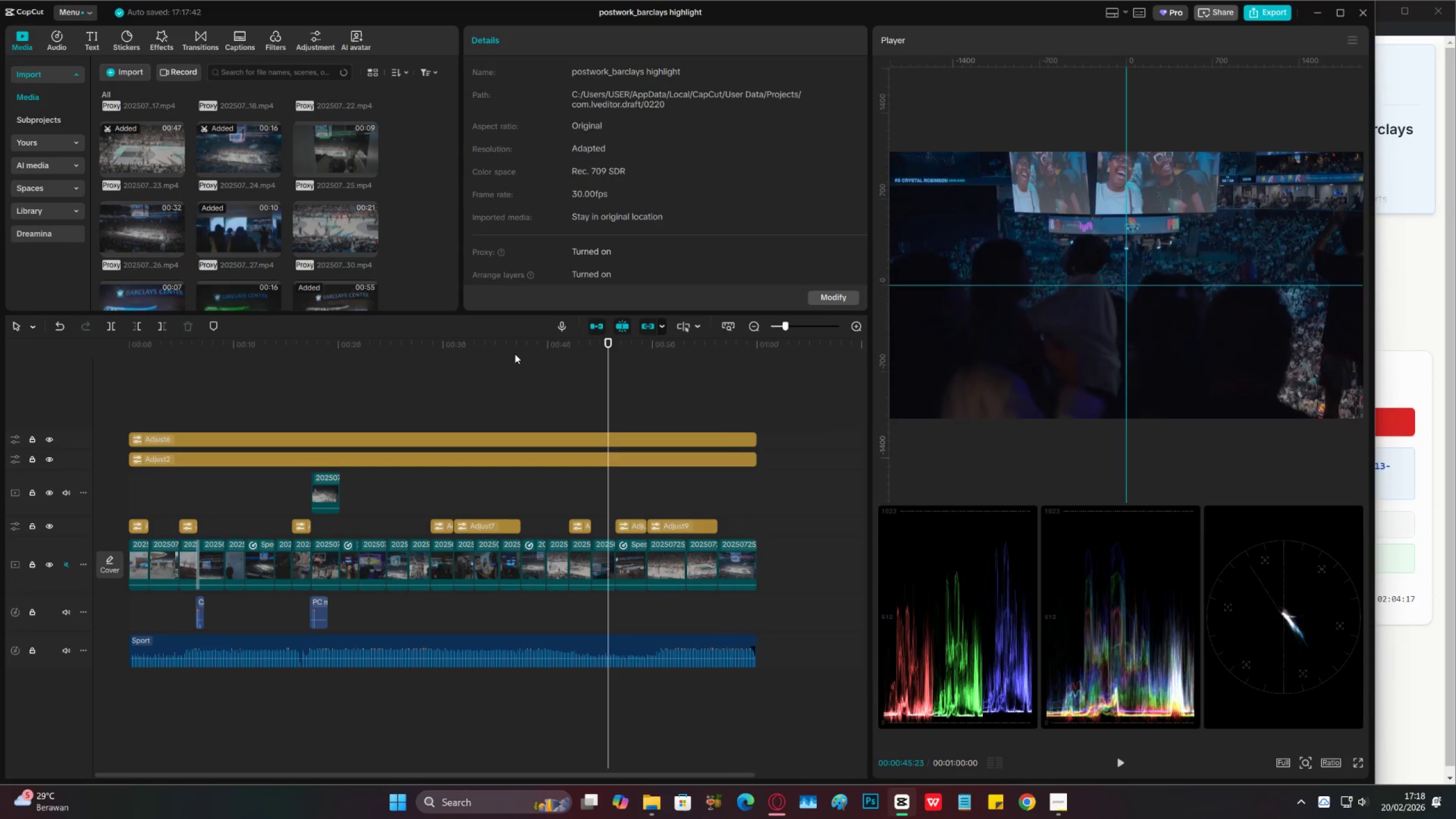 
left_click_drag(start_coordinate=[515, 354], to_coordinate=[0, 431])
 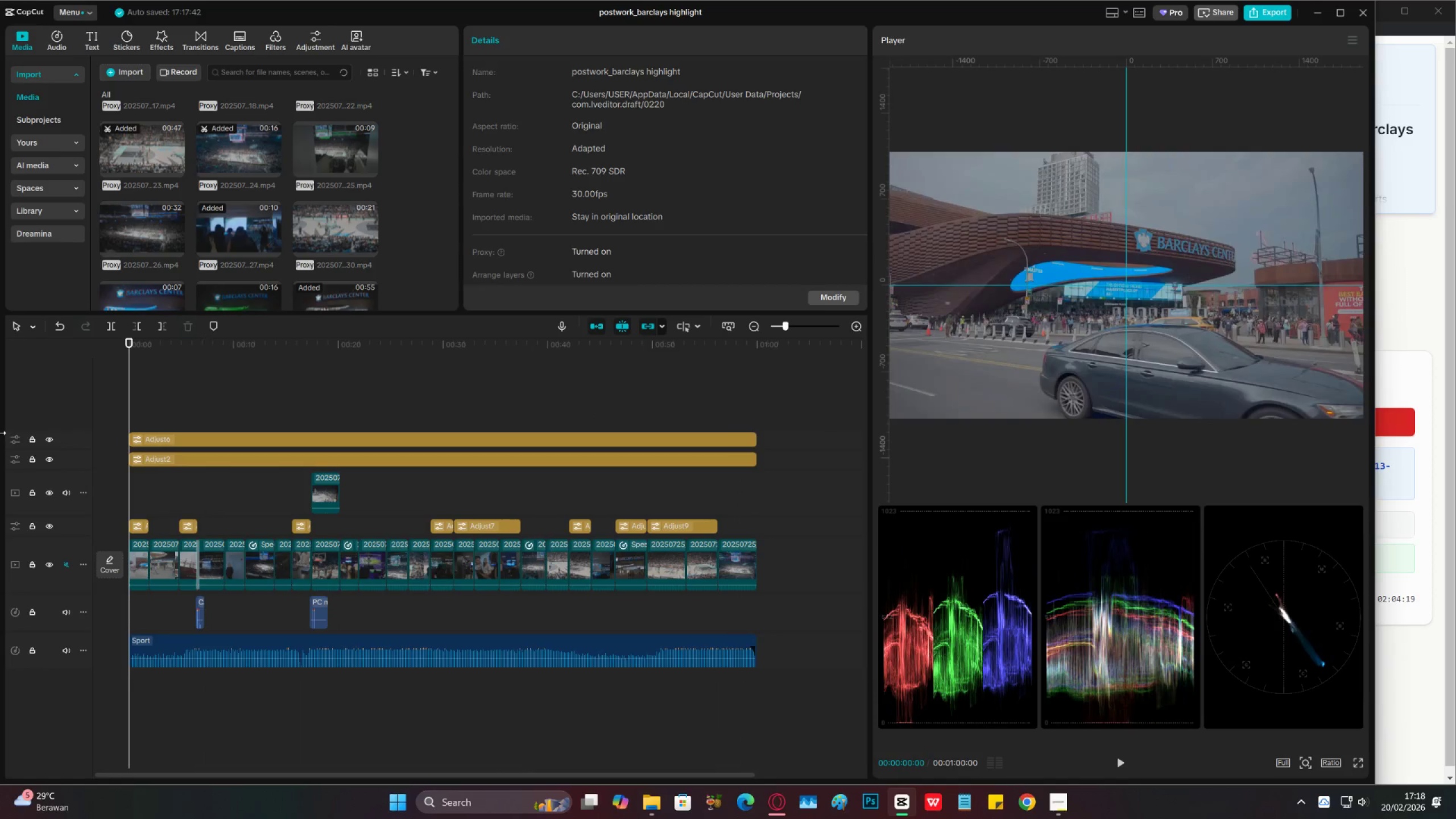 
key(Space)
 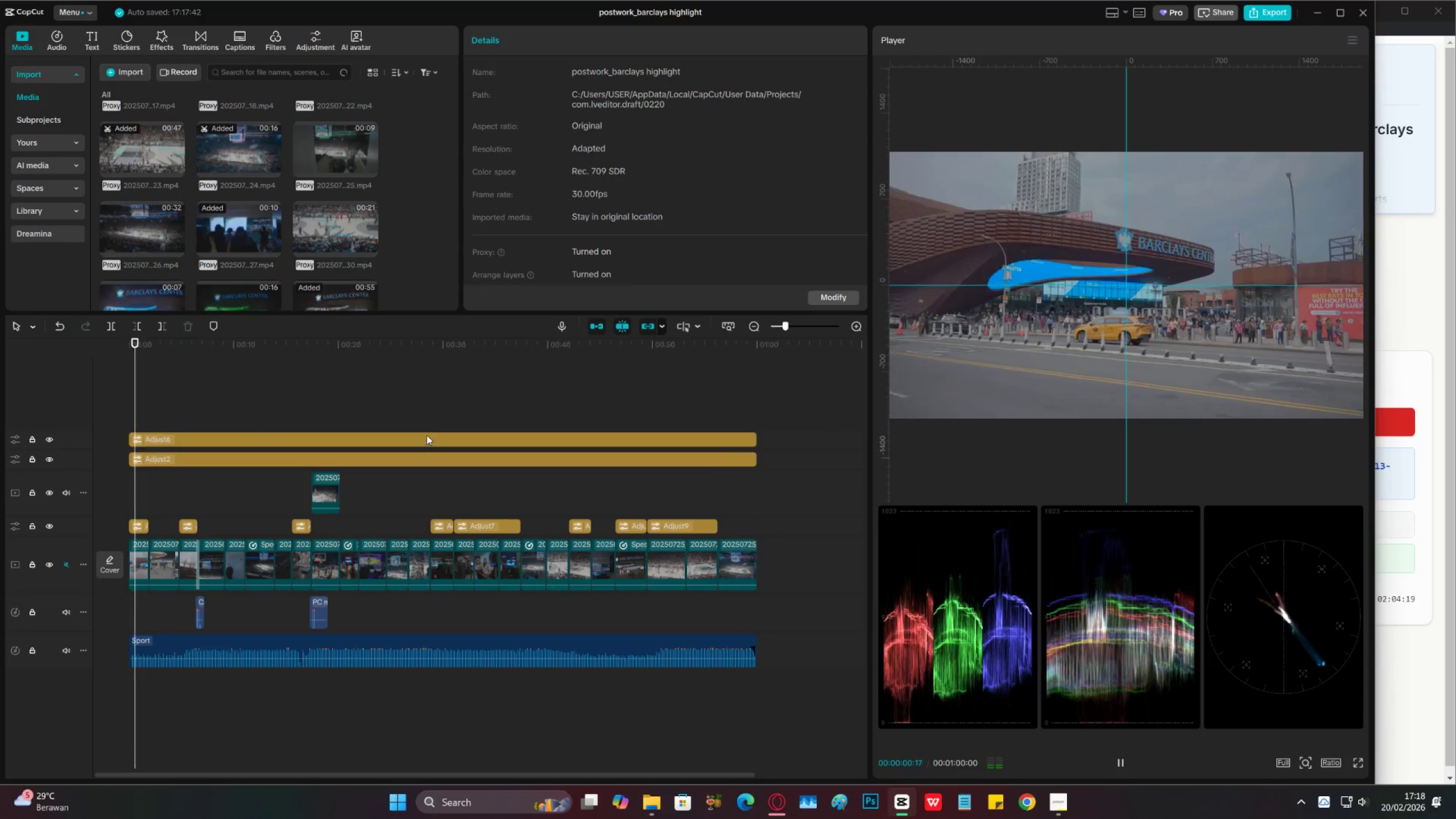 
left_click([424, 441])
 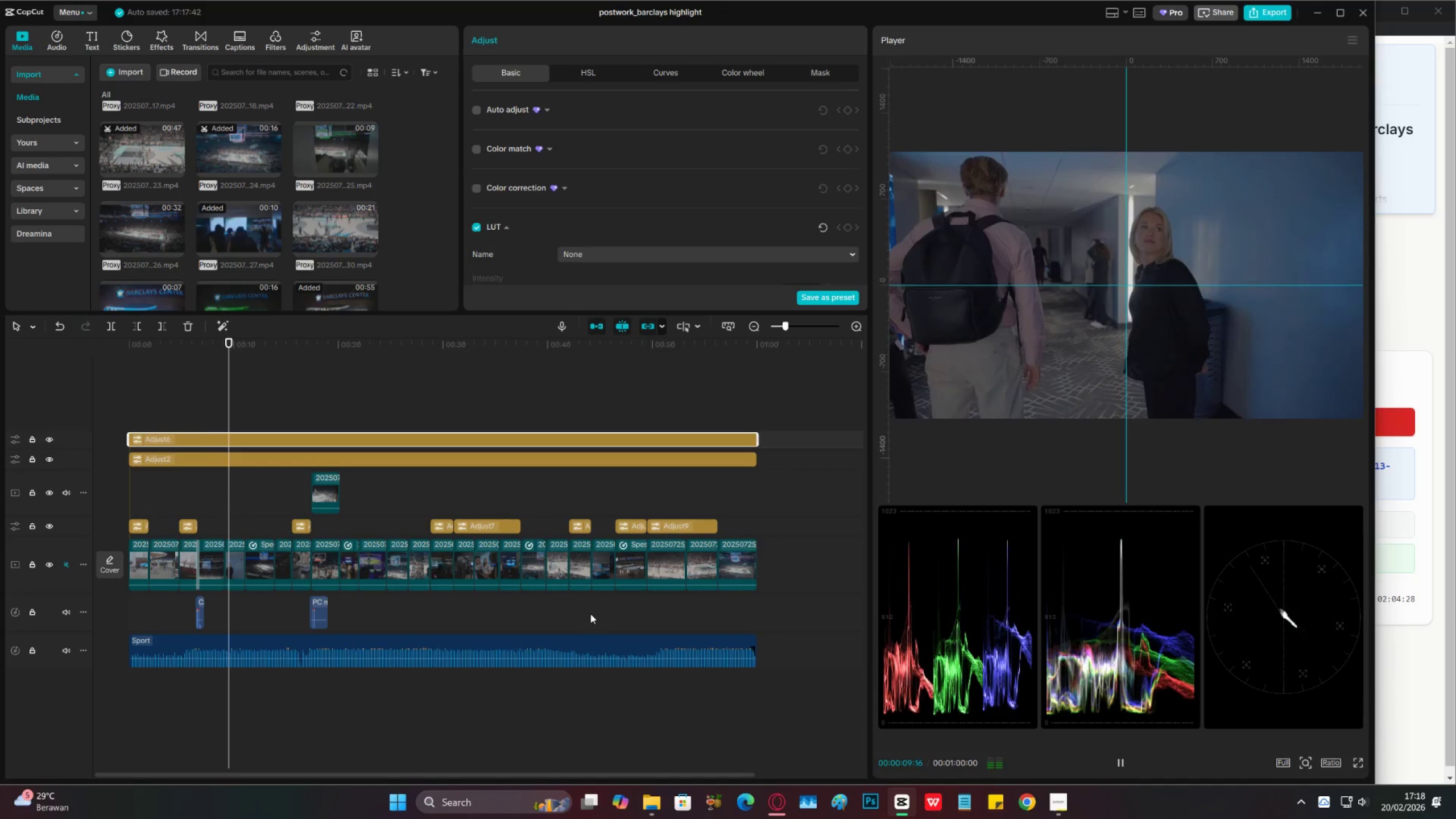 
wait(13.65)
 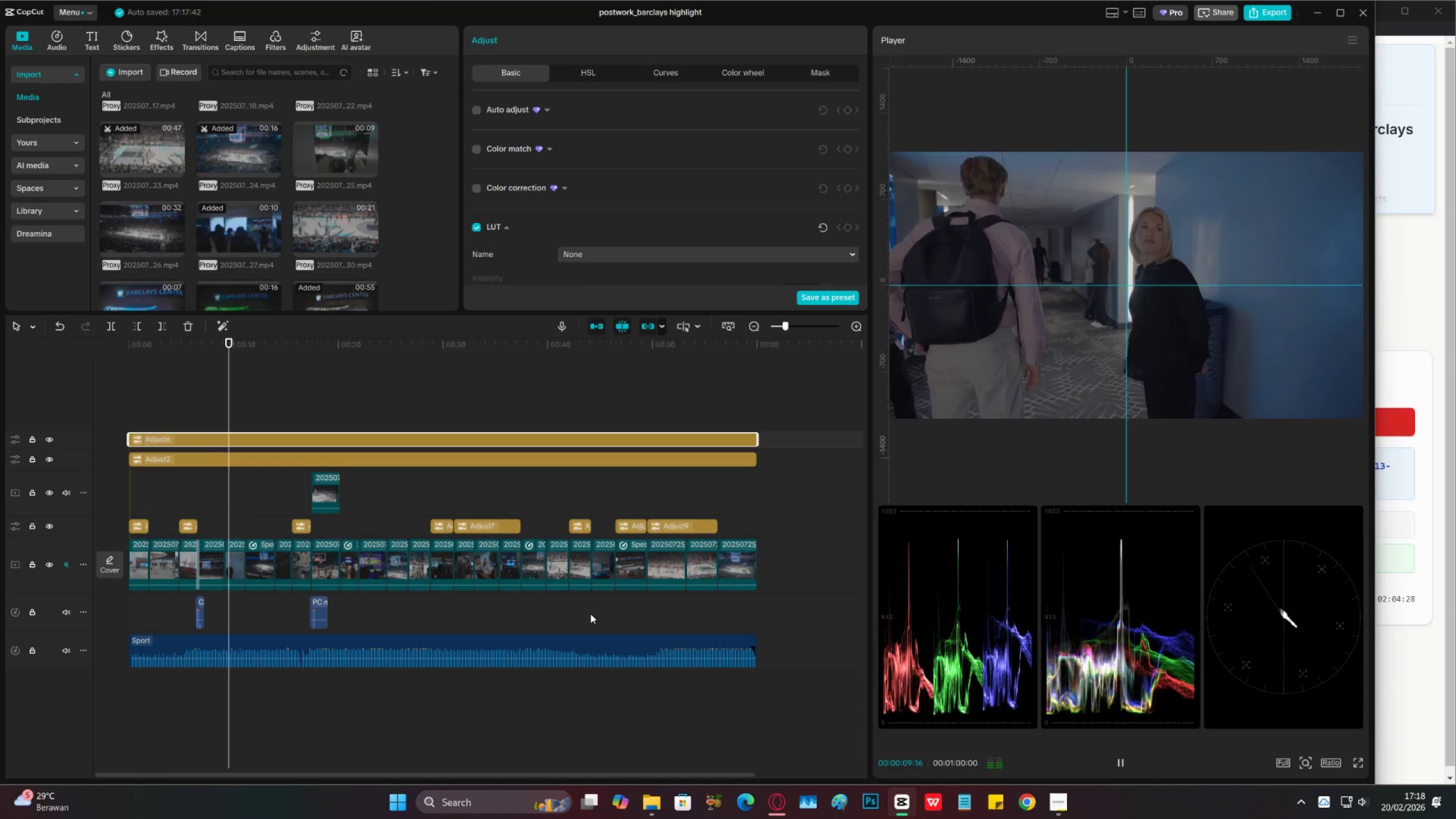 
key(Space)
 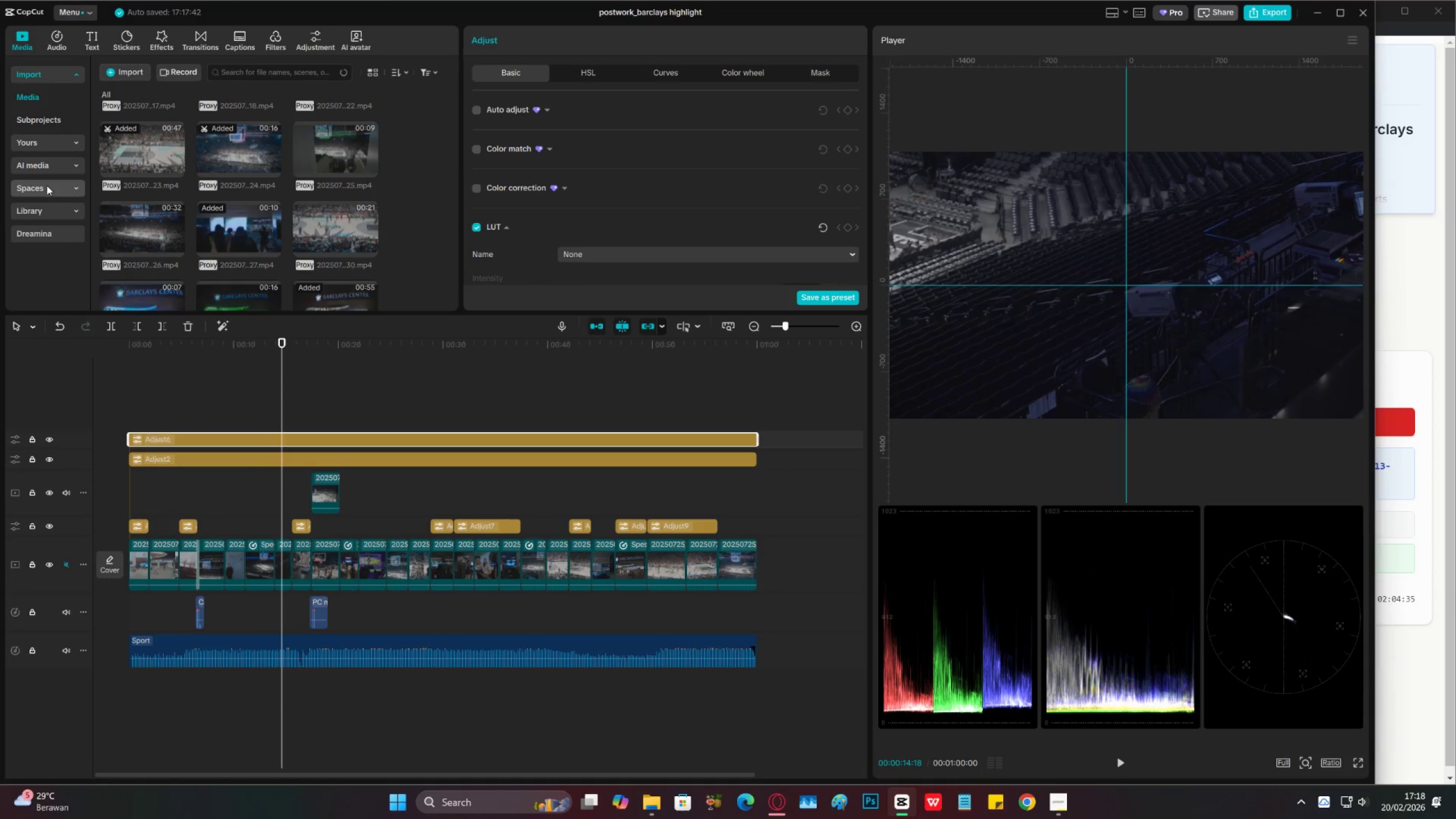 
left_click([53, 53])
 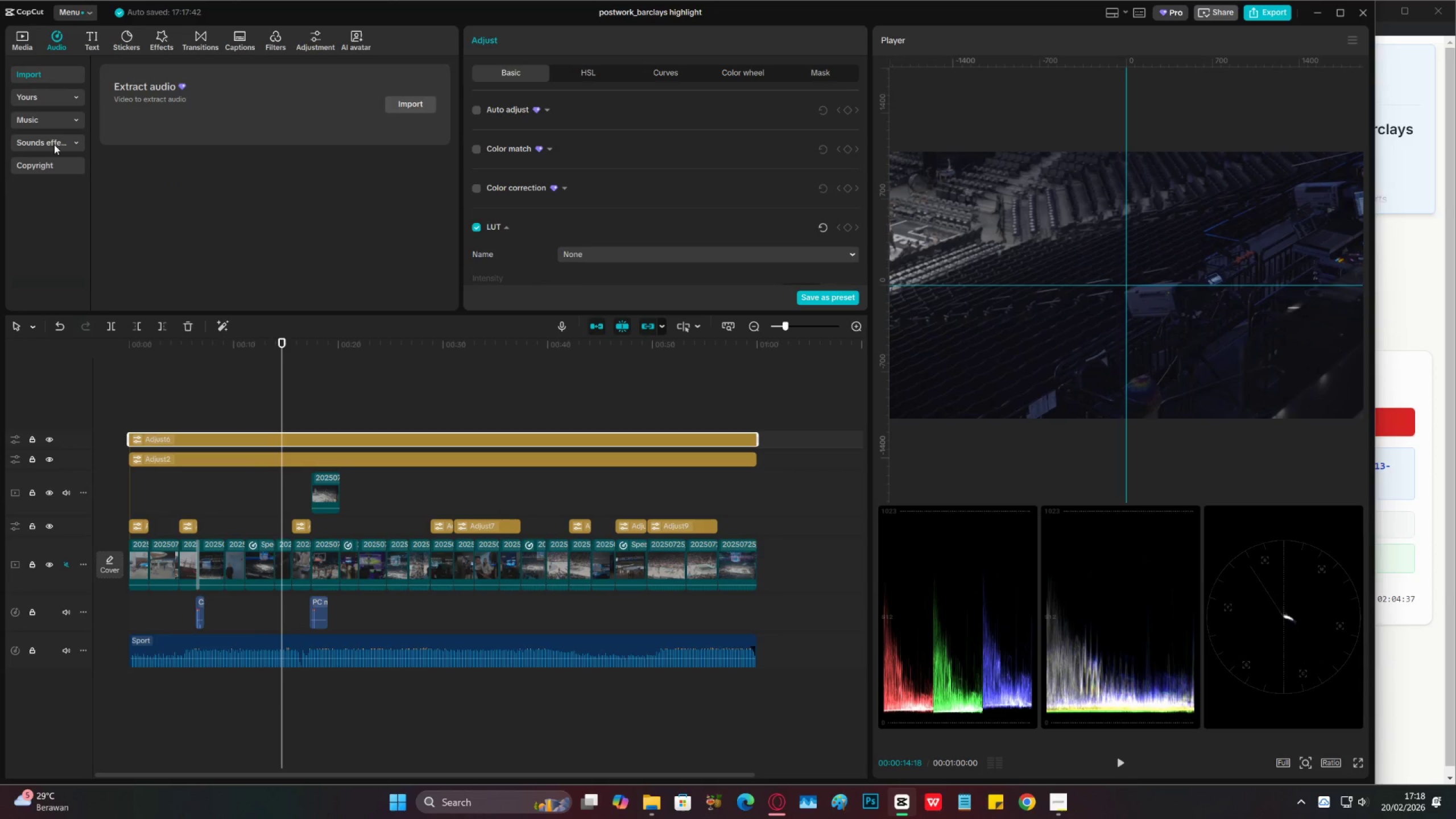 
left_click([53, 142])
 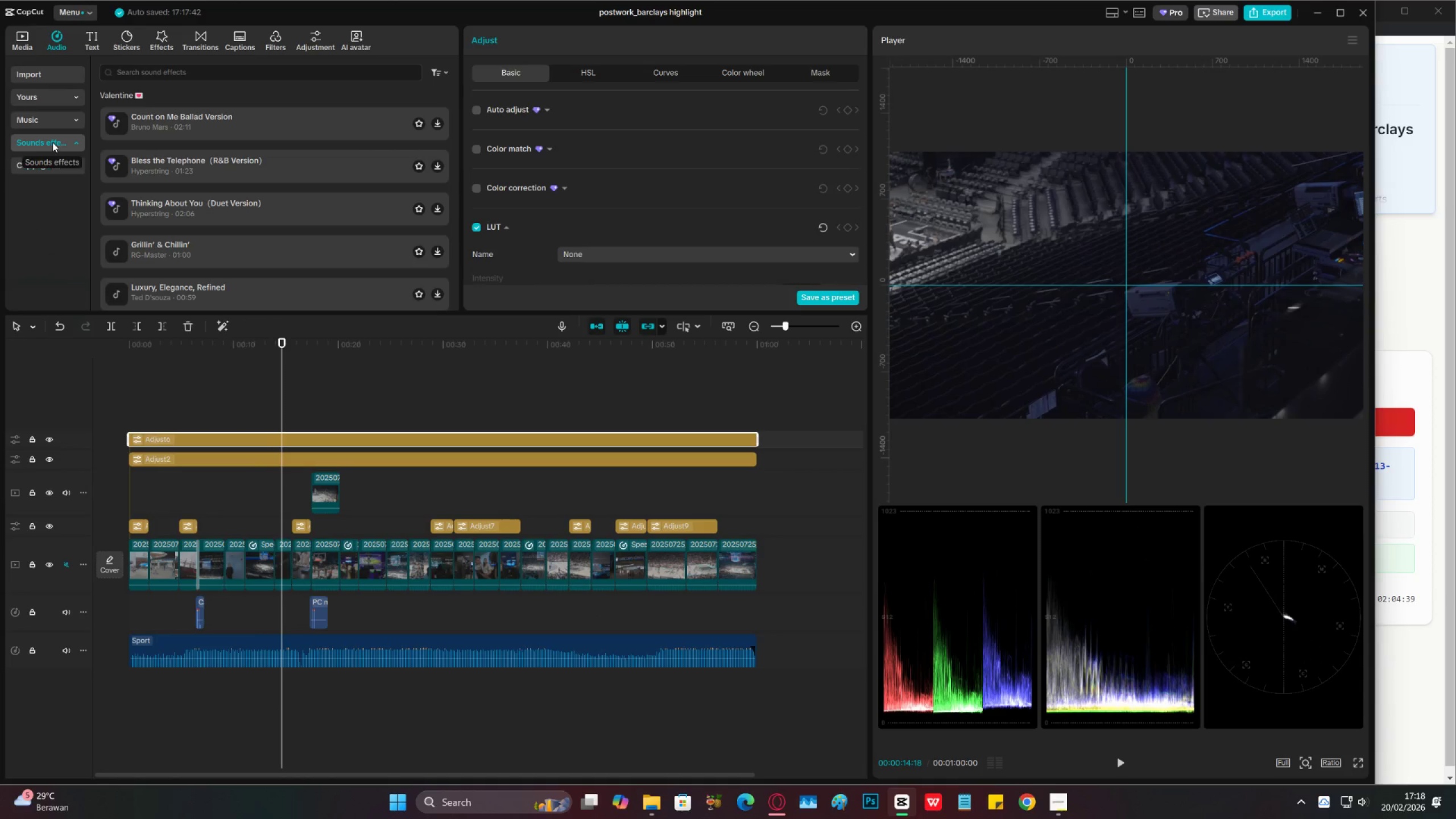 
double_click([52, 142])
 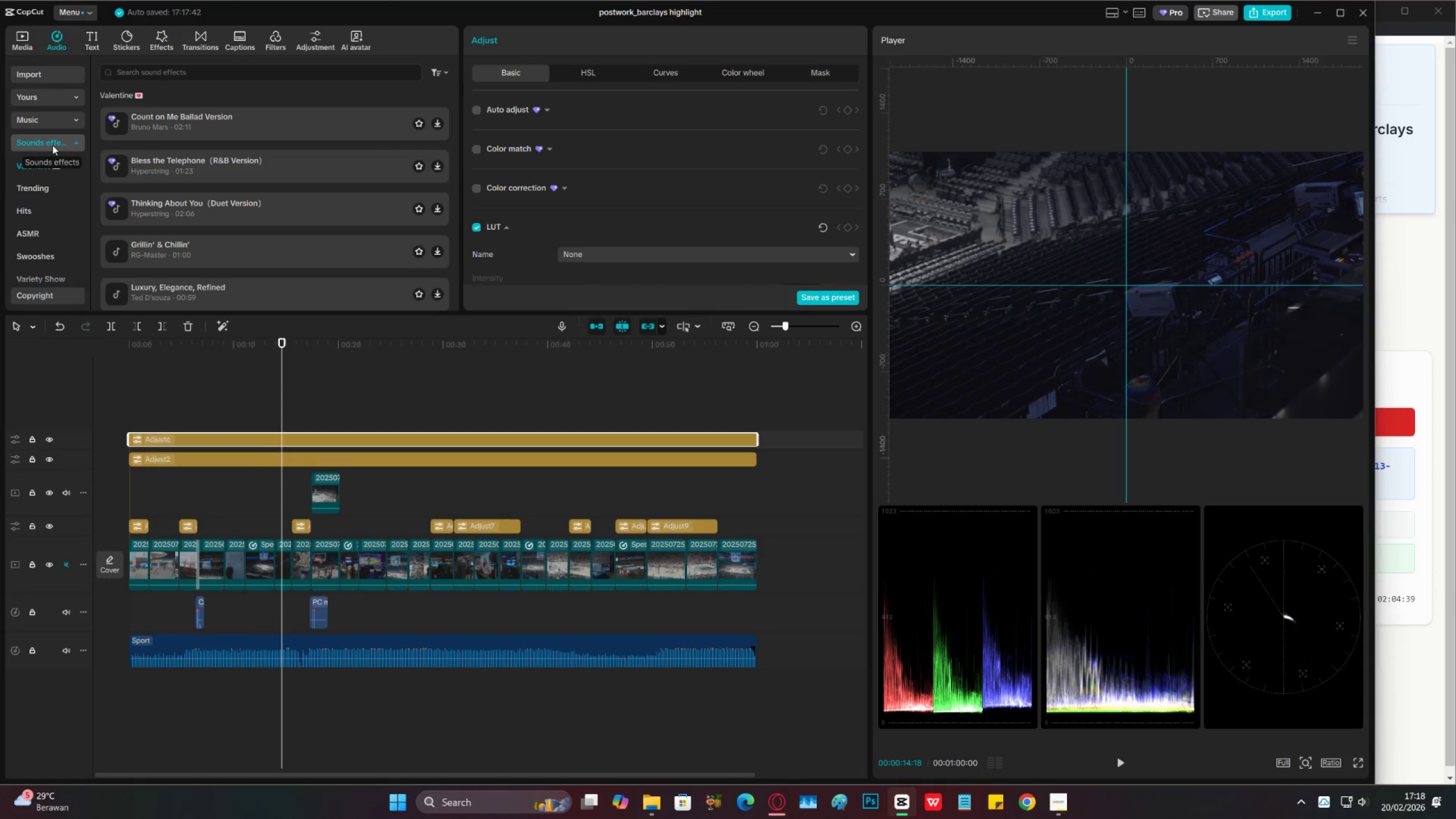 
scroll: coordinate [56, 240], scroll_direction: down, amount: 3.0
 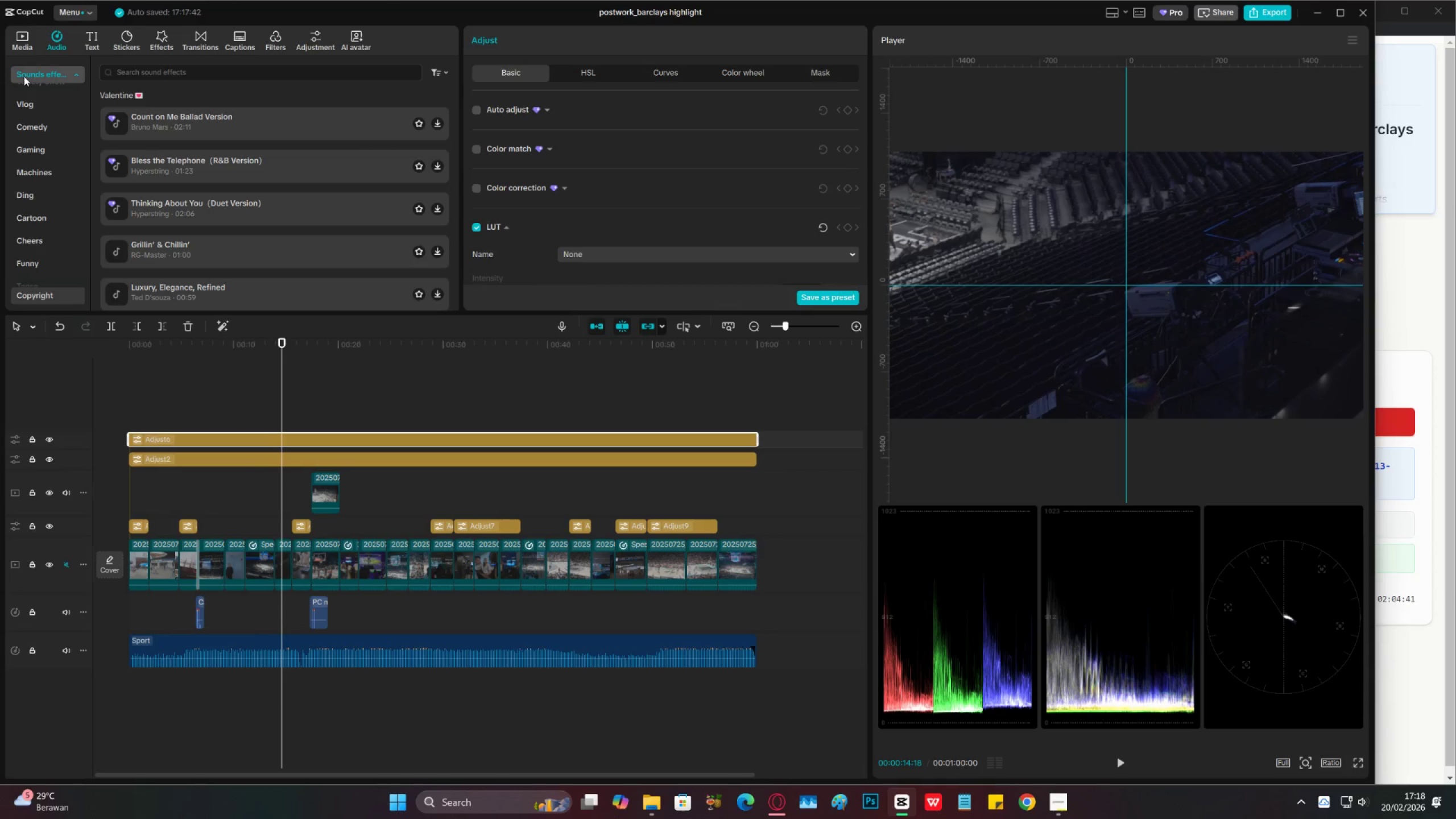 
left_click([24, 76])
 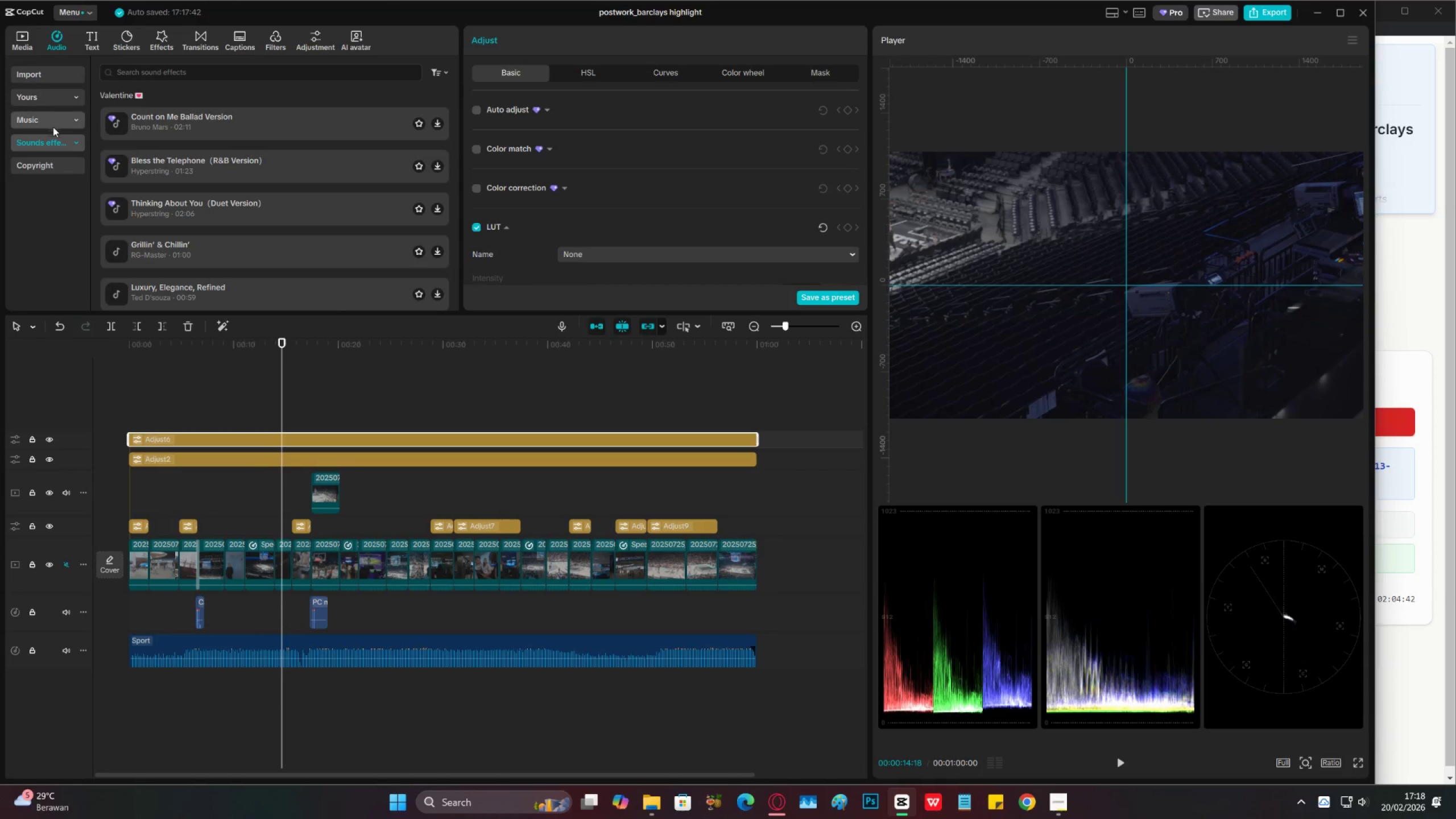 
left_click([49, 151])
 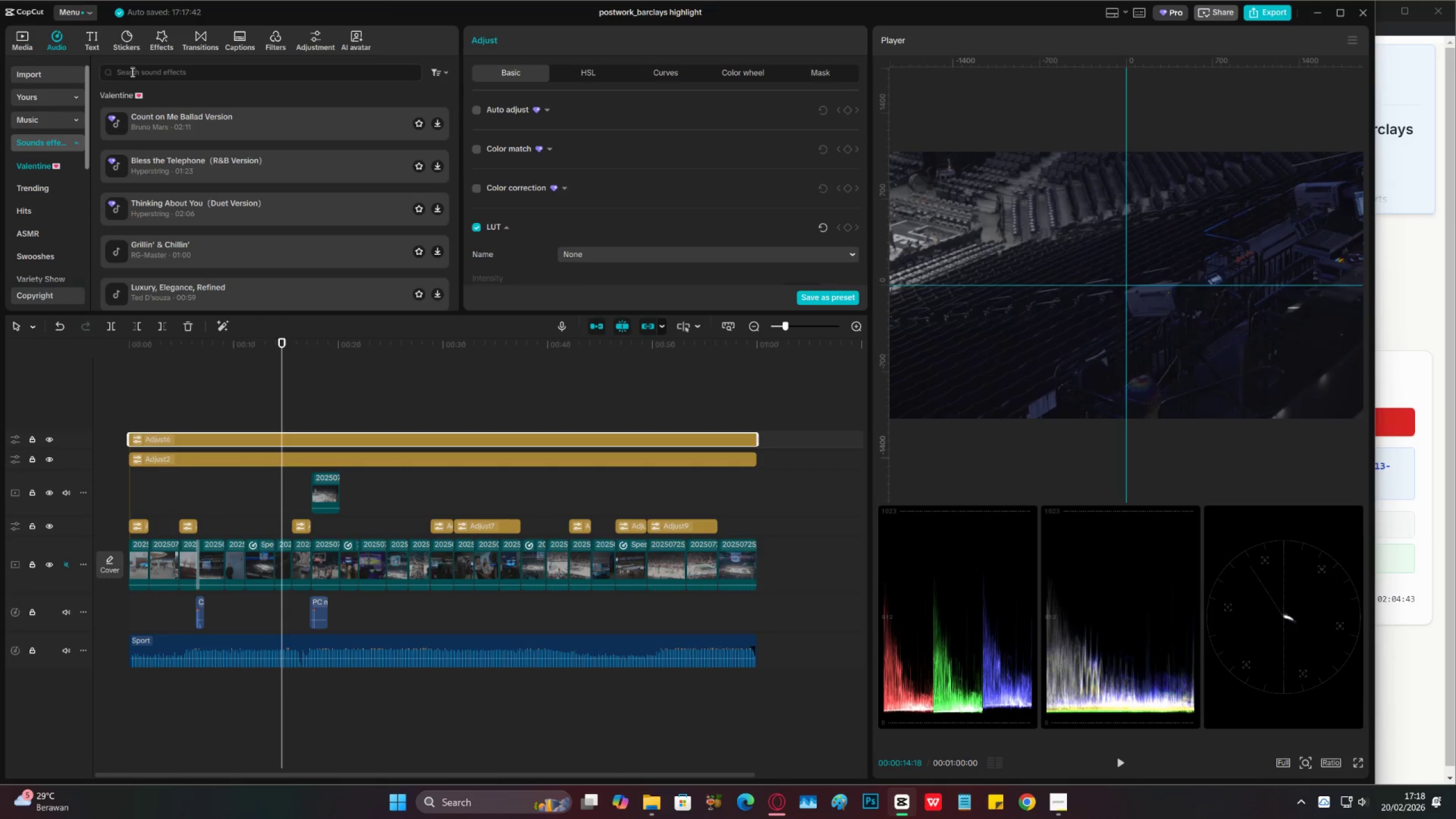 
left_click([140, 68])
 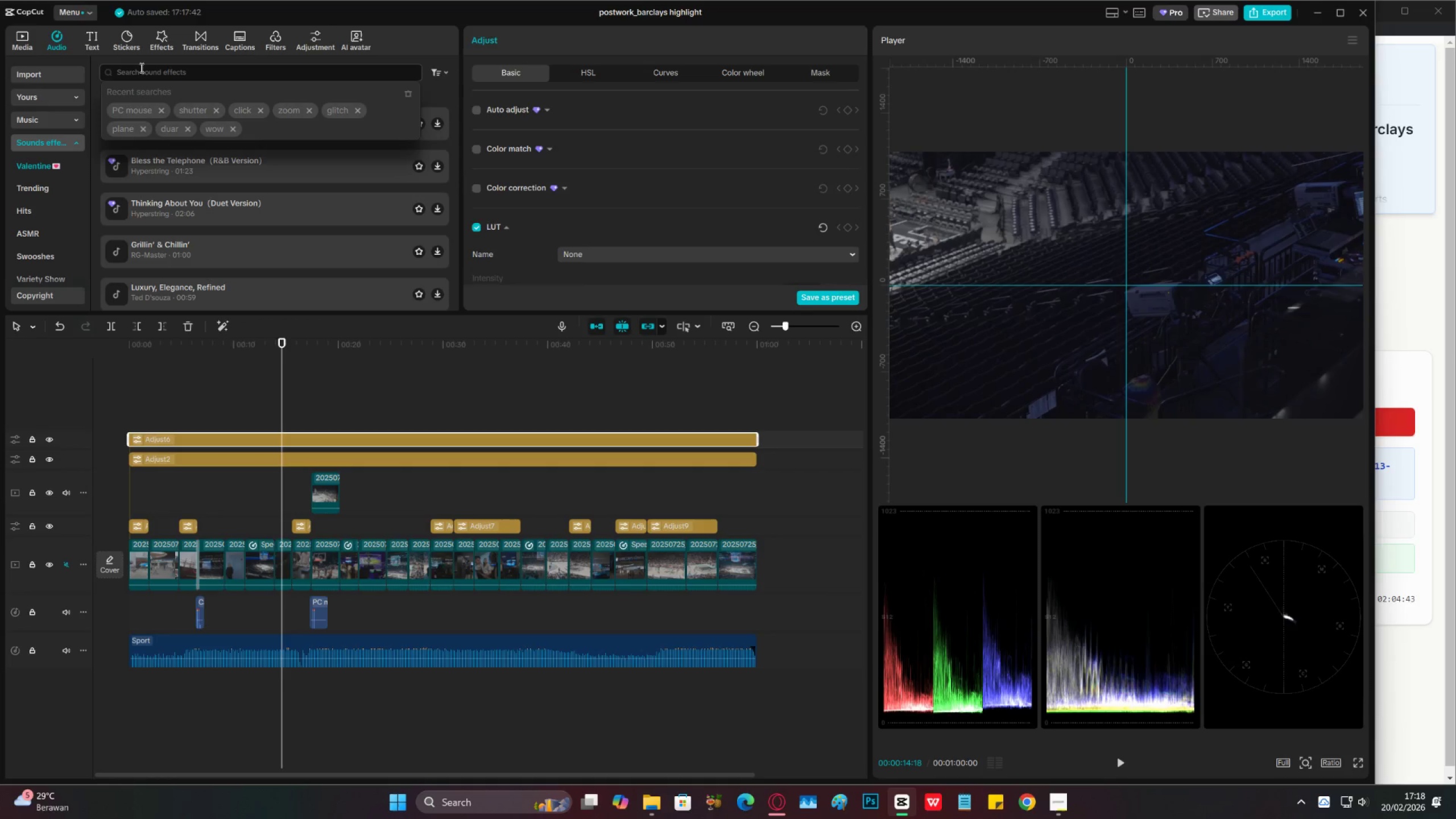 
type(whoosh)
 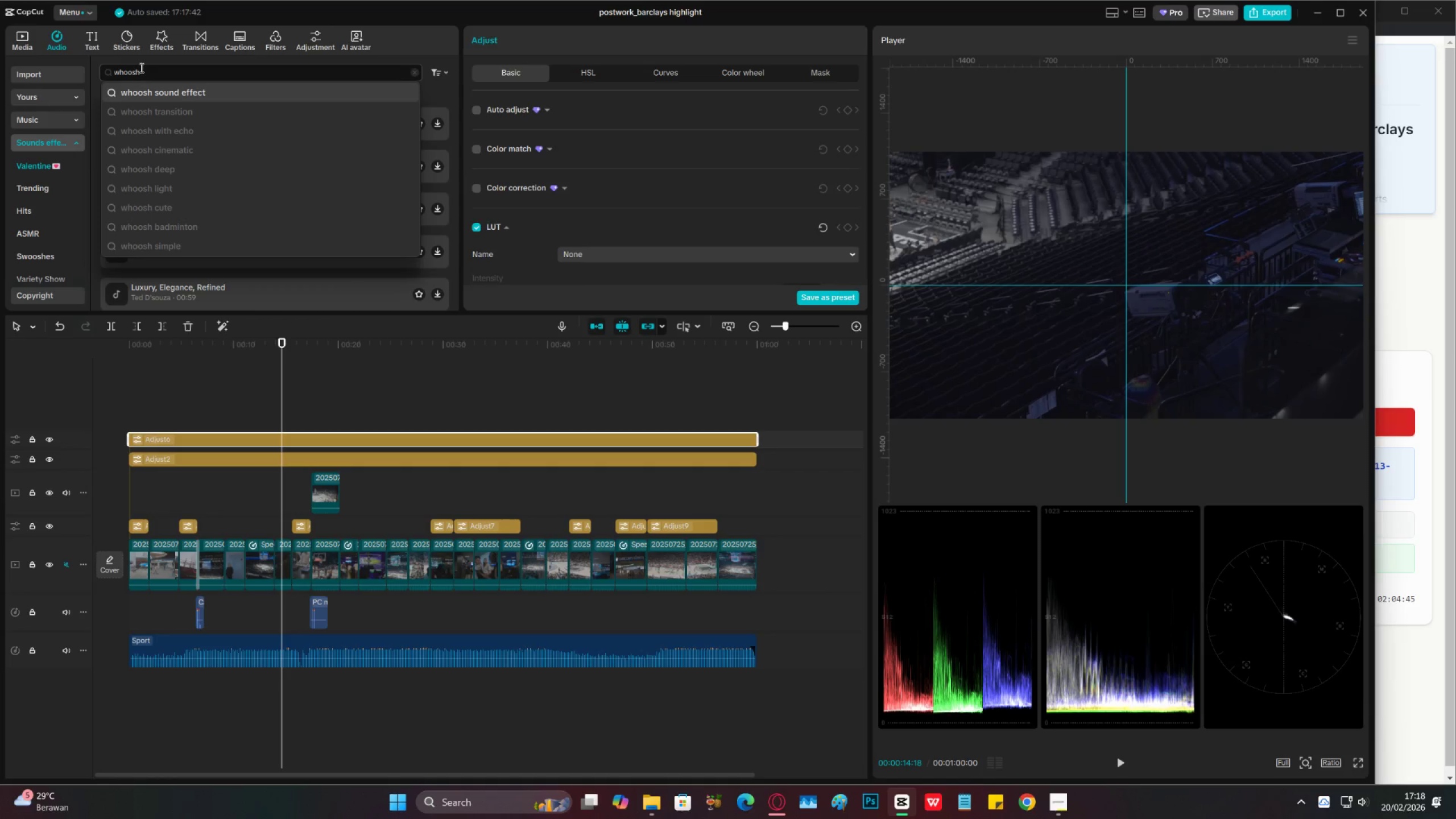 
key(Enter)
 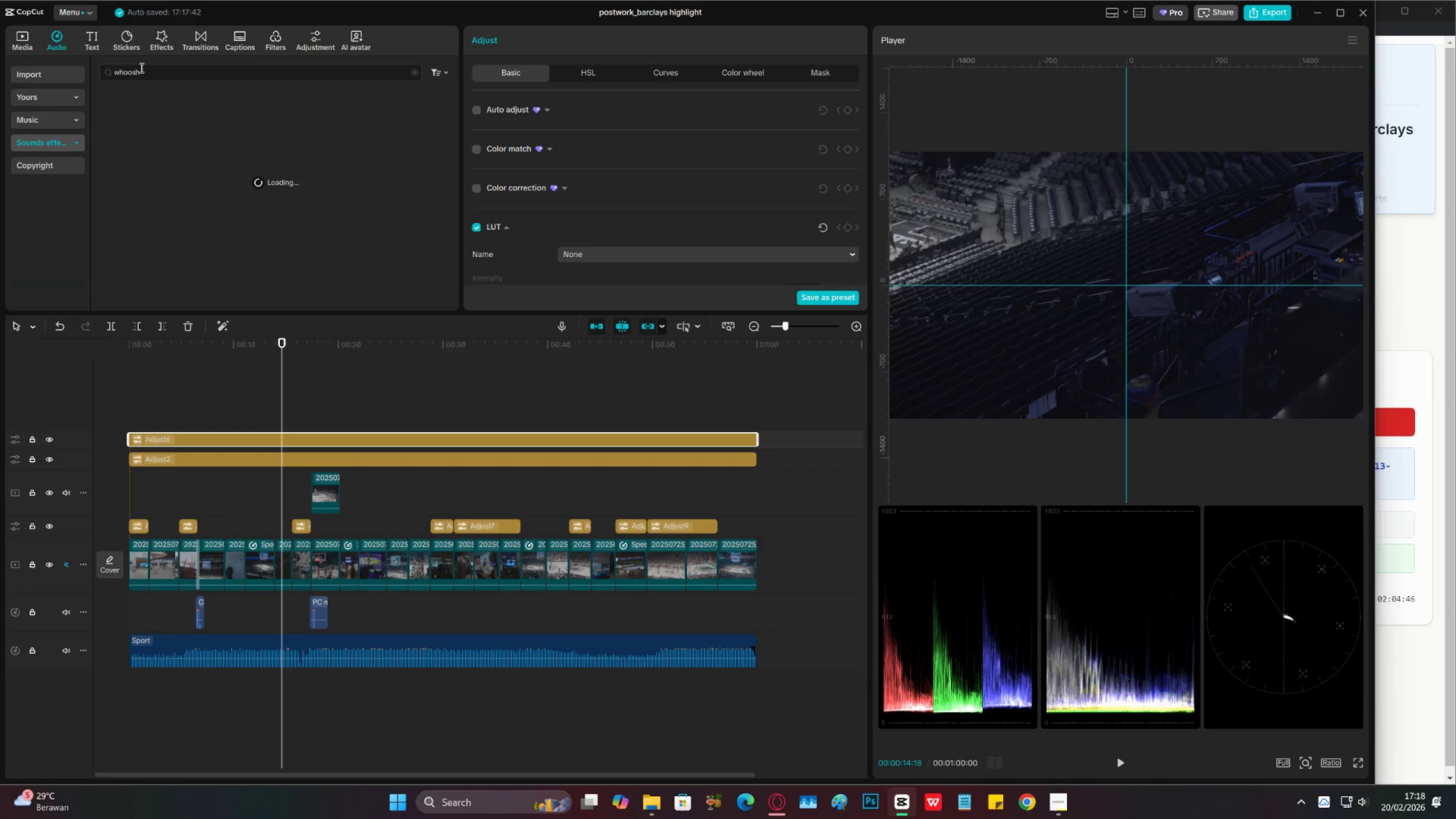 
left_click([206, 111])
 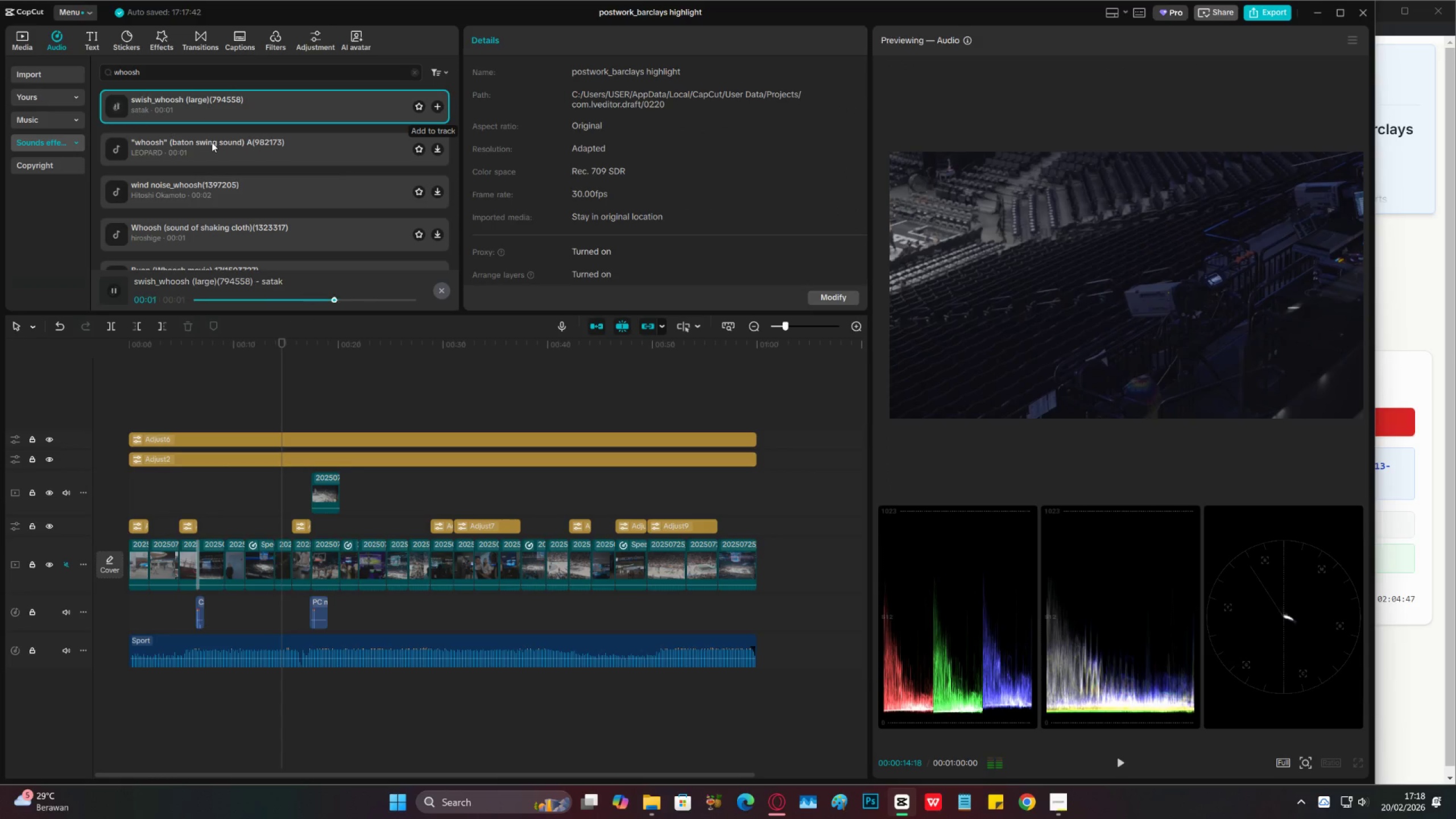 
left_click([212, 142])
 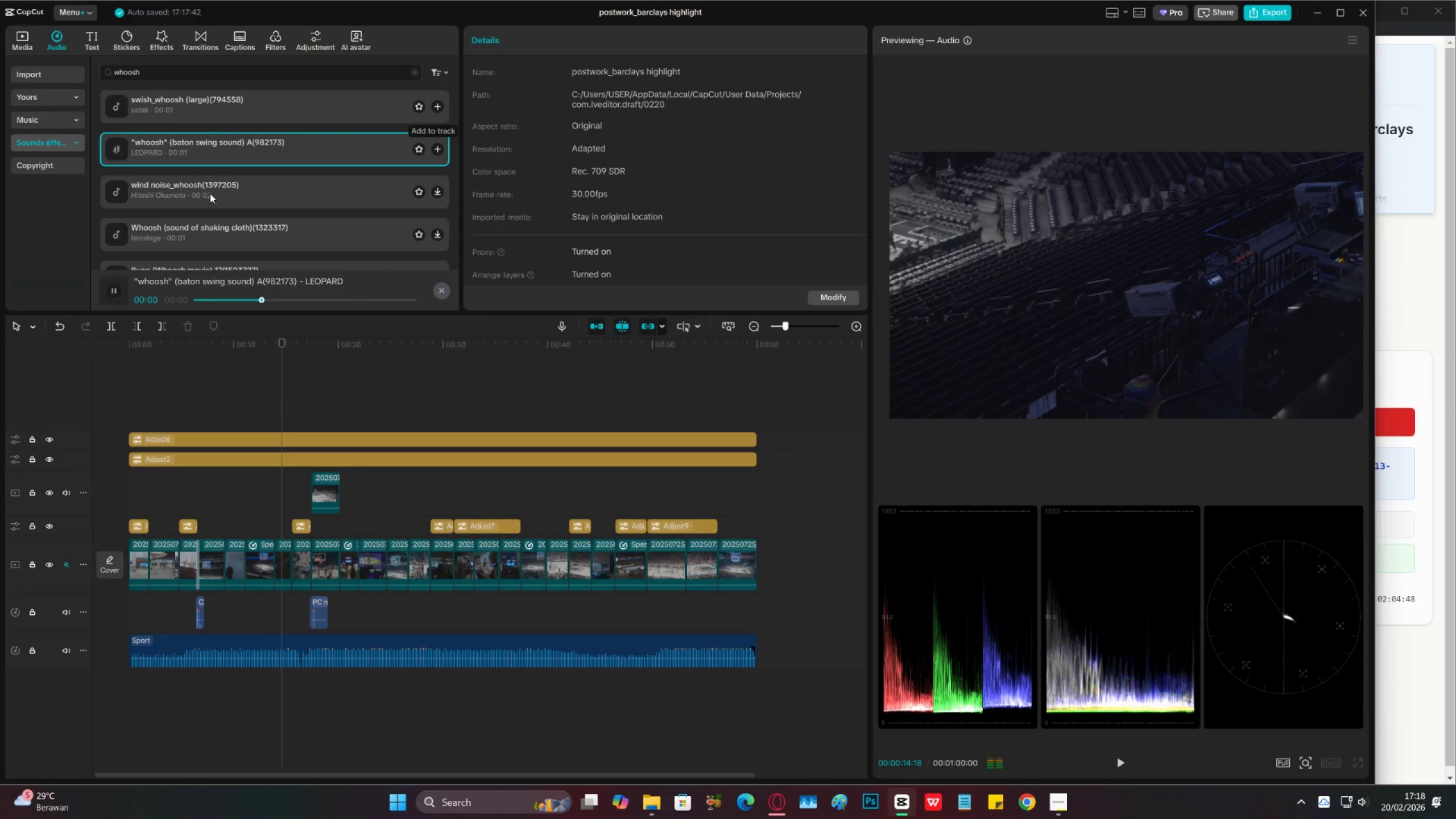 
left_click([209, 198])
 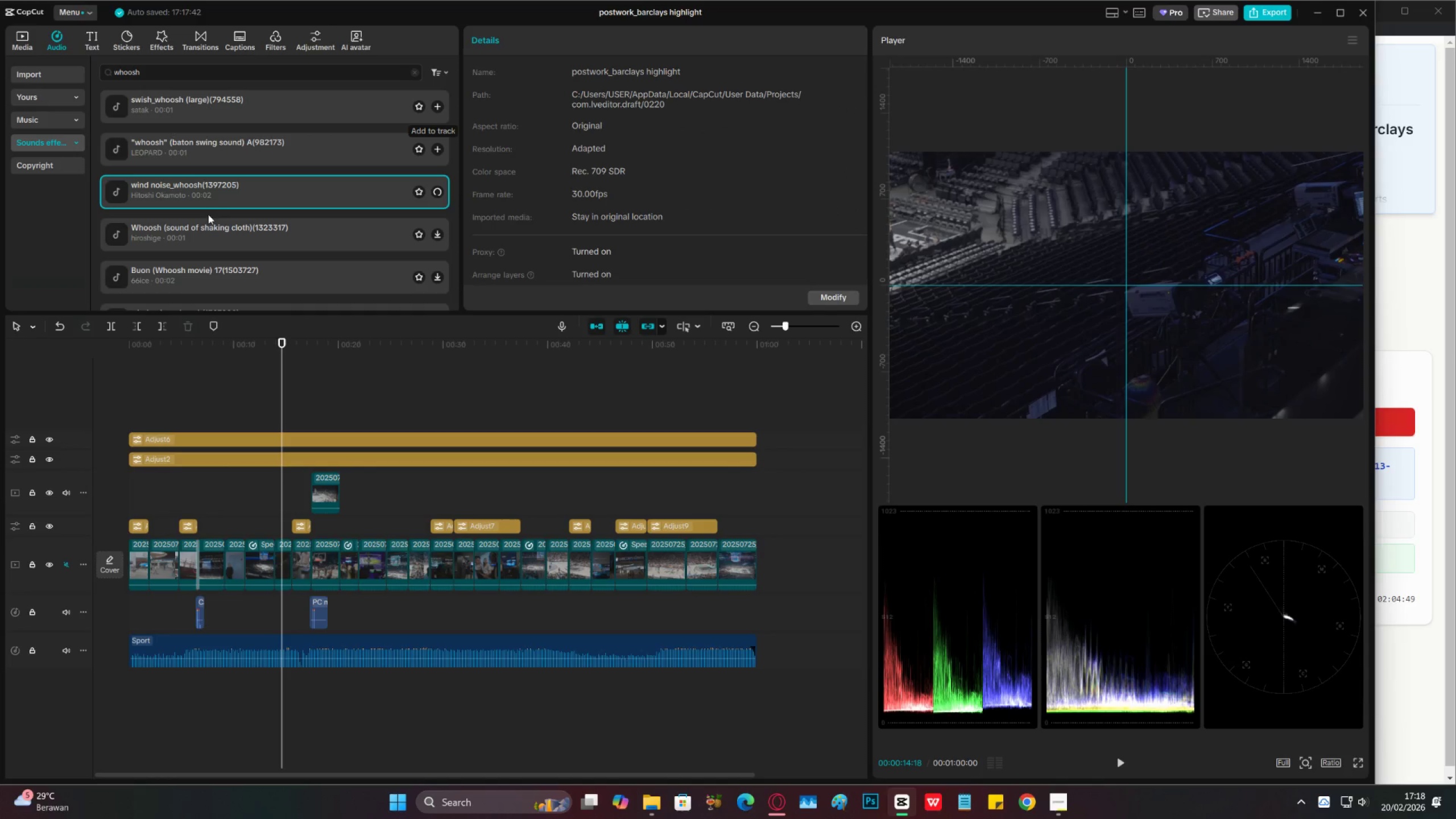 
mouse_move([222, 239])
 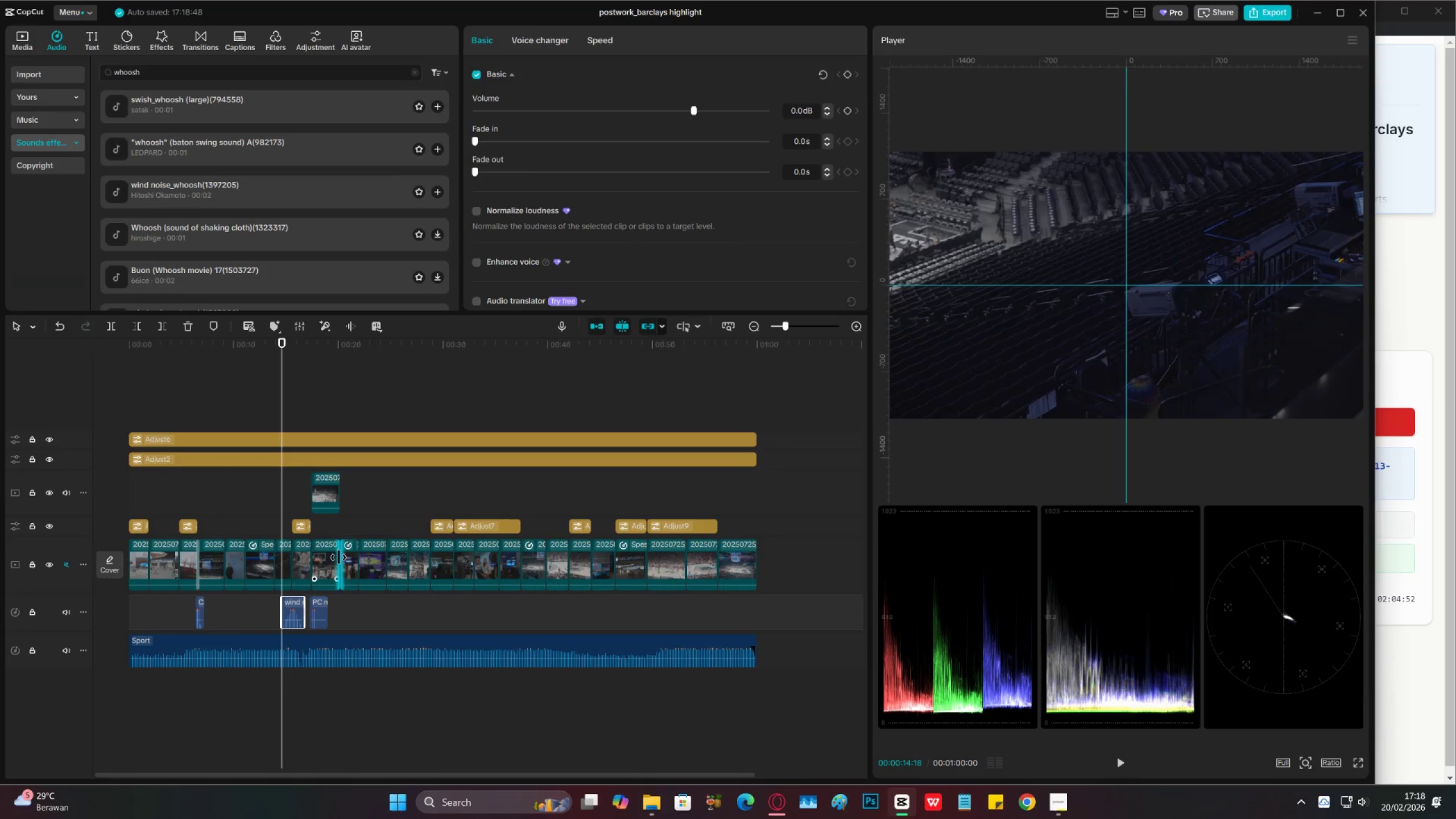 
left_click([247, 504])
 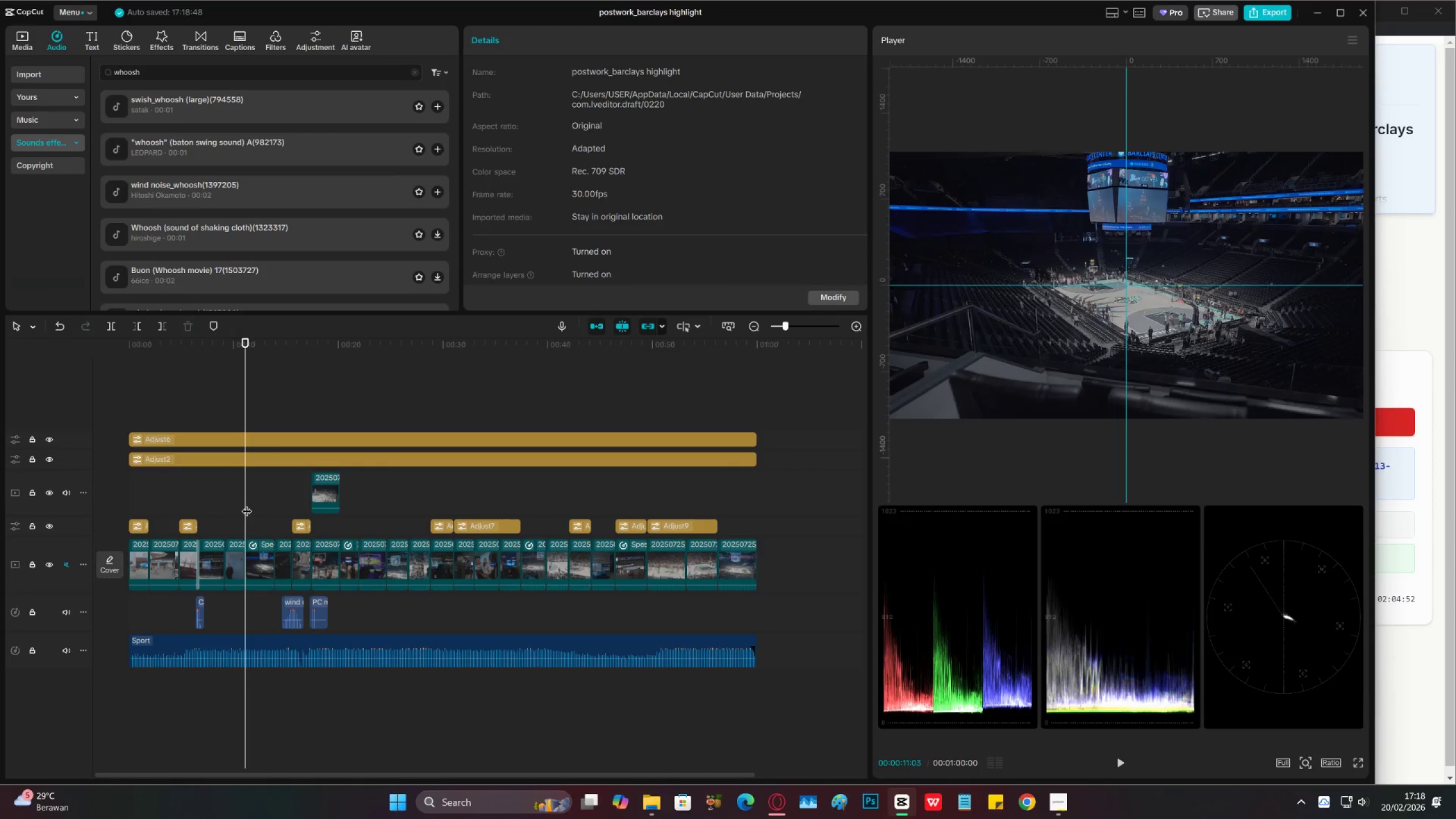 
key(Space)
 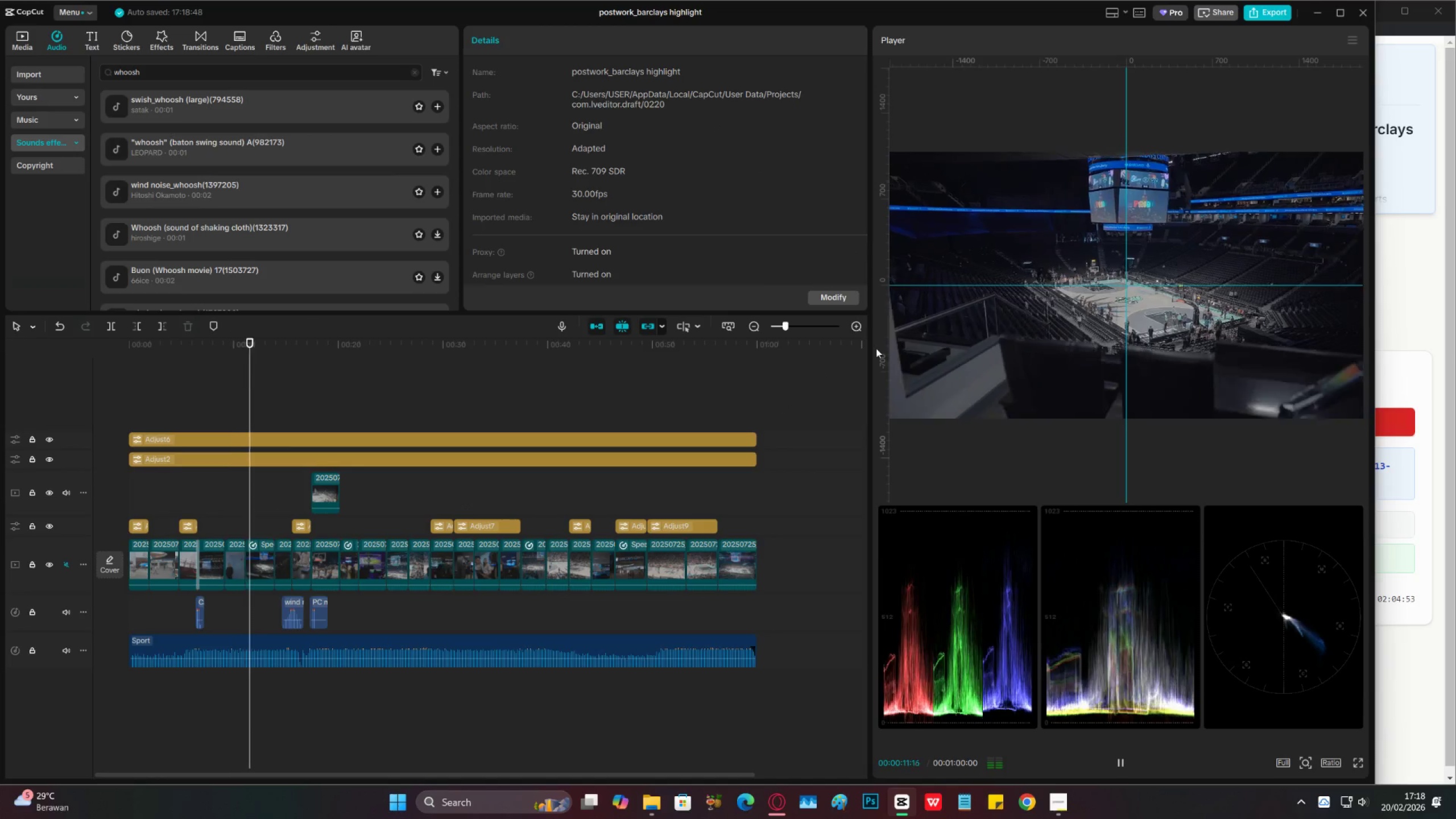 
key(Space)
 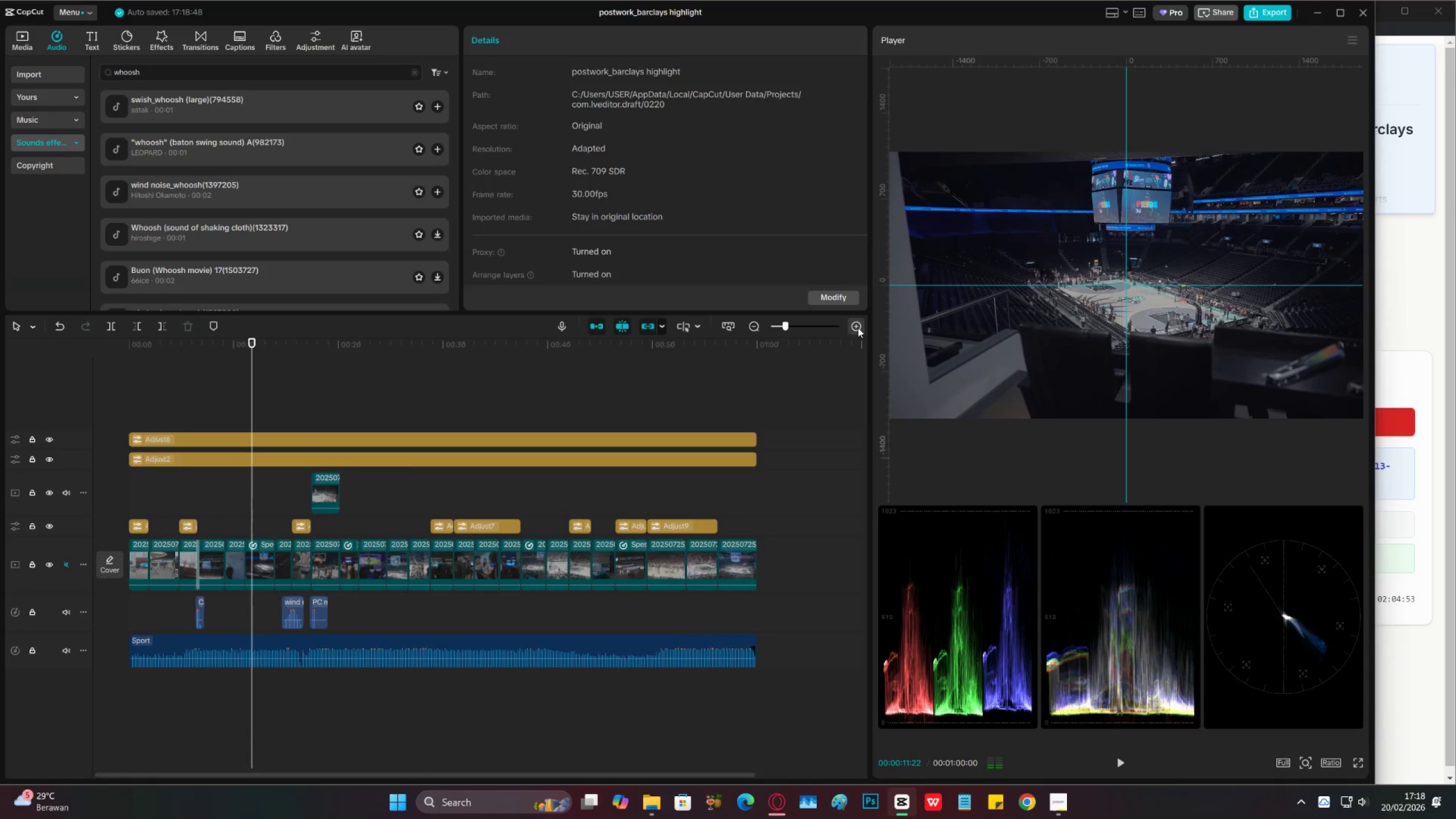 
double_click([856, 328])
 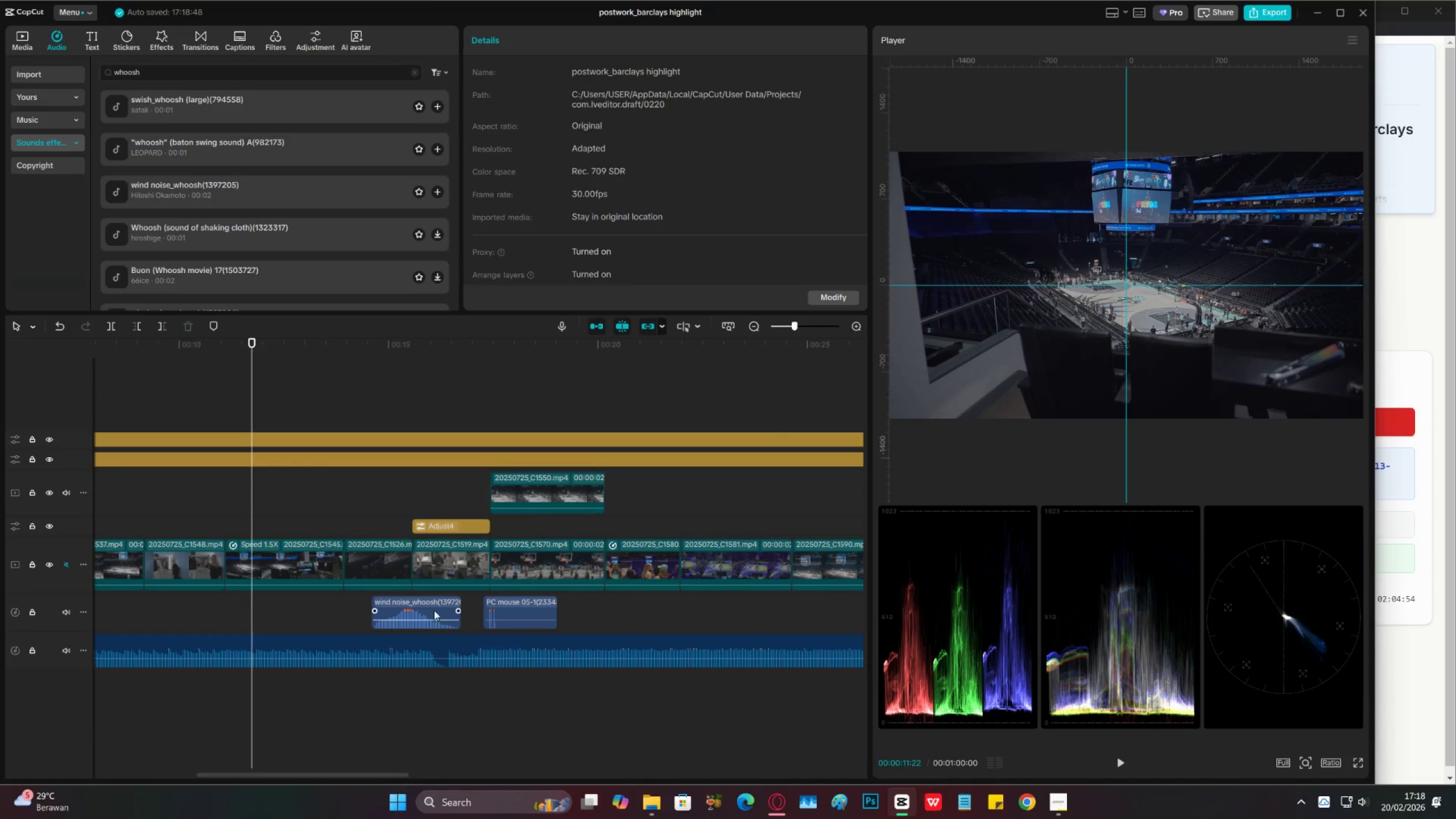 
left_click_drag(start_coordinate=[408, 614], to_coordinate=[288, 615])
 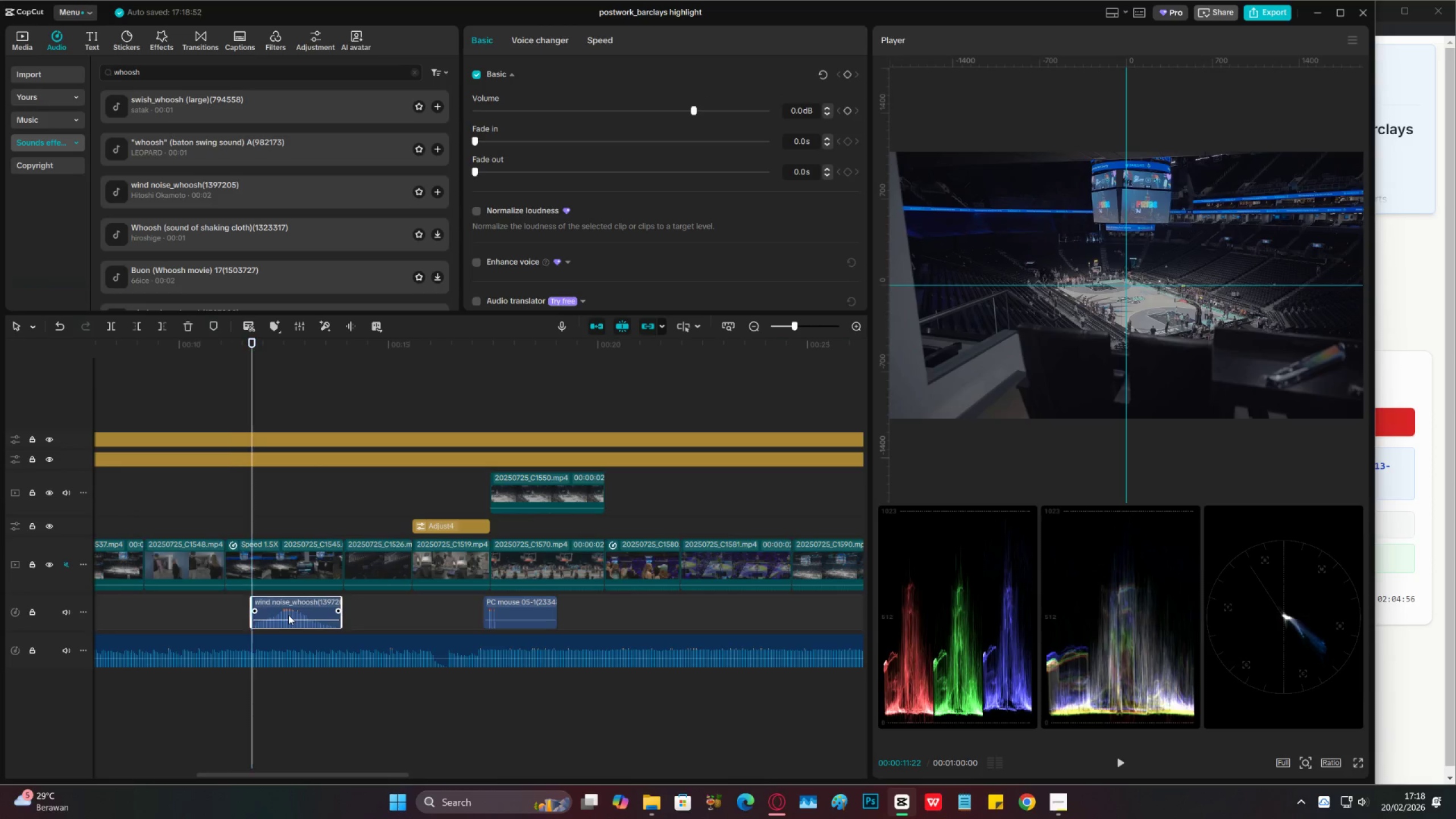 
key(Space)
 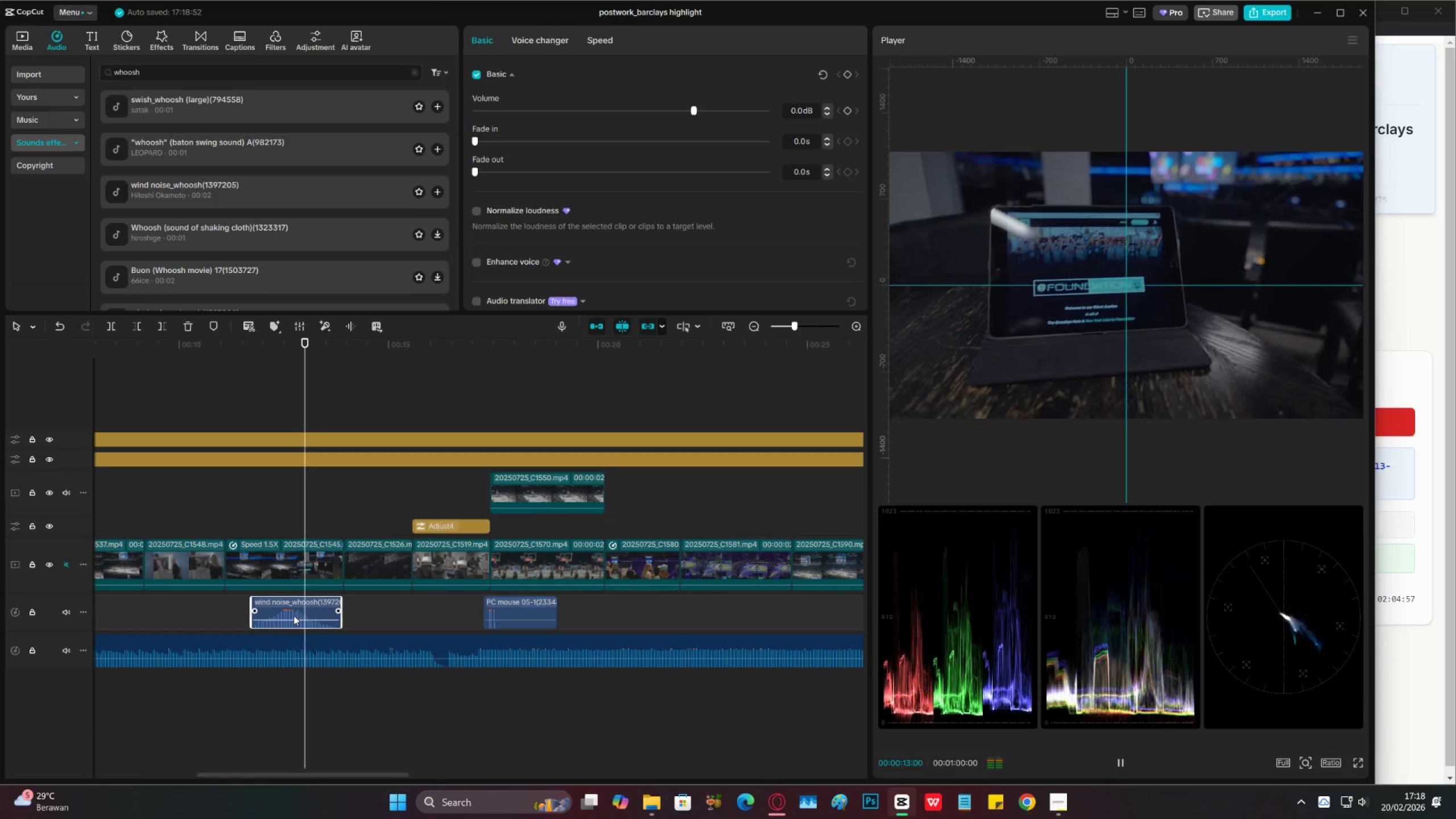 
key(Space)
 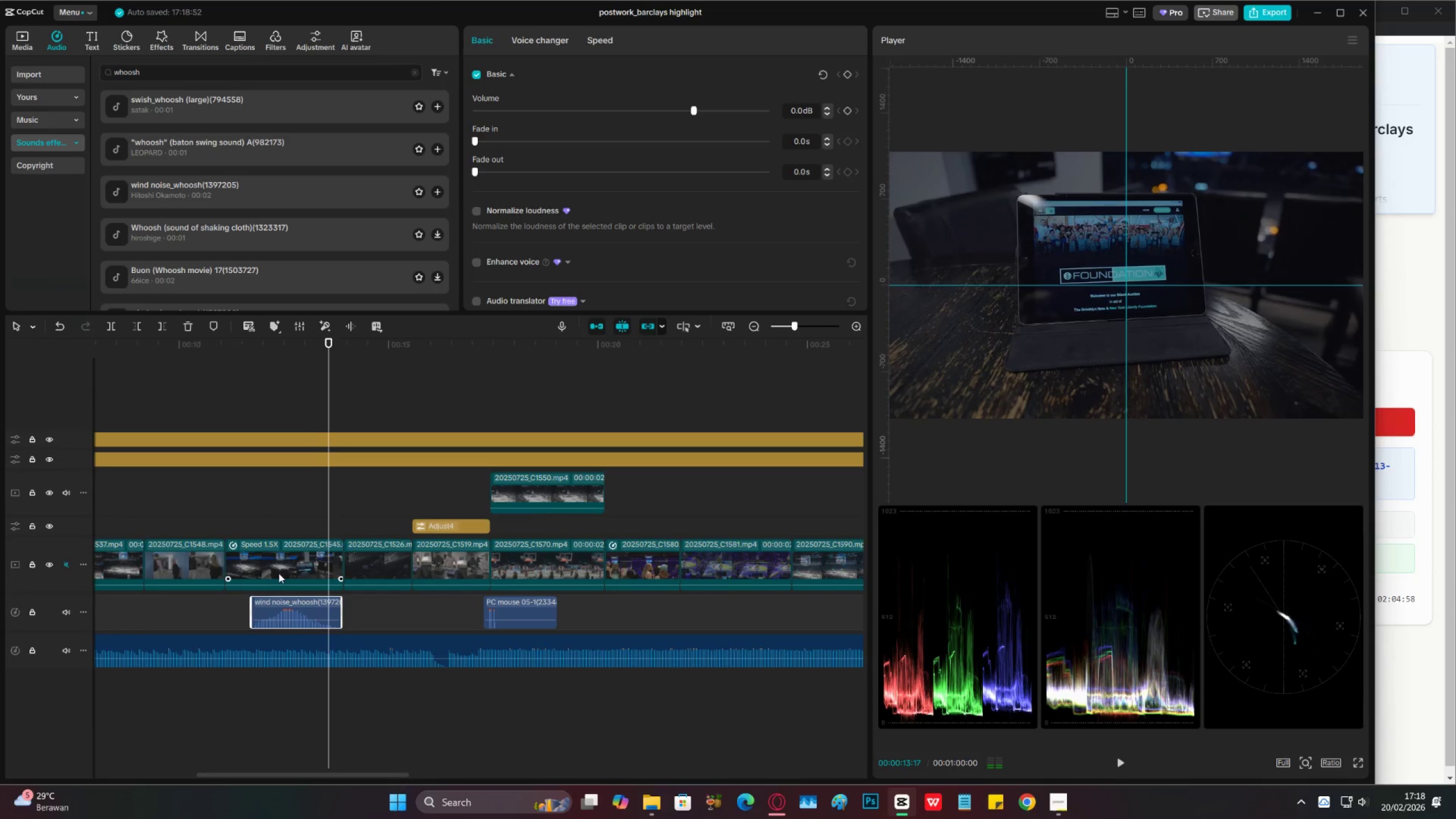 
key(Space)
 